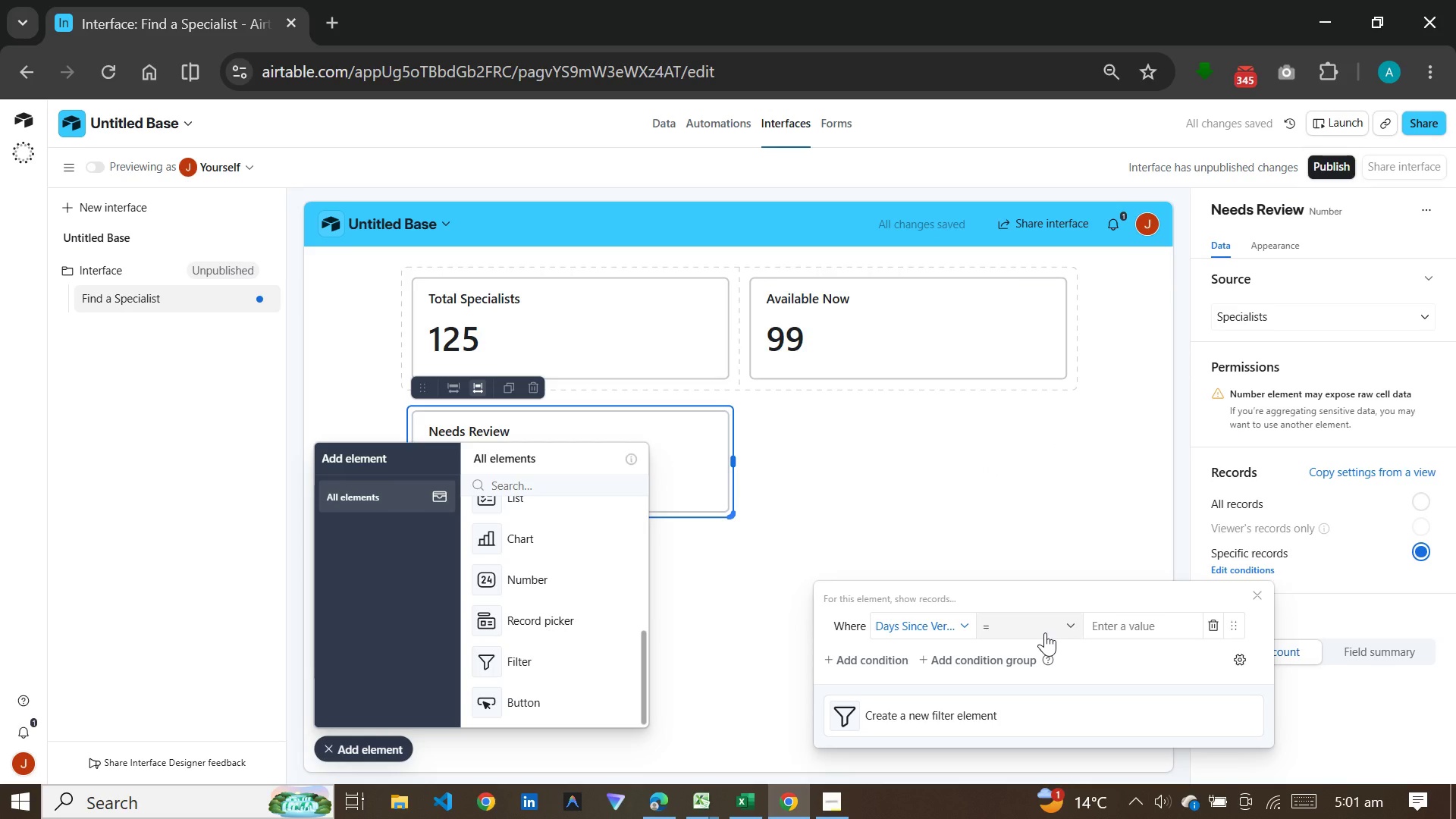 
left_click([1045, 627])
 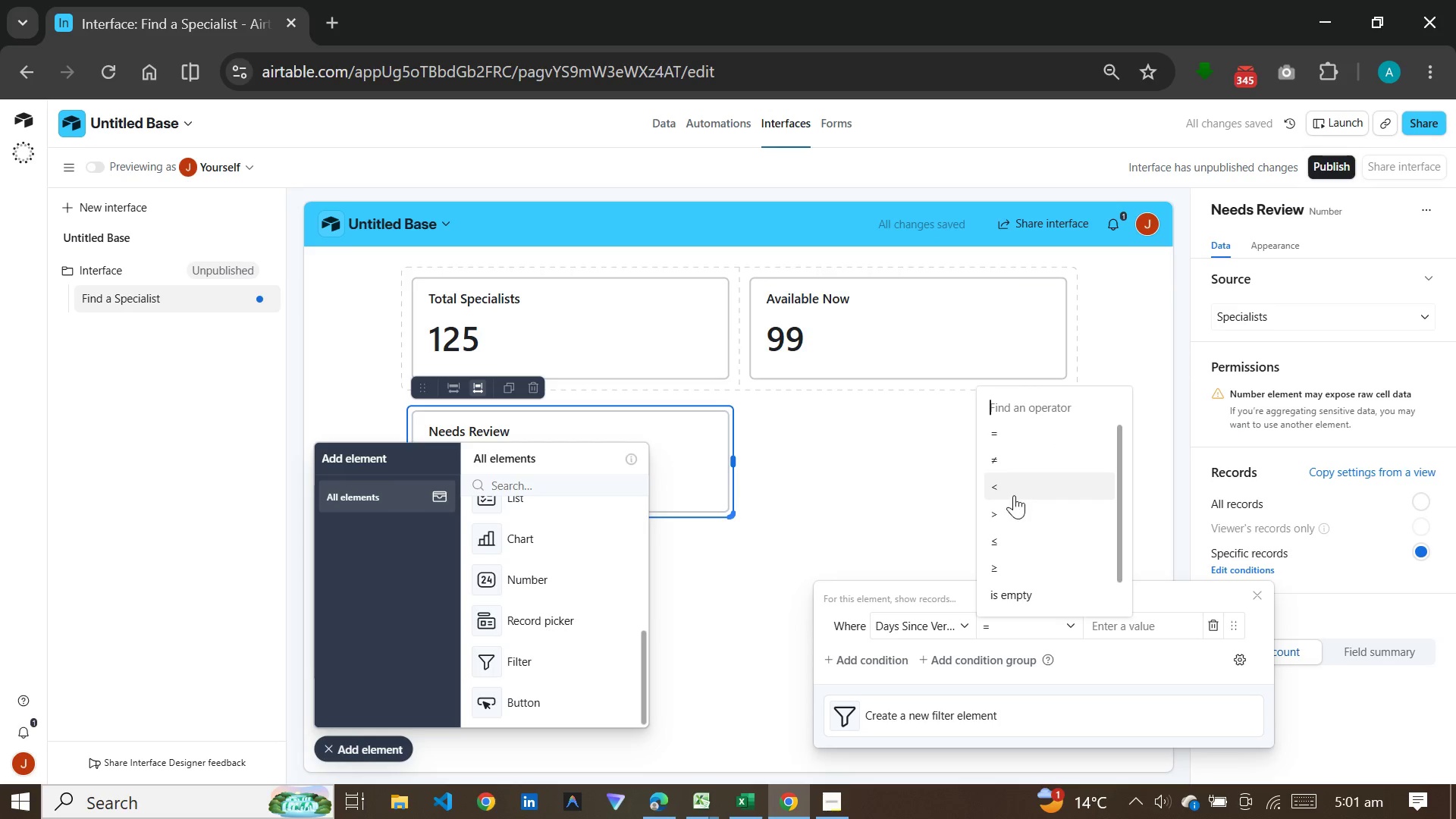 
left_click([1010, 511])
 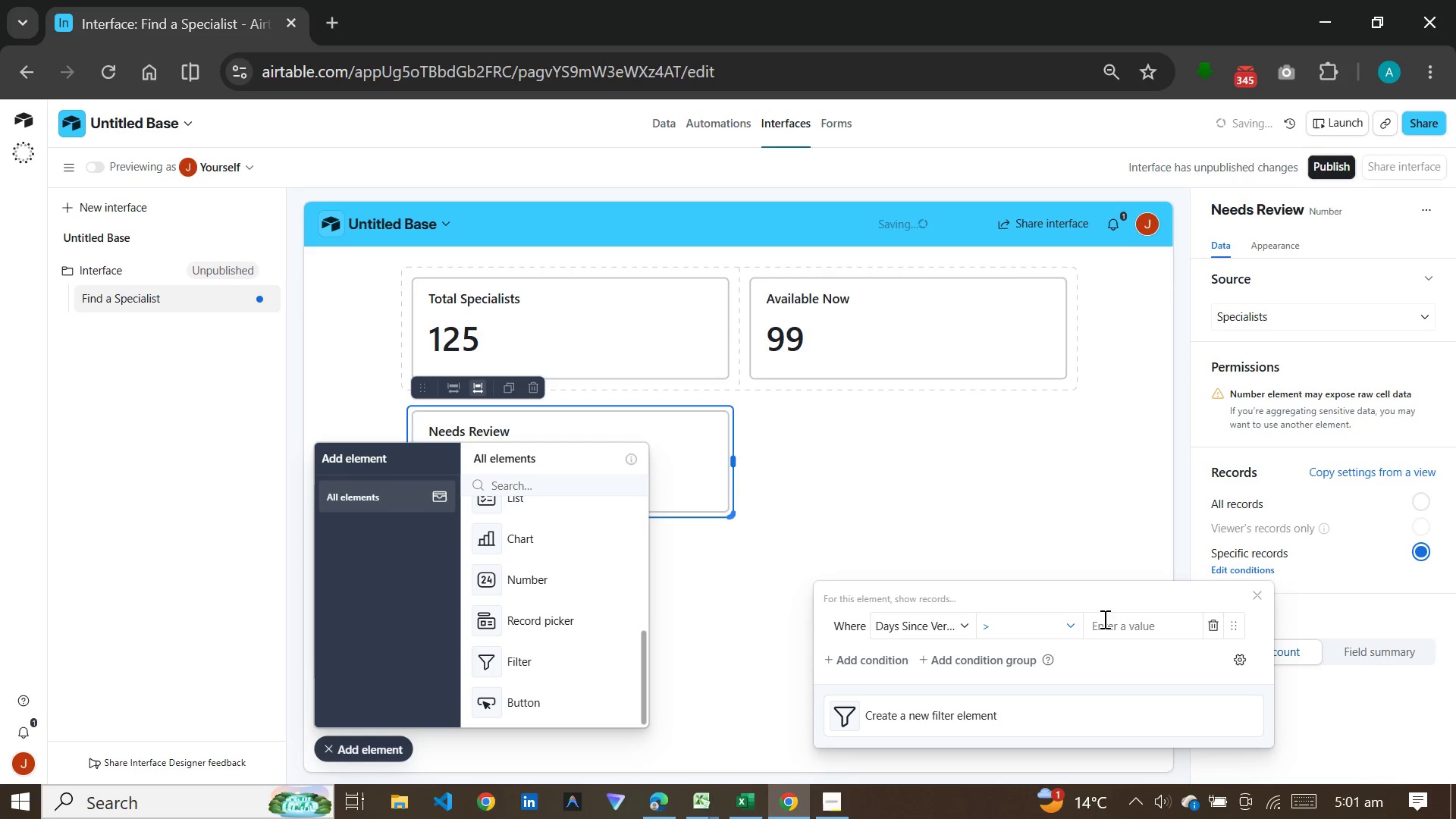 
left_click([1109, 627])
 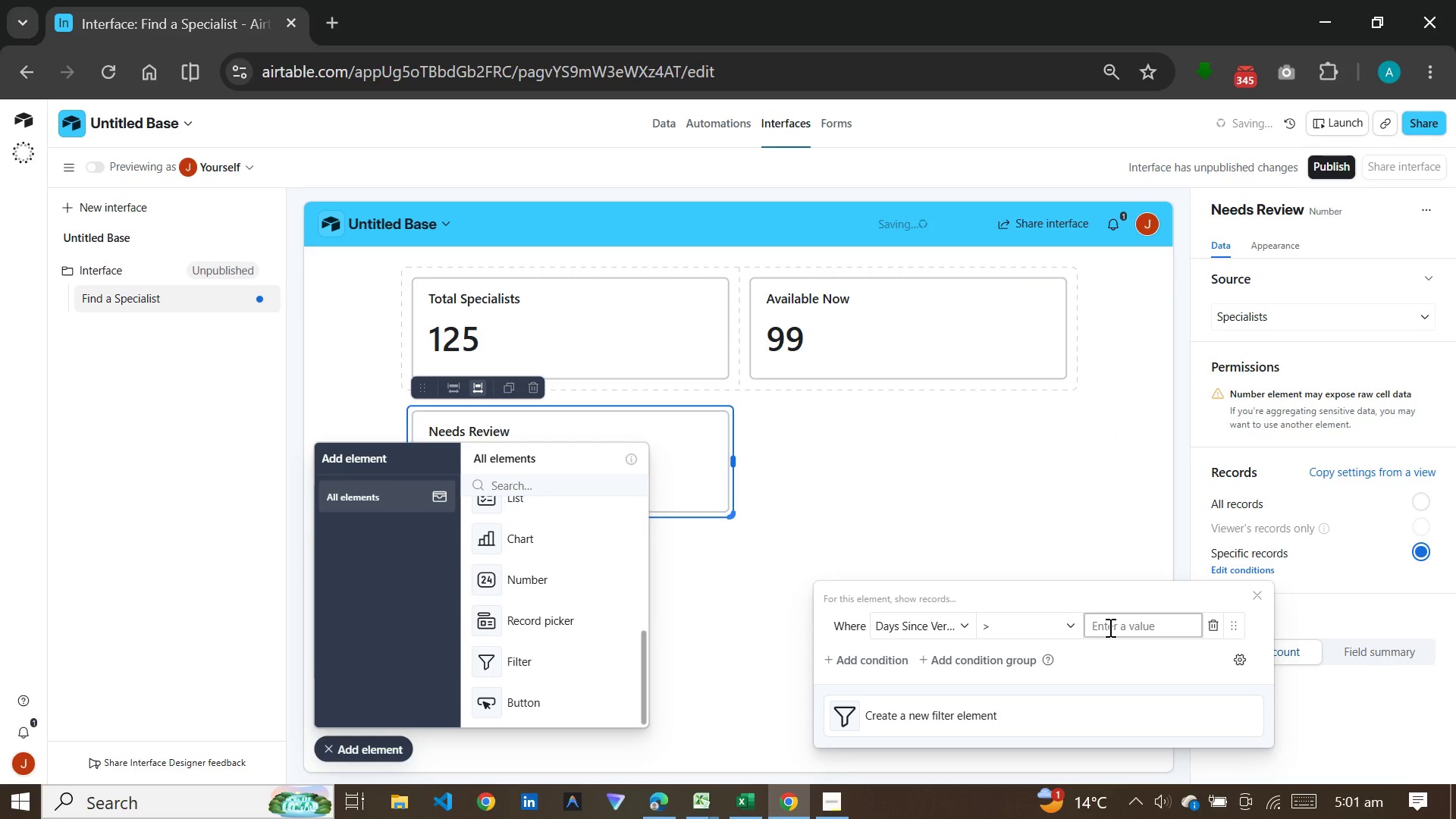 
type(90)
 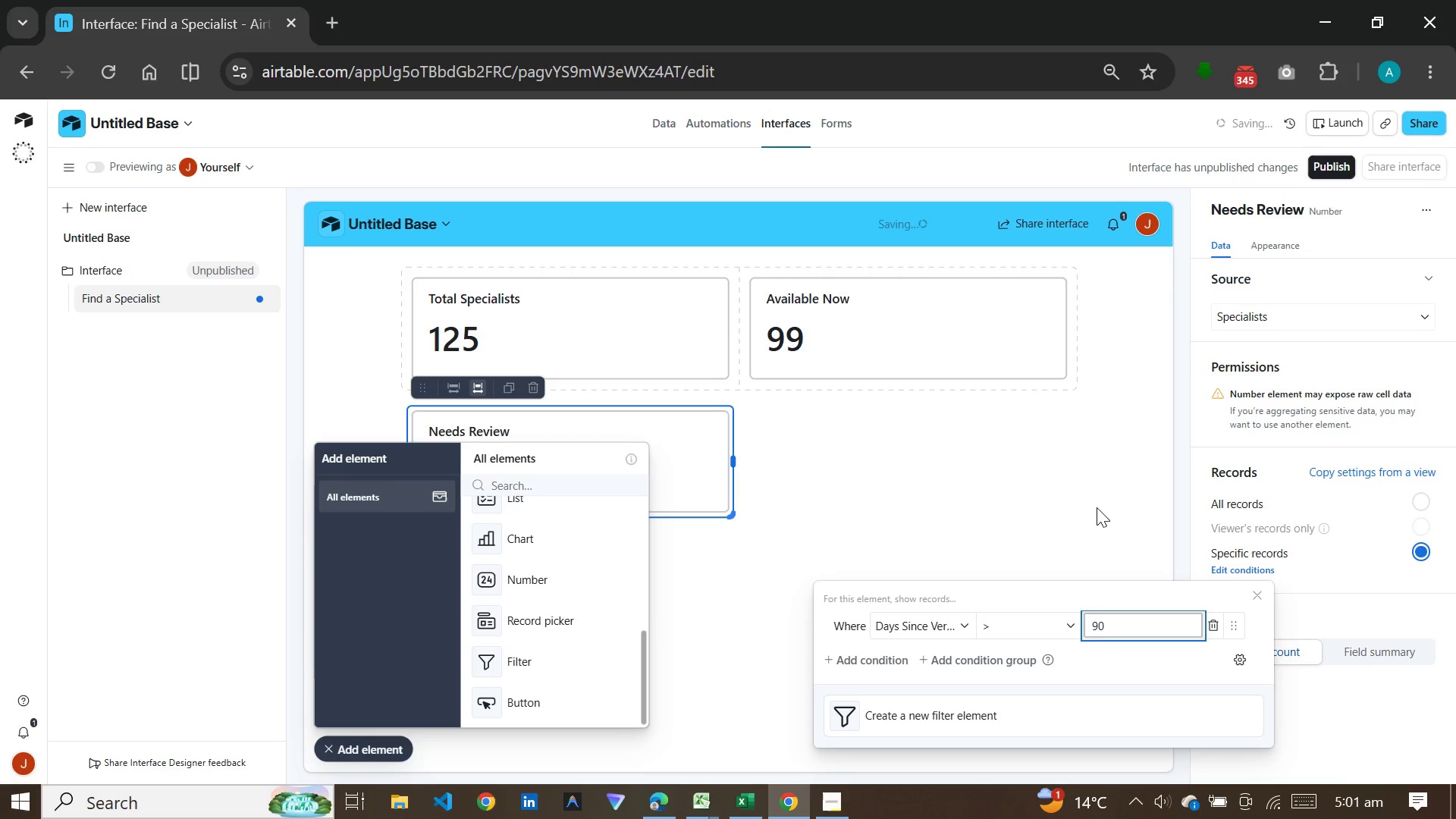 
left_click([1068, 505])
 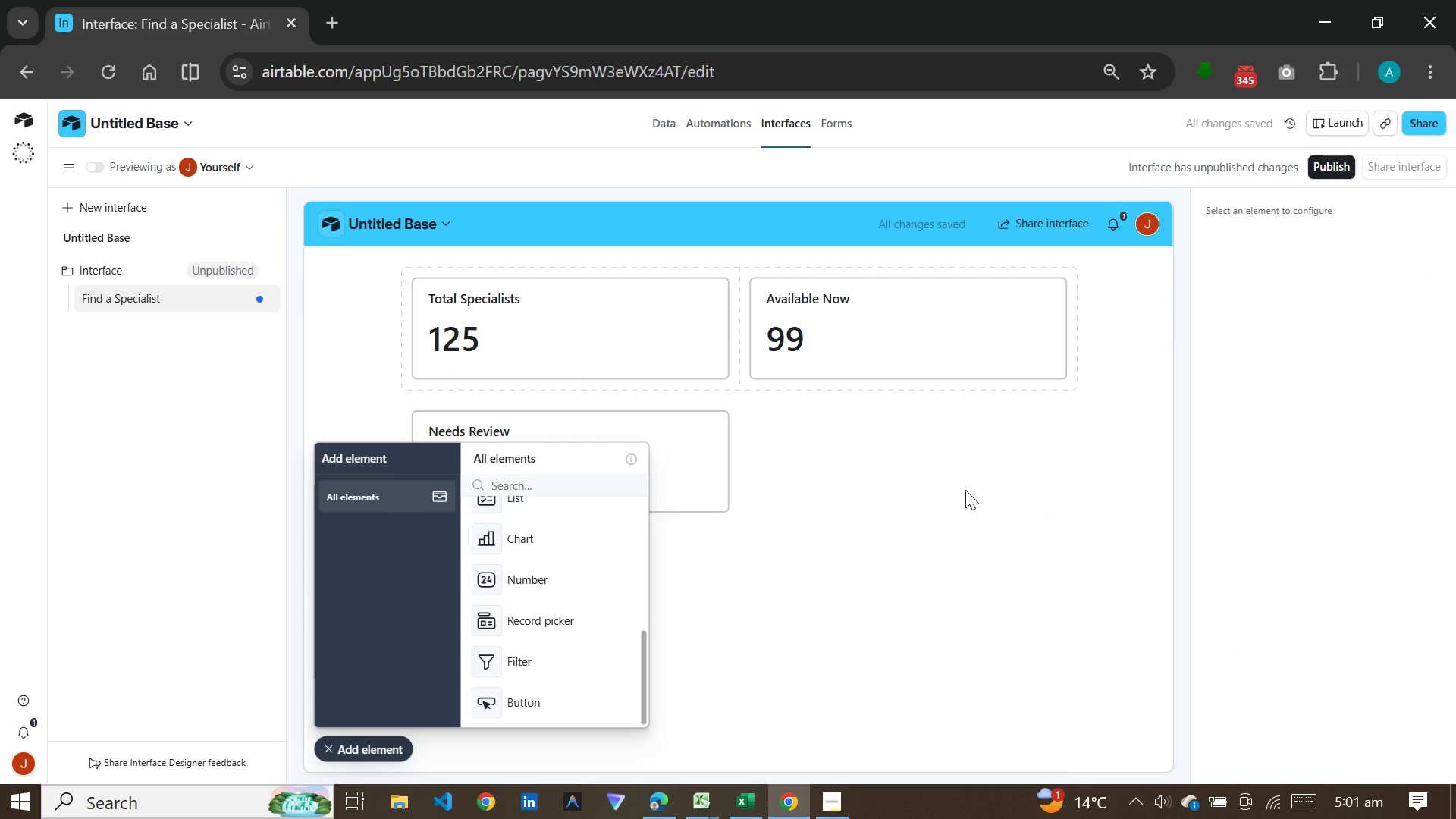 
scroll: coordinate [965, 490], scroll_direction: down, amount: 4.0
 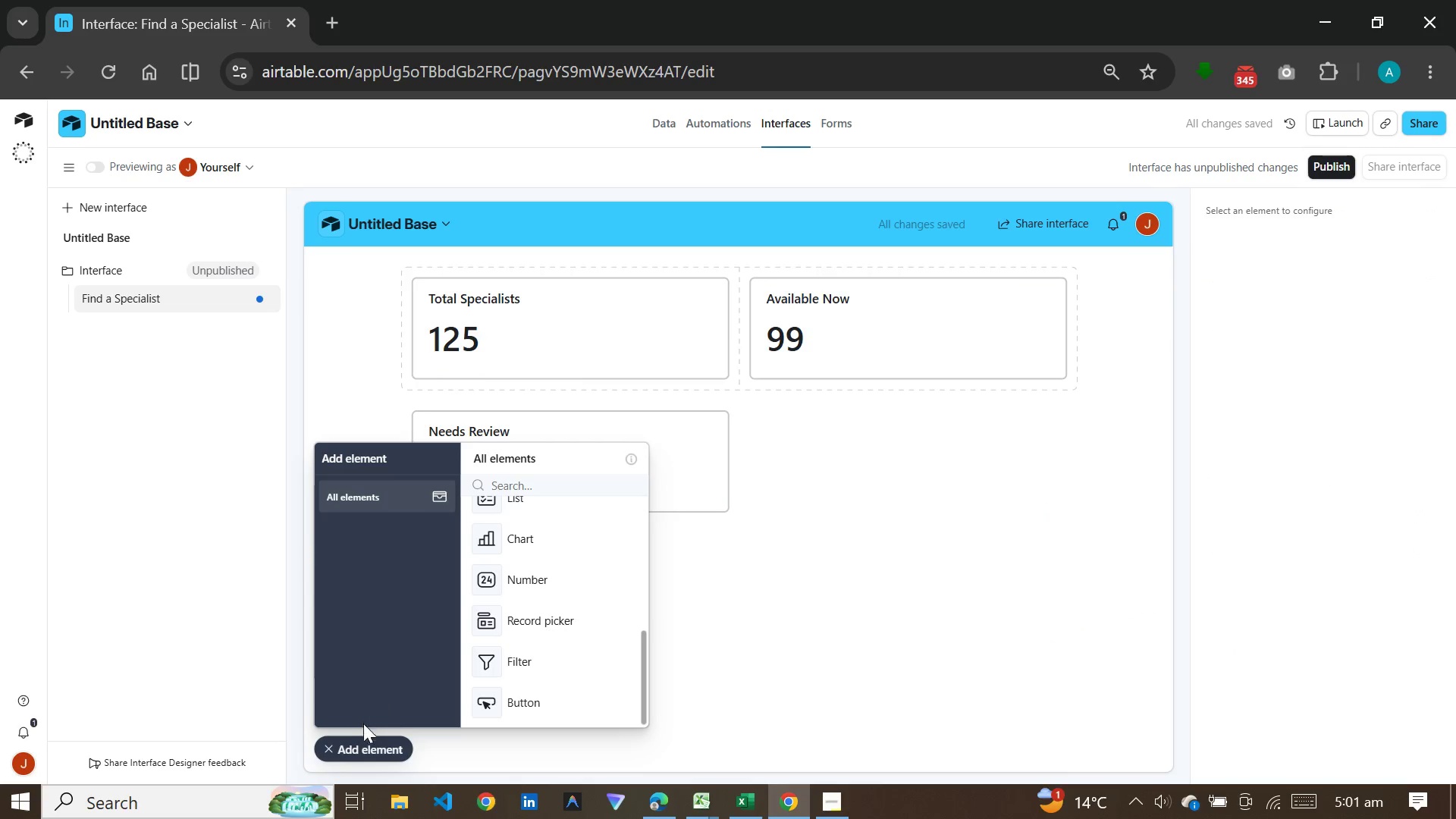 
left_click([362, 748])
 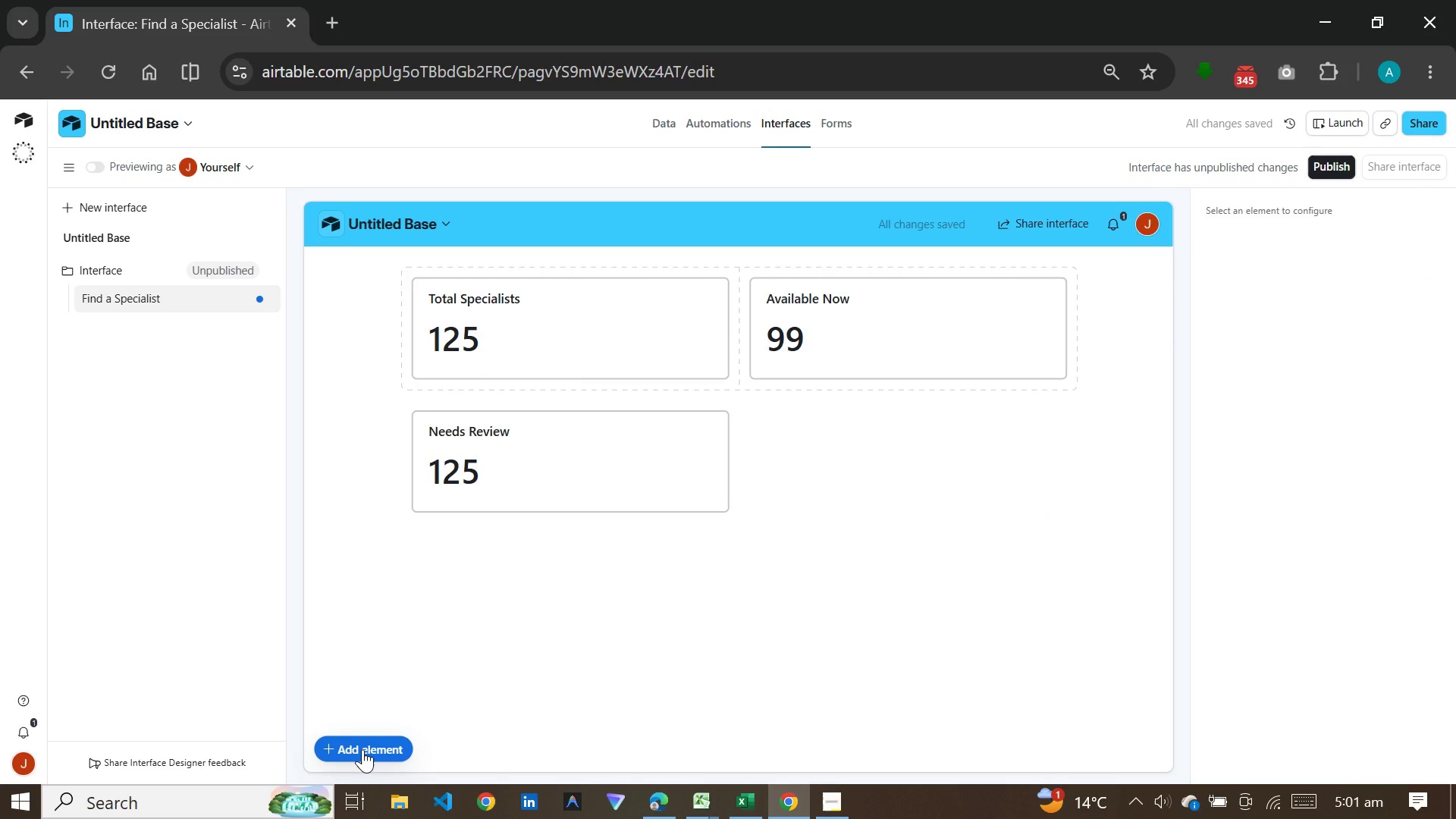 
left_click([362, 749])
 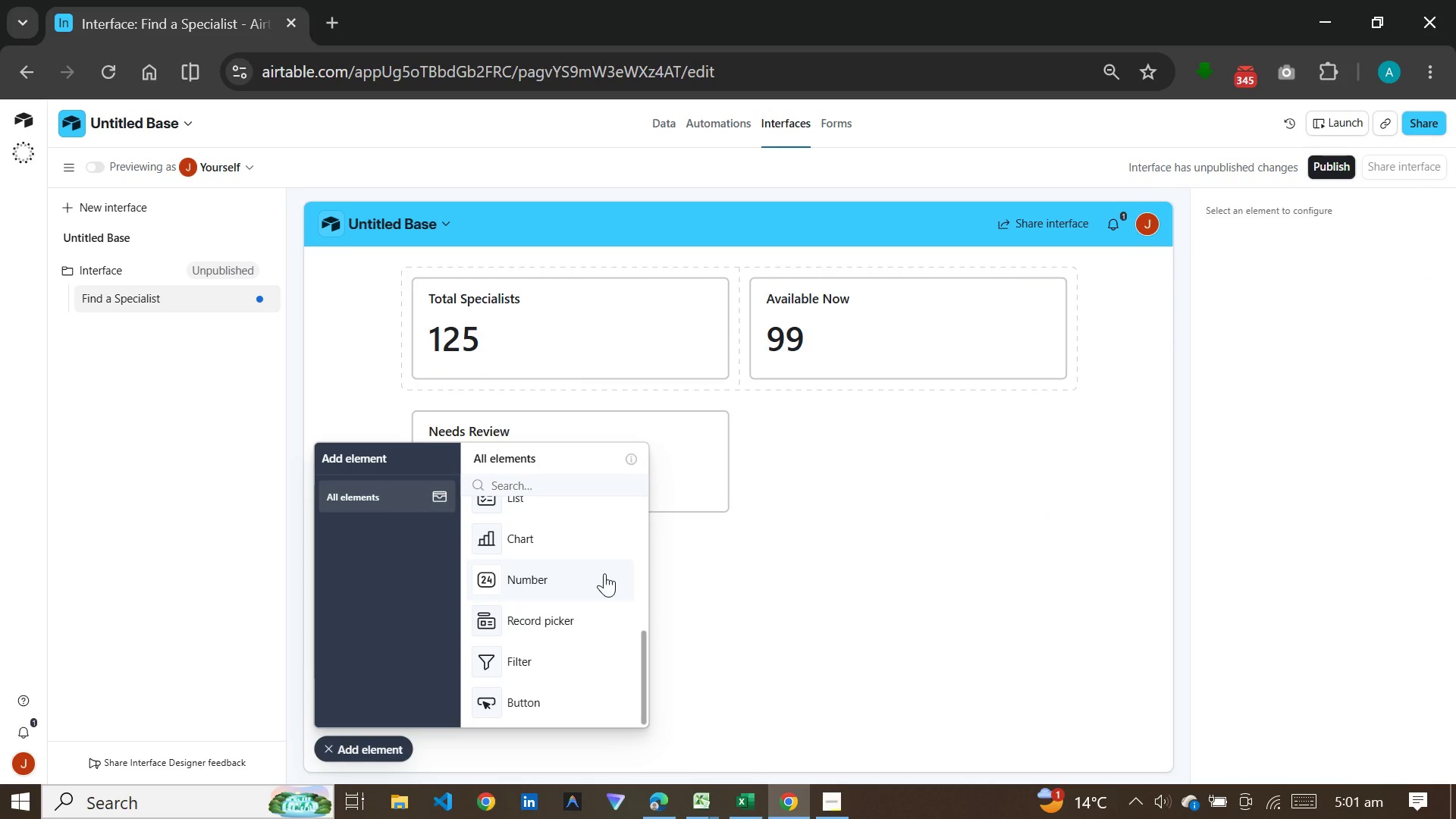 
wait(5.66)
 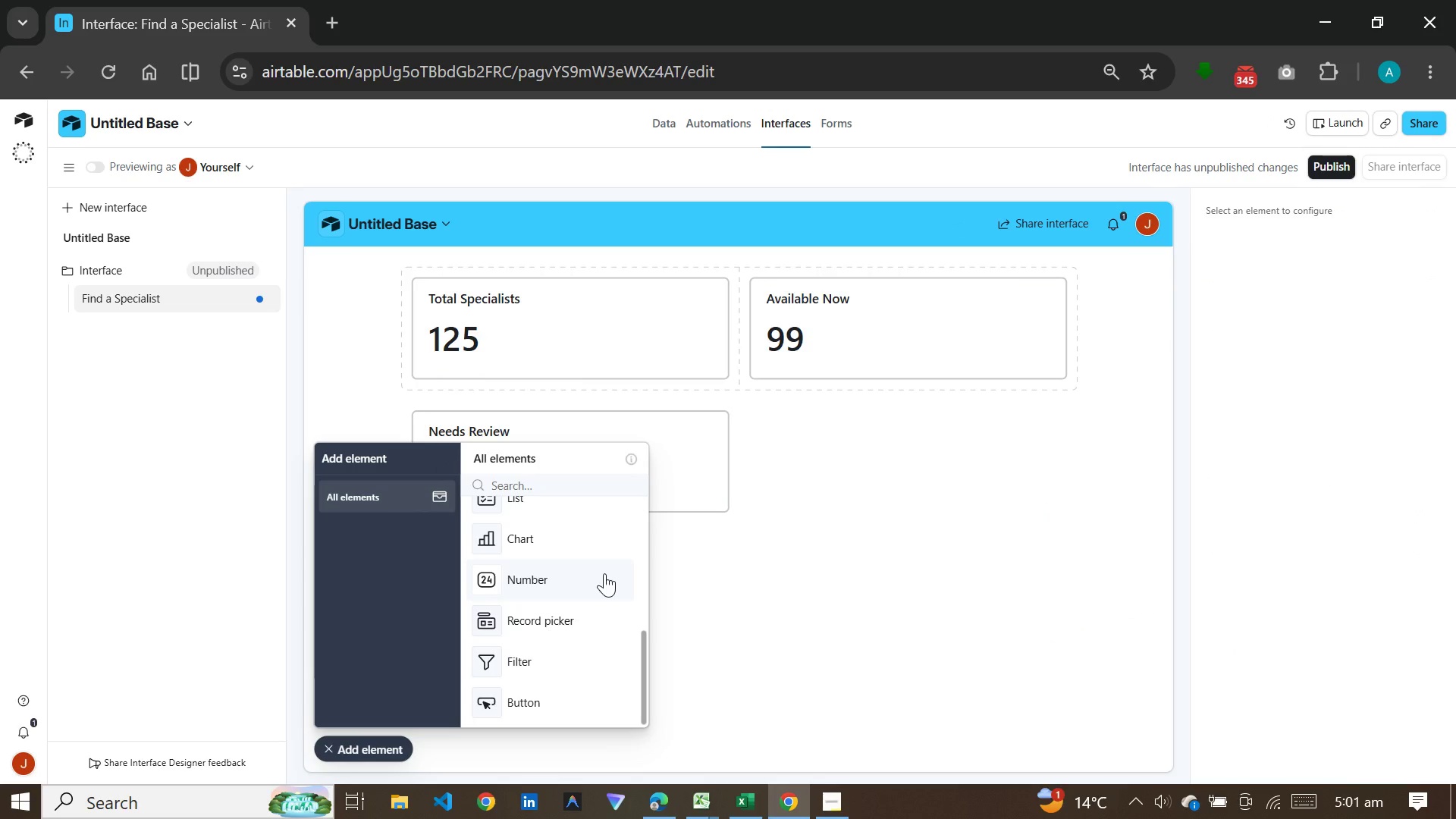 
left_click([494, 571])
 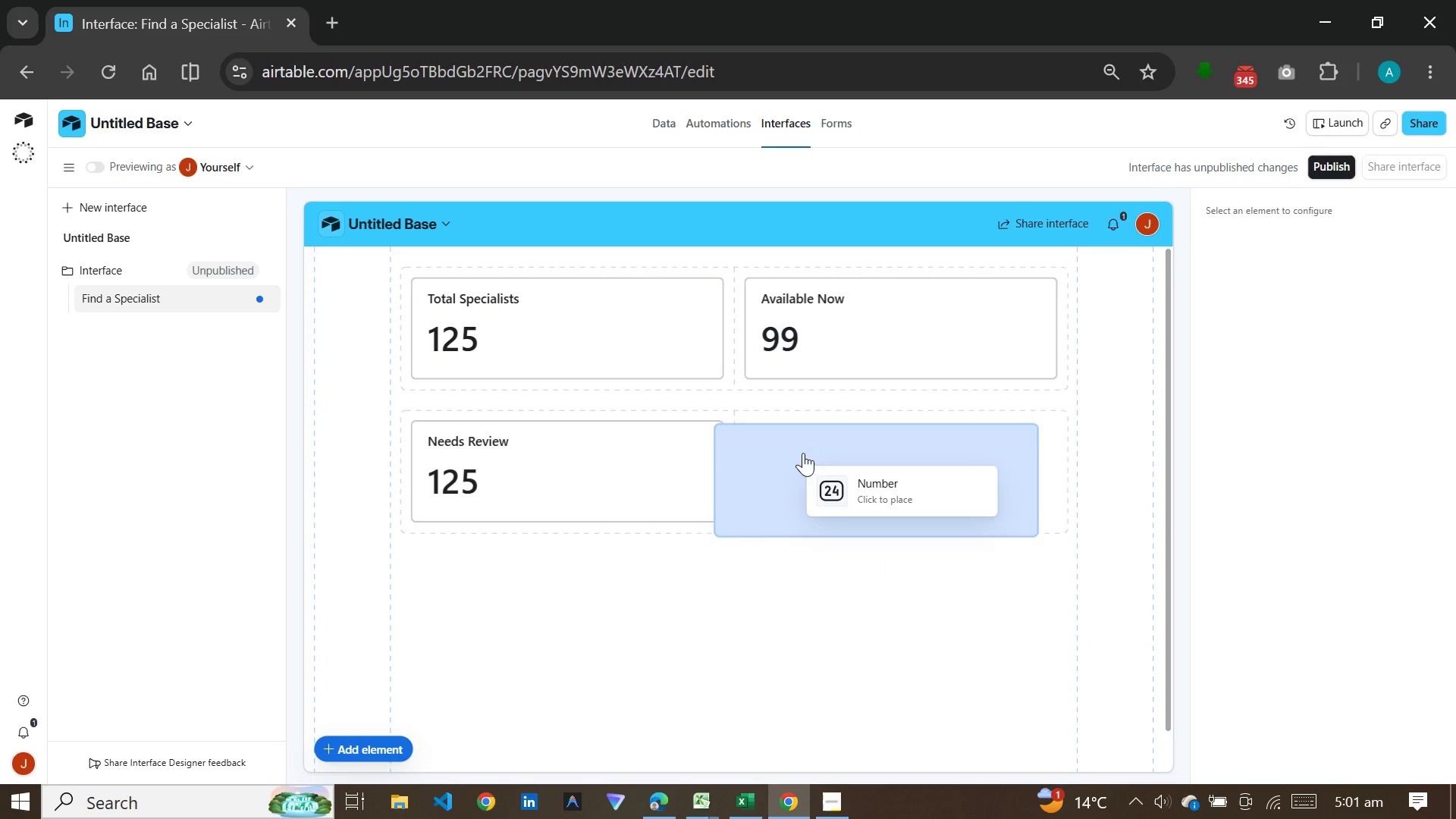 
left_click([811, 447])
 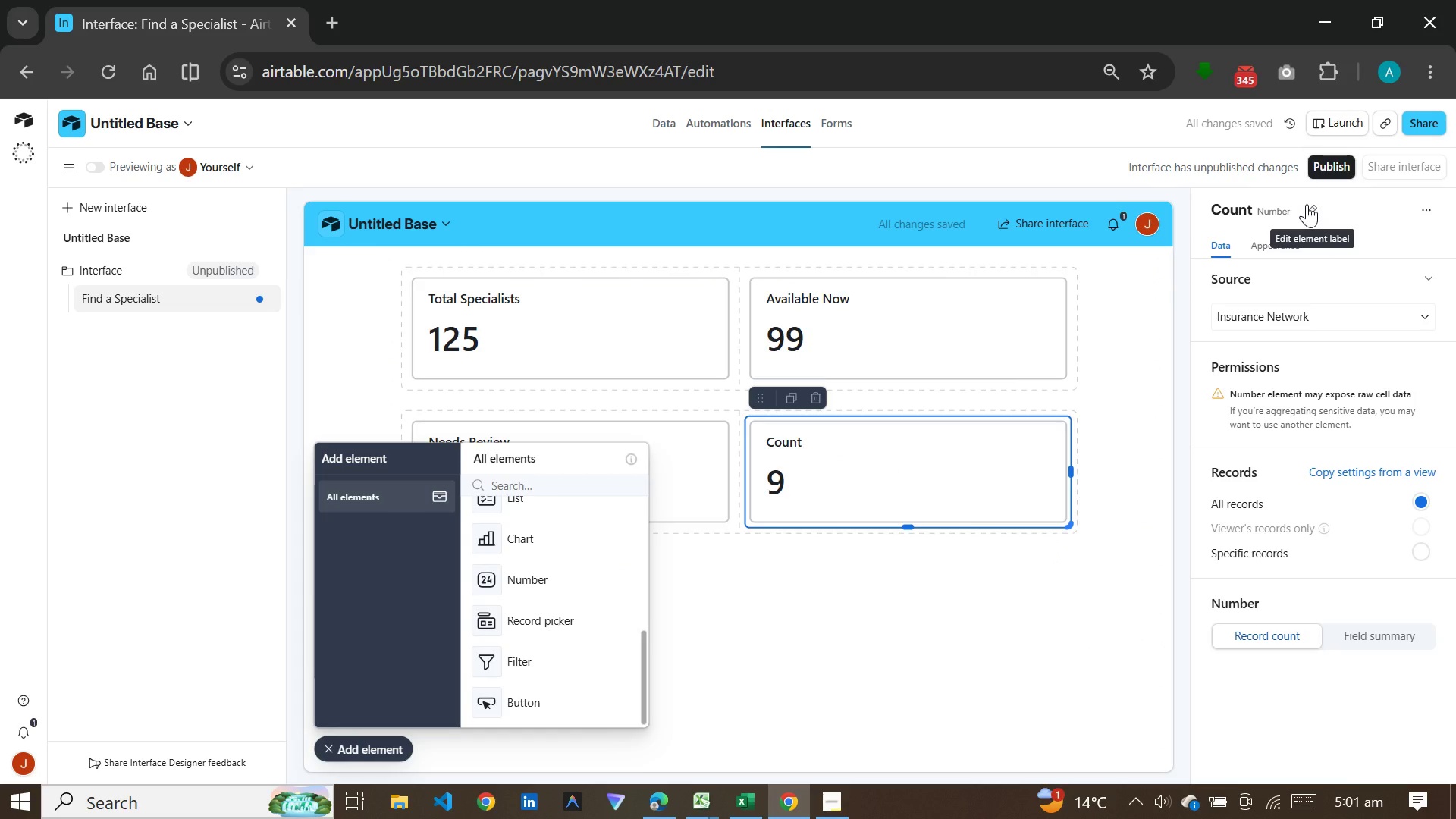 
left_click([1307, 204])
 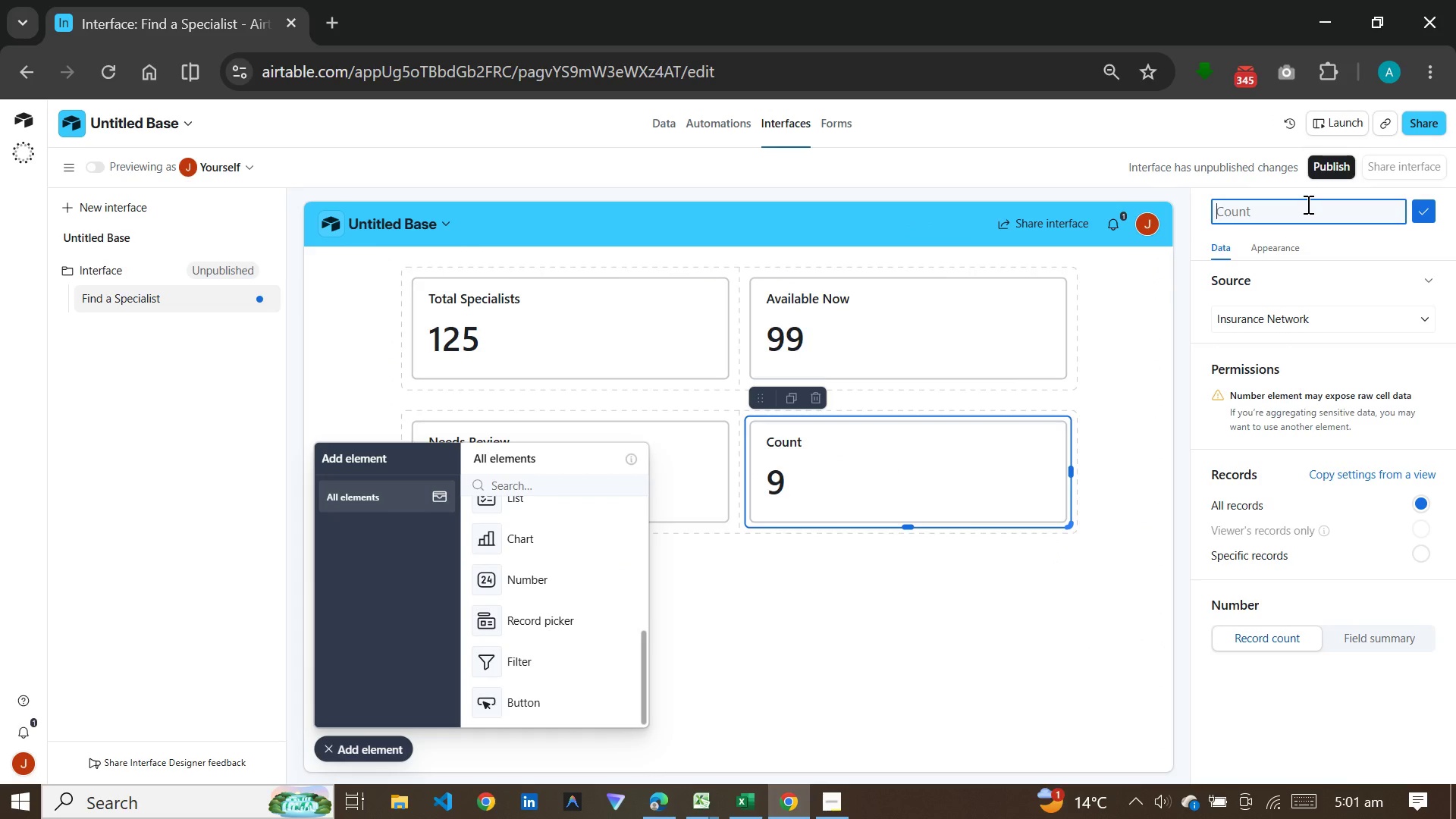 
wait(6.47)
 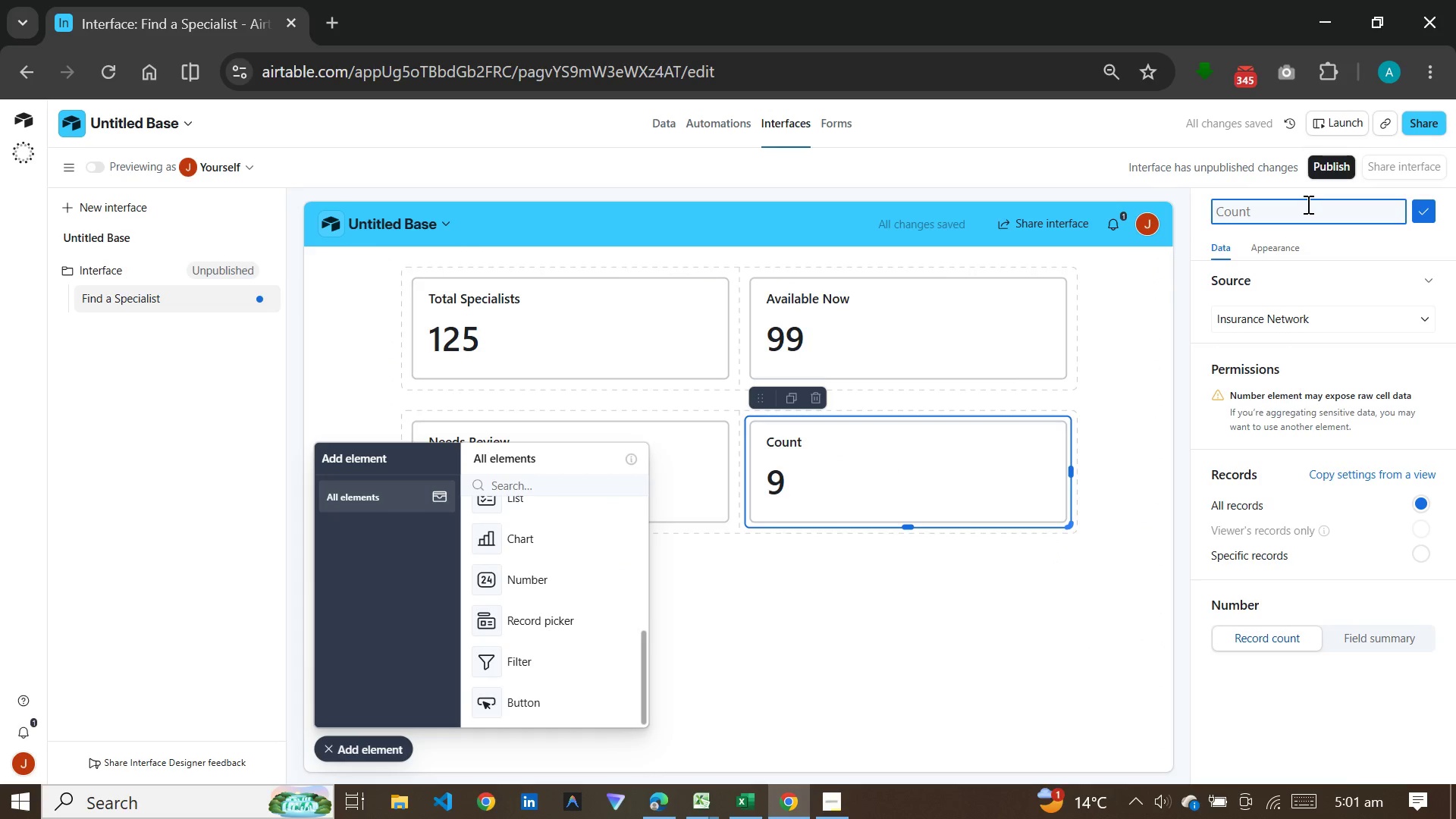 
type(Tier 1 Prefer)
 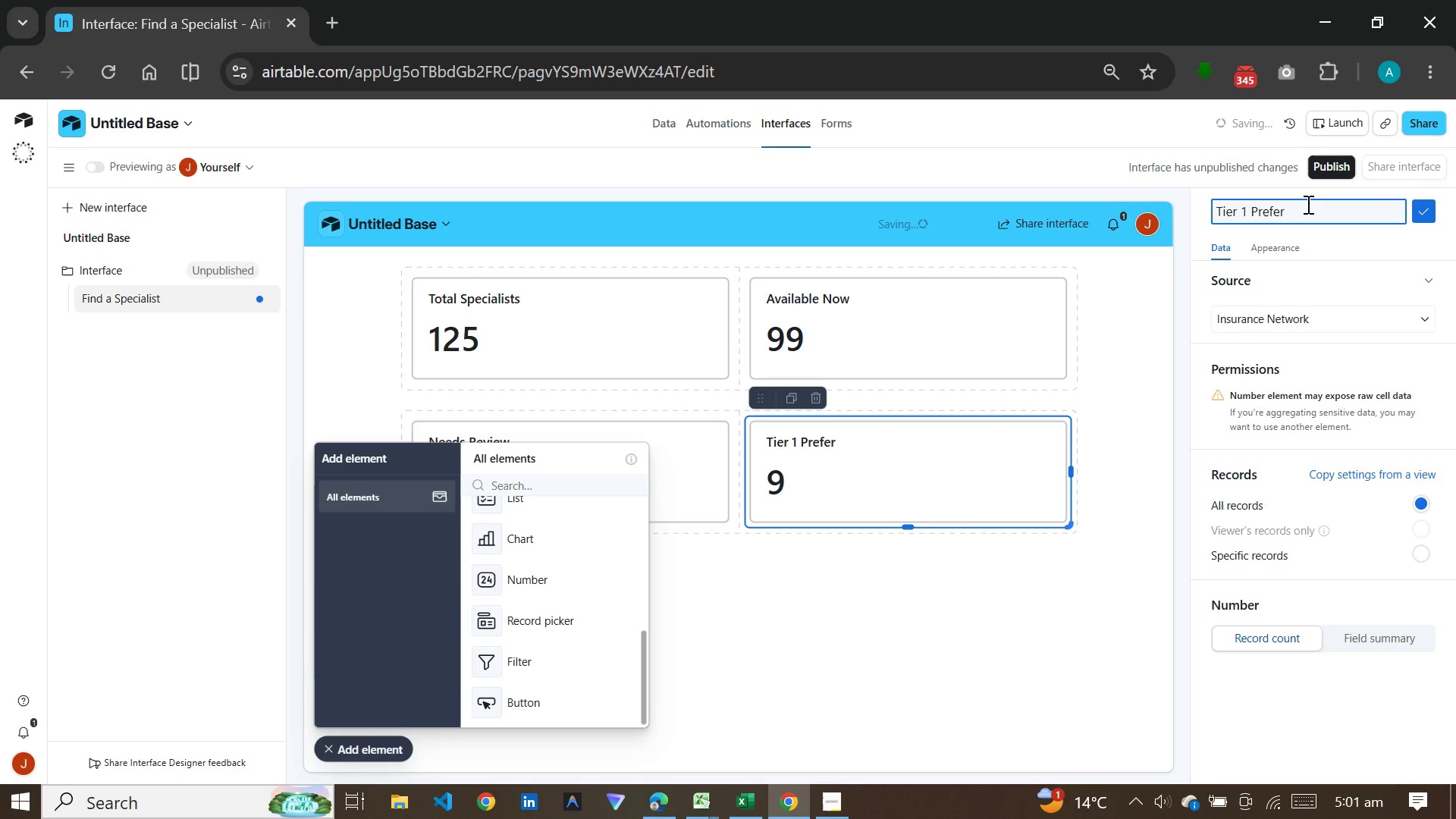 
wait(6.11)
 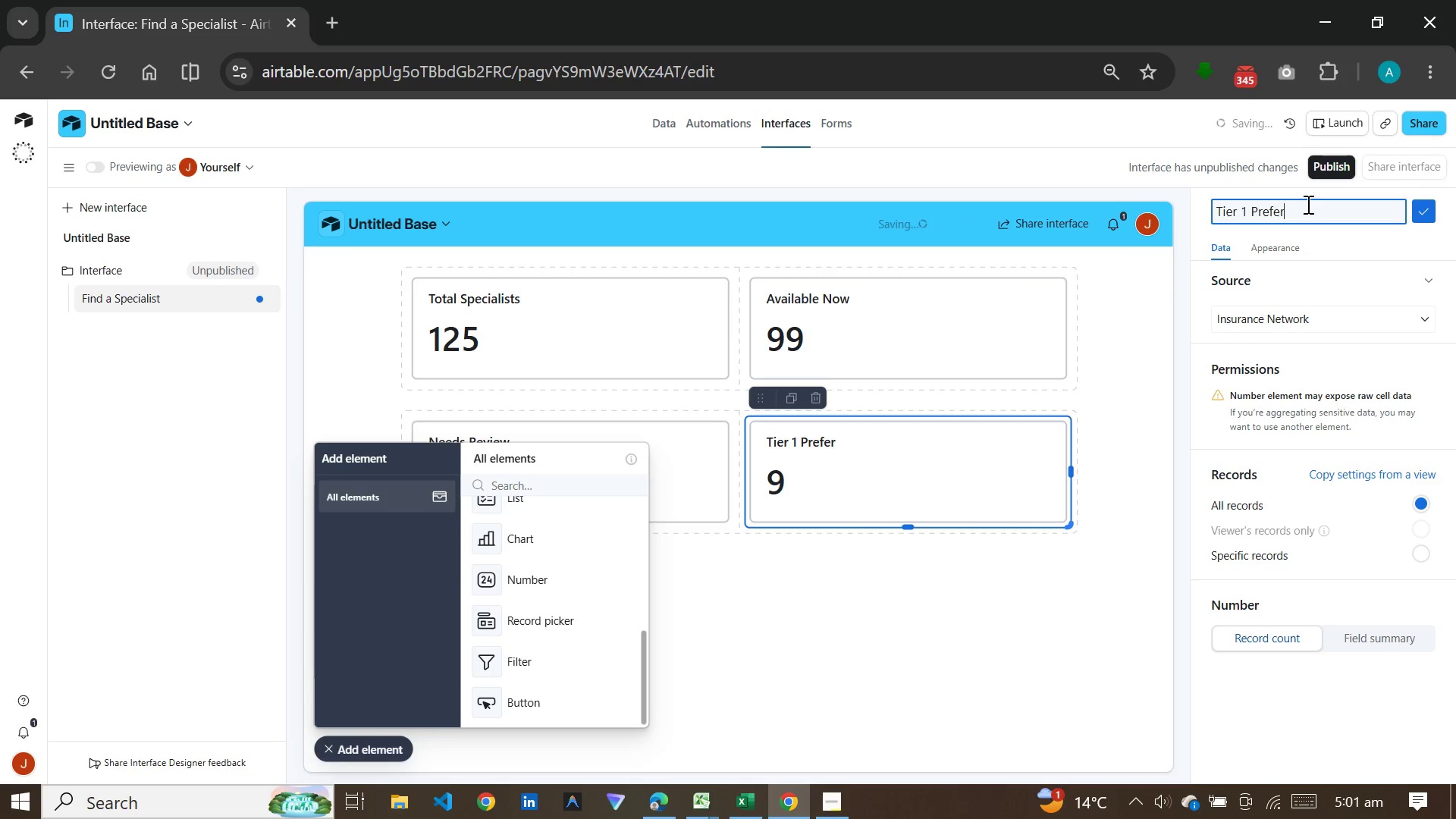 
key(Backspace)
type(err)
key(Backspace)
key(Backspace)
key(Backspace)
type(rred)
 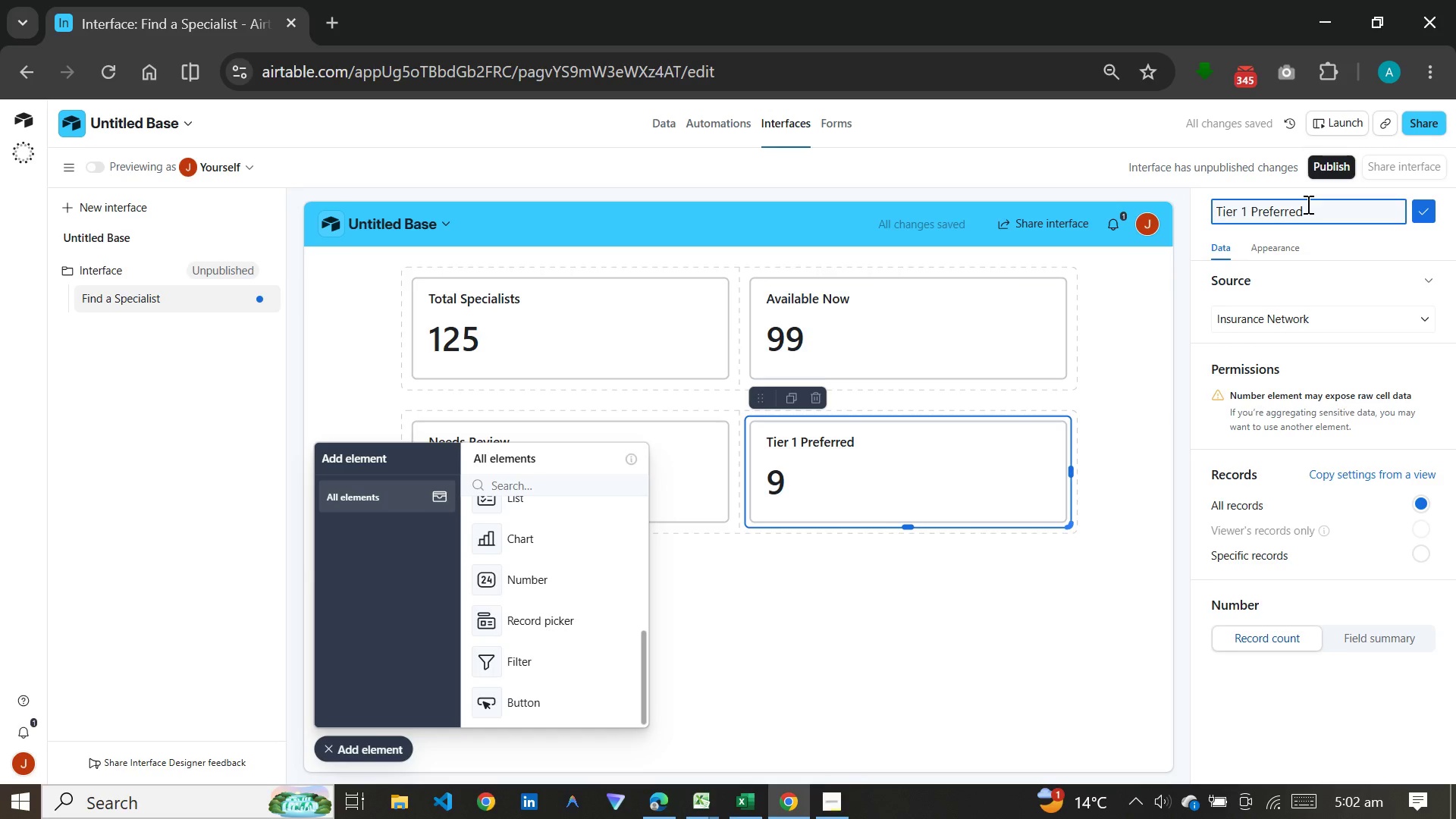 
key(Enter)
 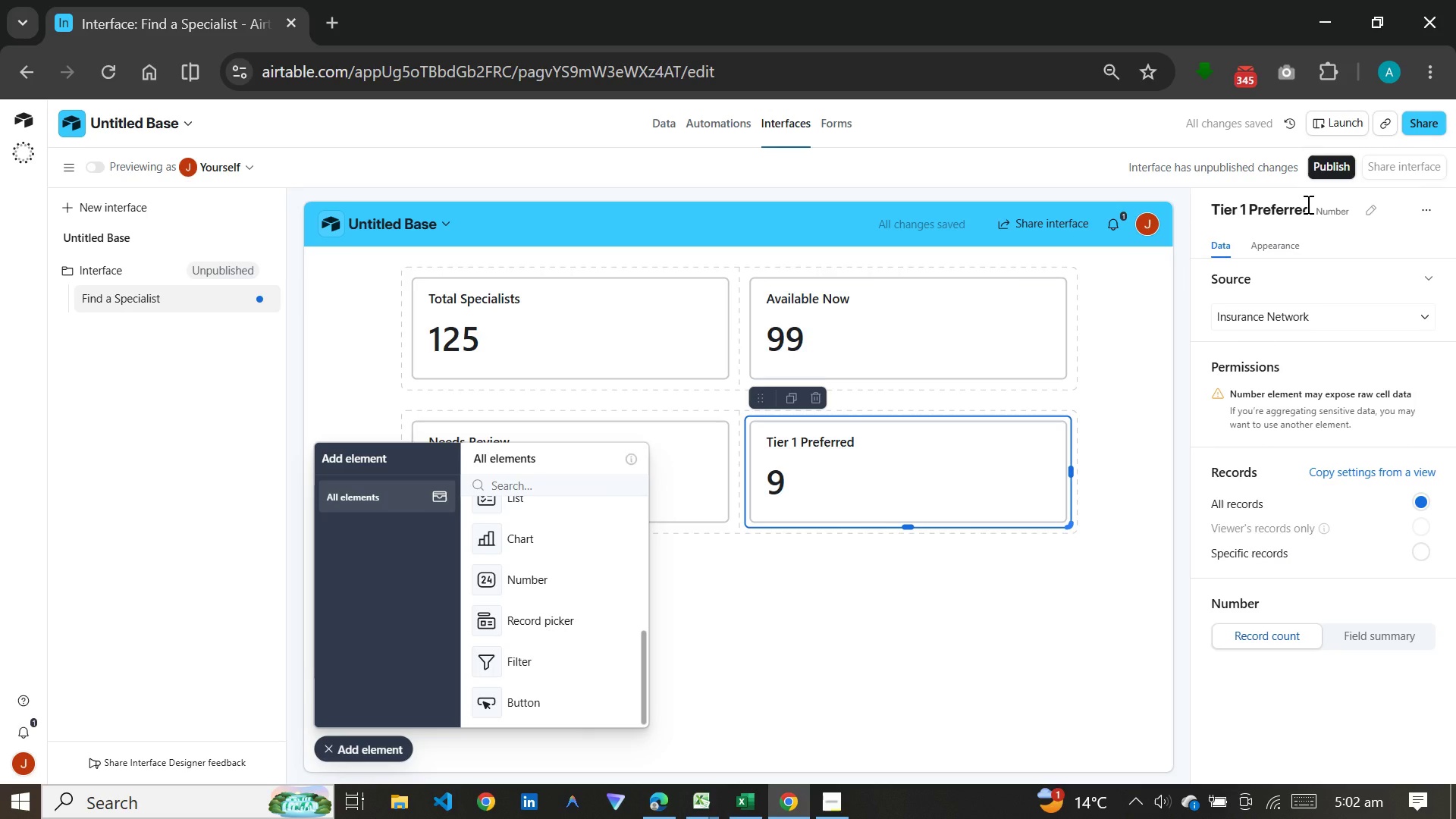 
wait(5.11)
 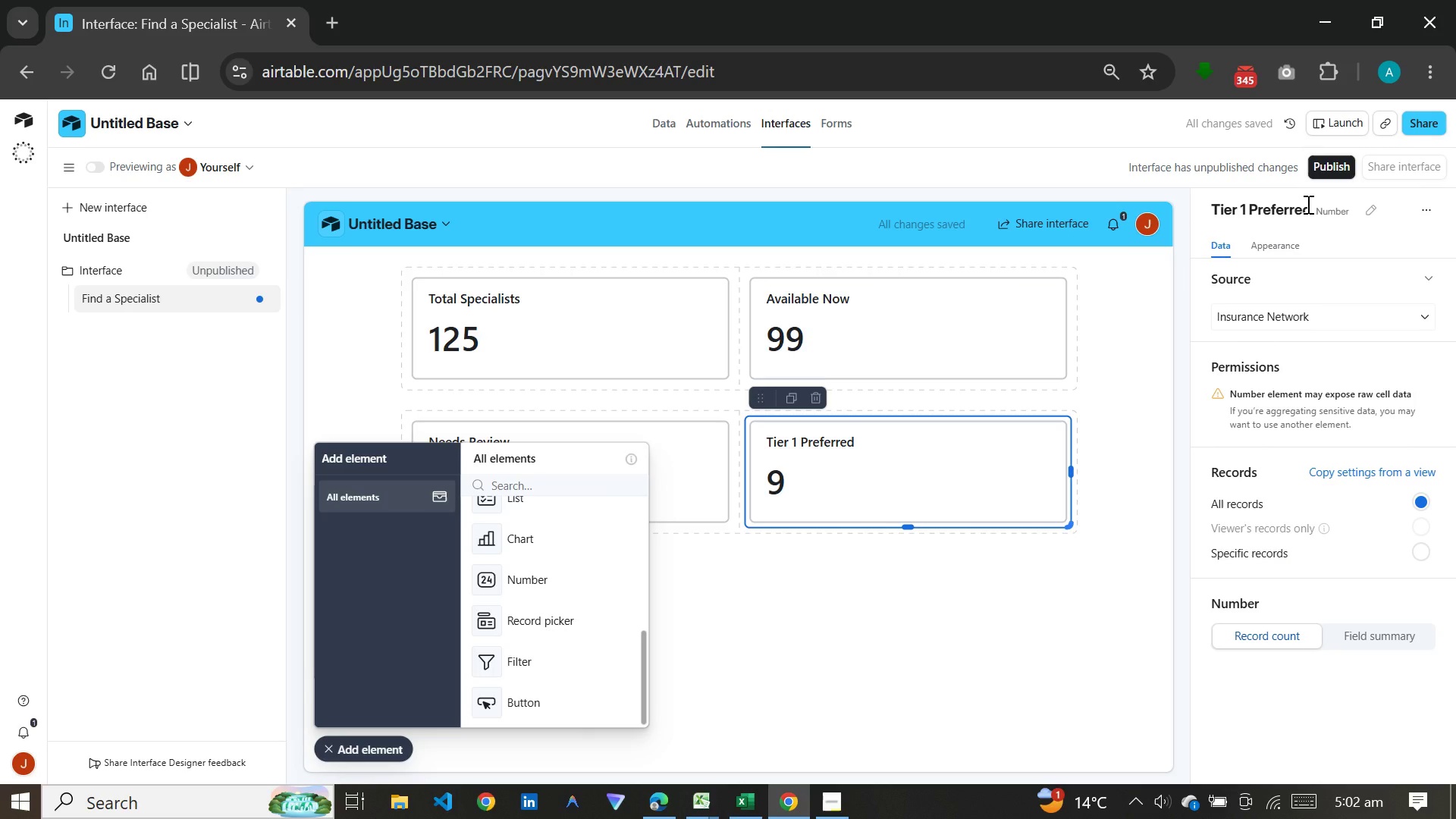 
left_click([1294, 303])
 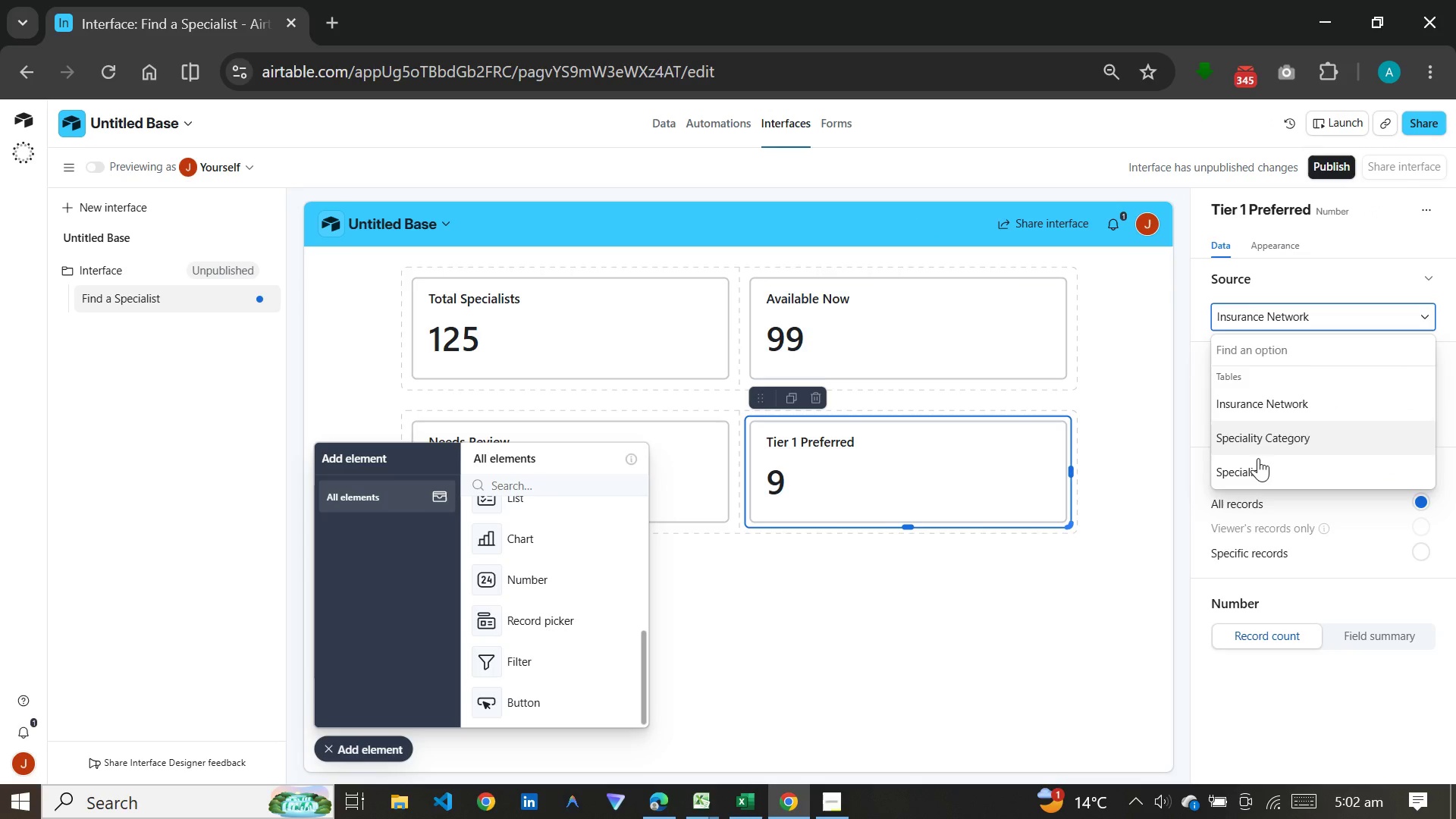 
left_click([1252, 471])
 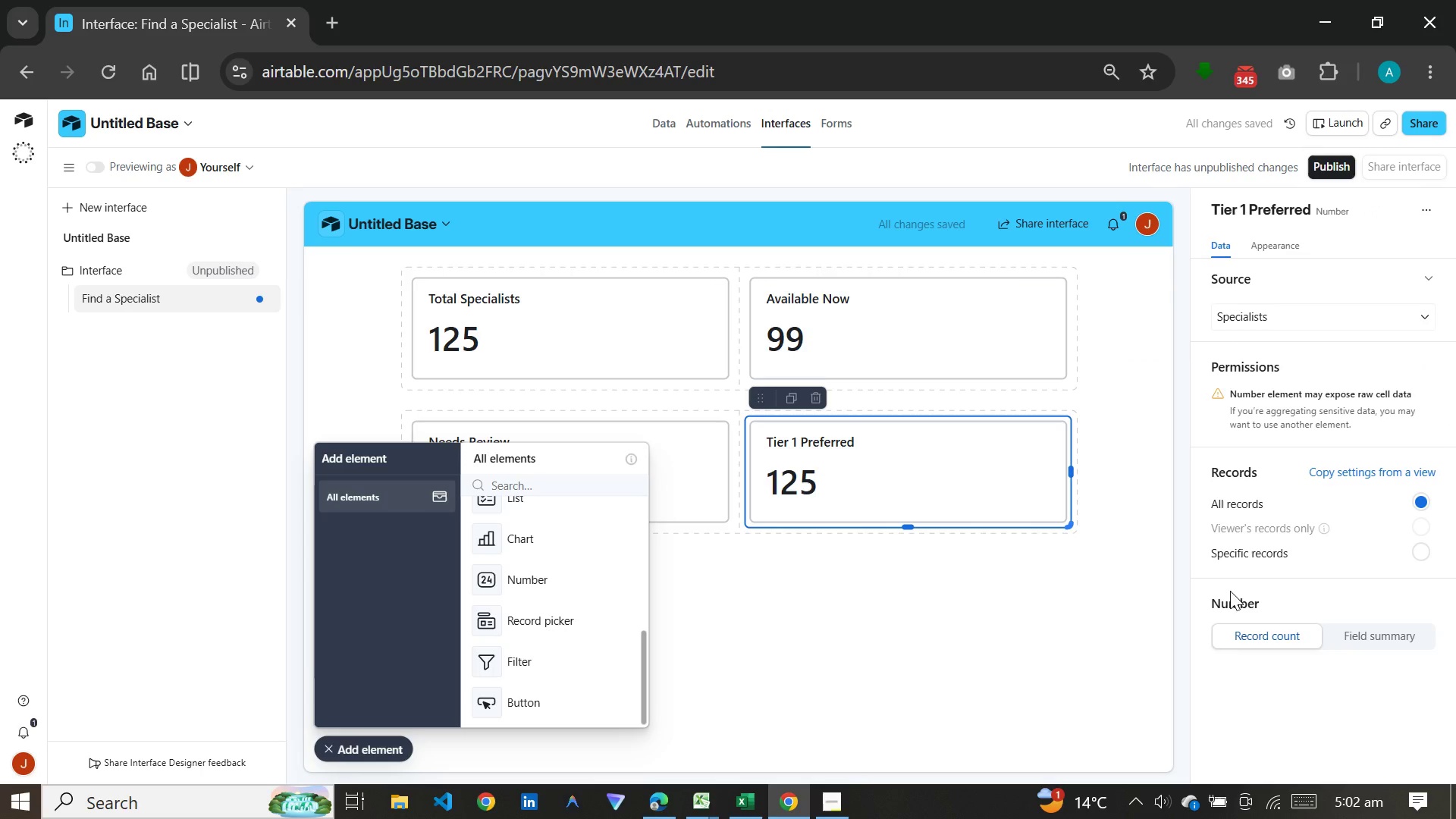 
left_click([1288, 557])
 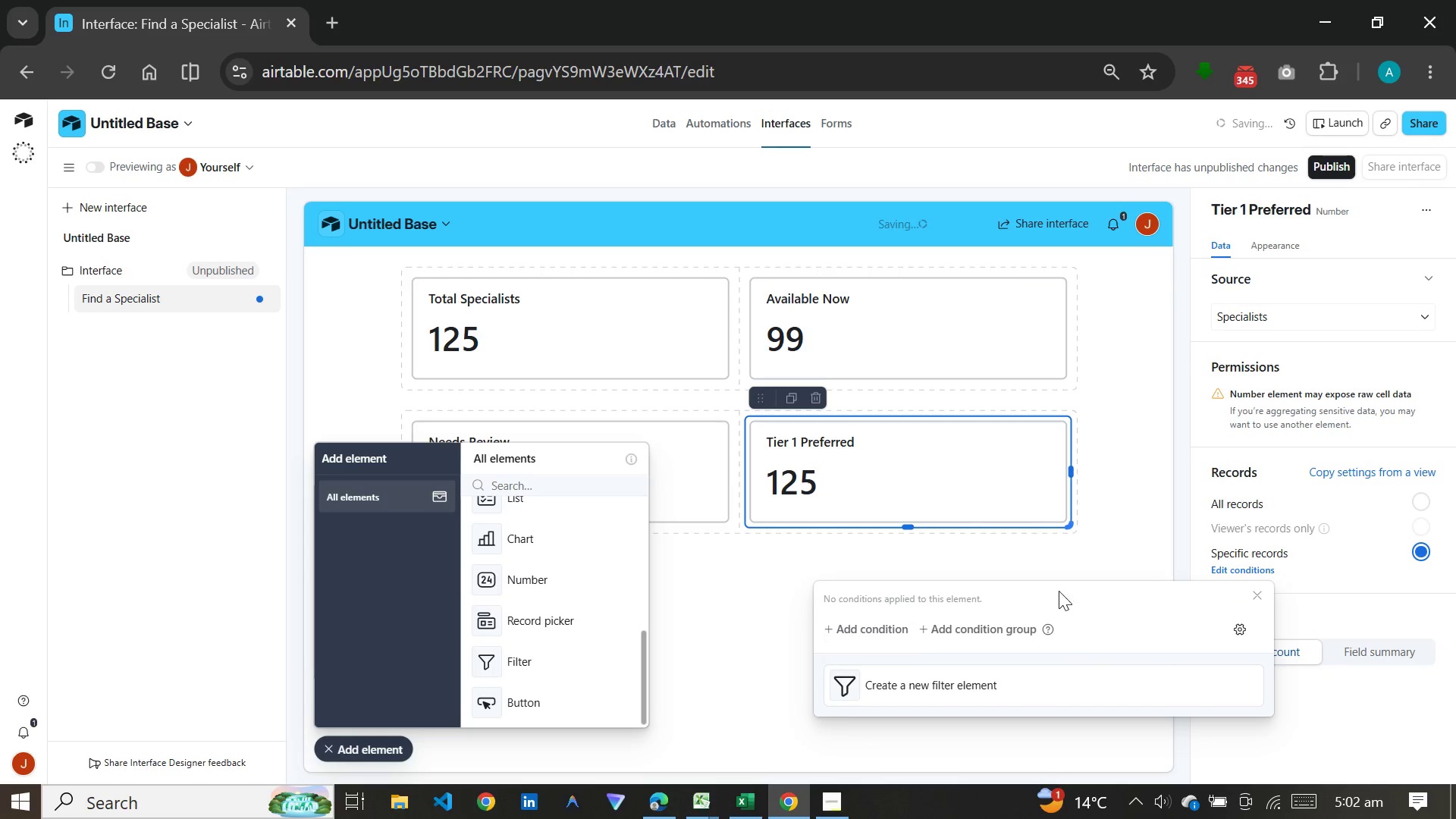 
left_click([890, 625])
 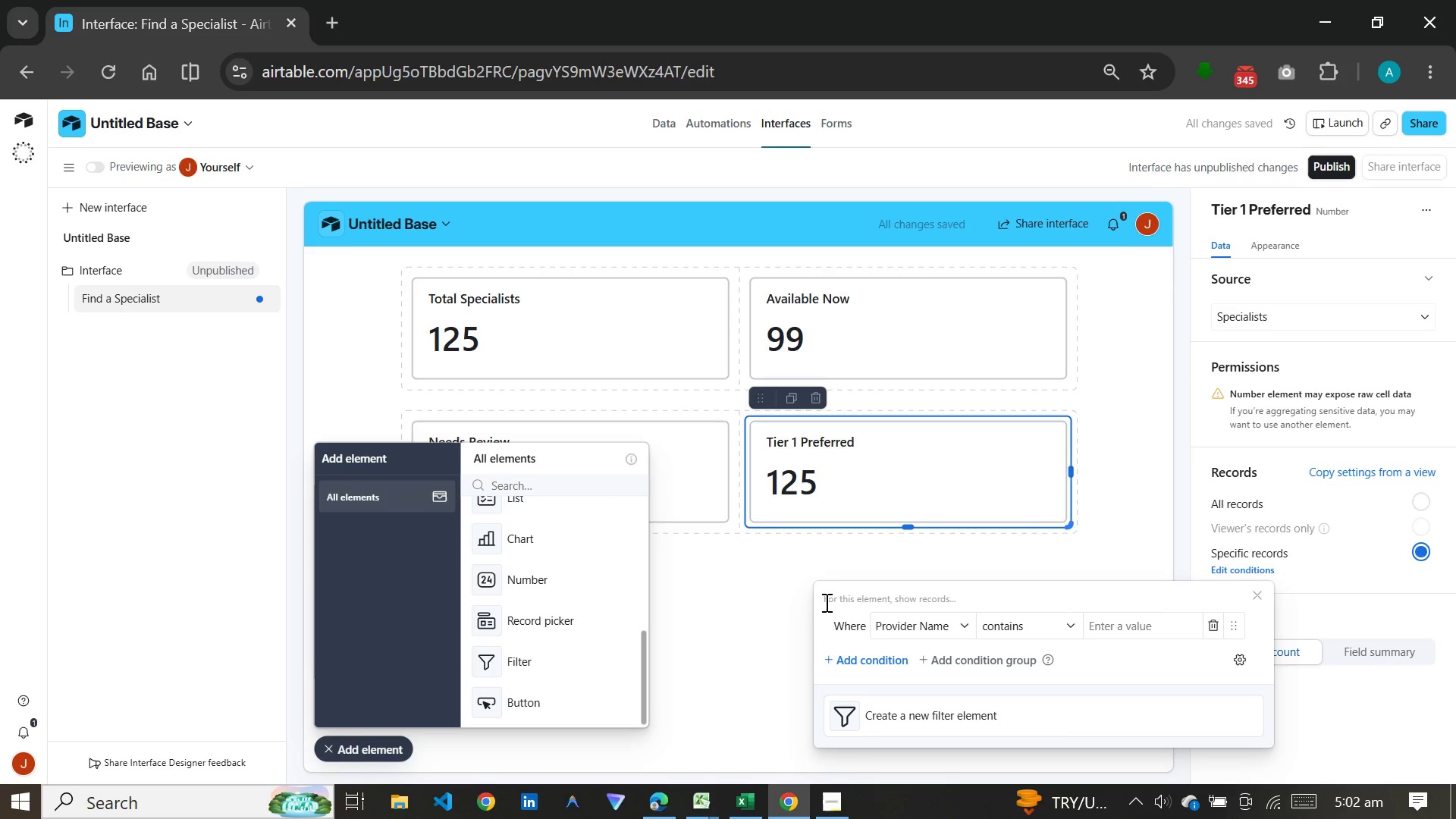 
left_click([911, 626])
 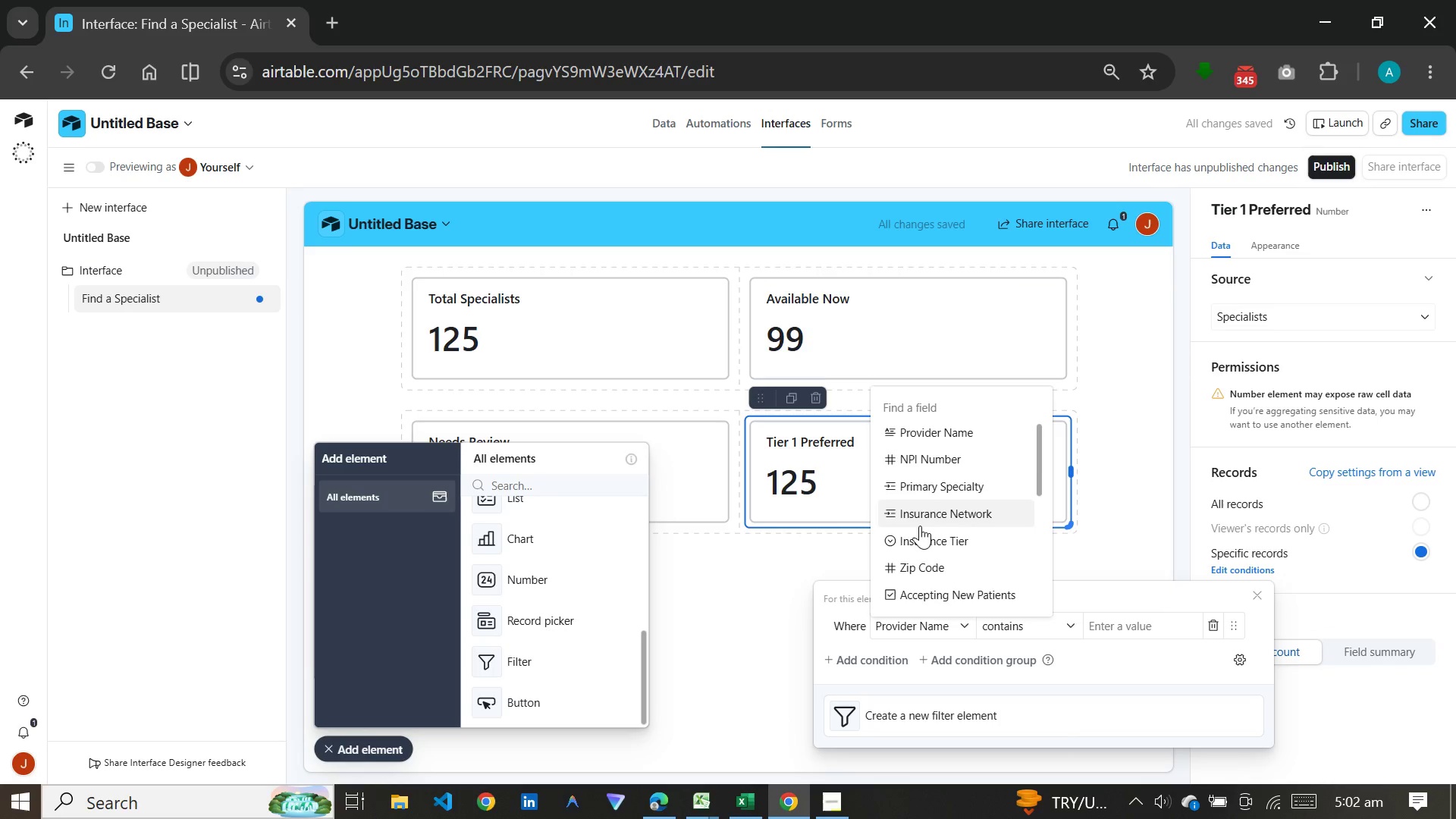 
left_click([925, 543])
 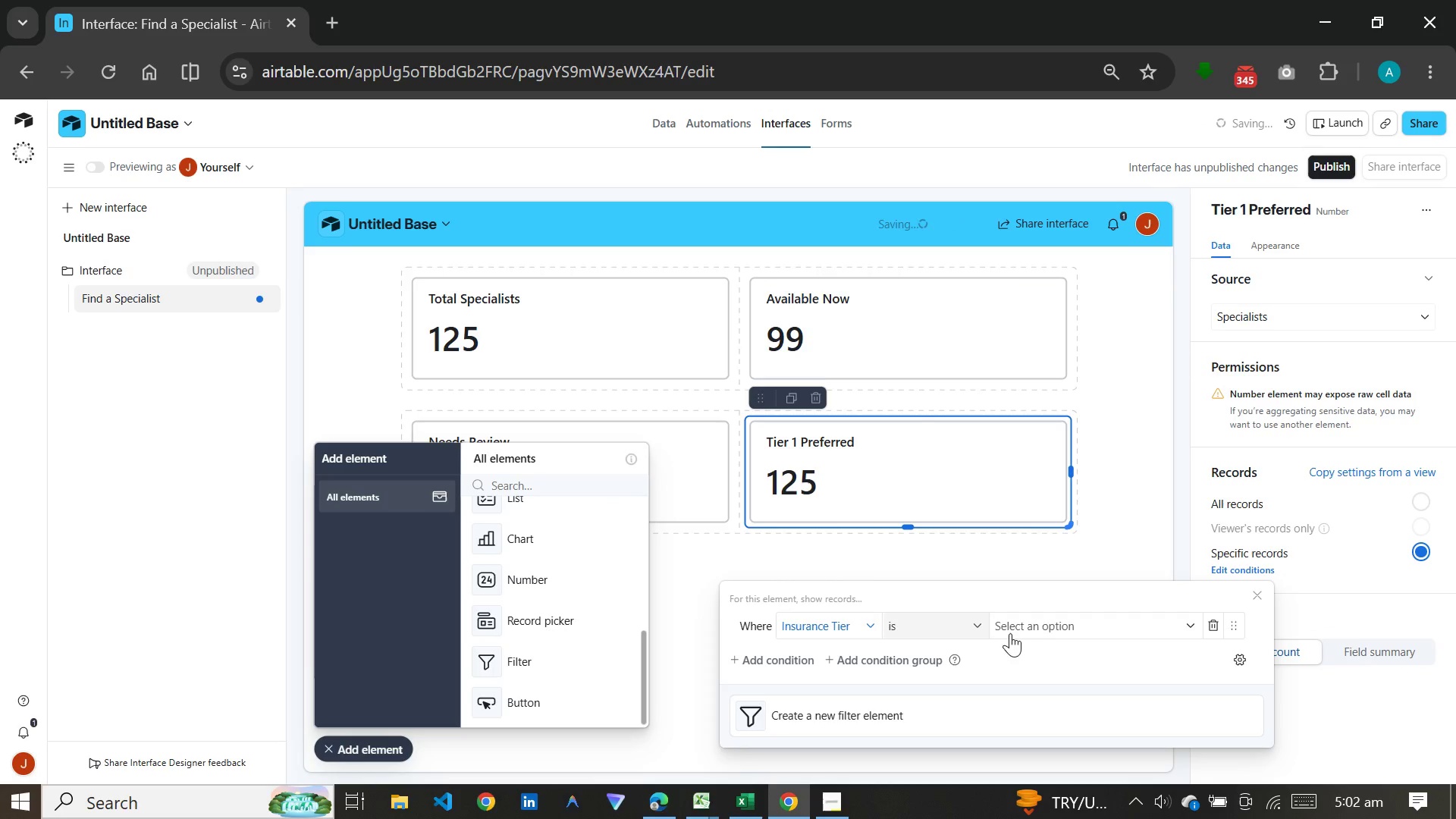 
left_click([1021, 633])
 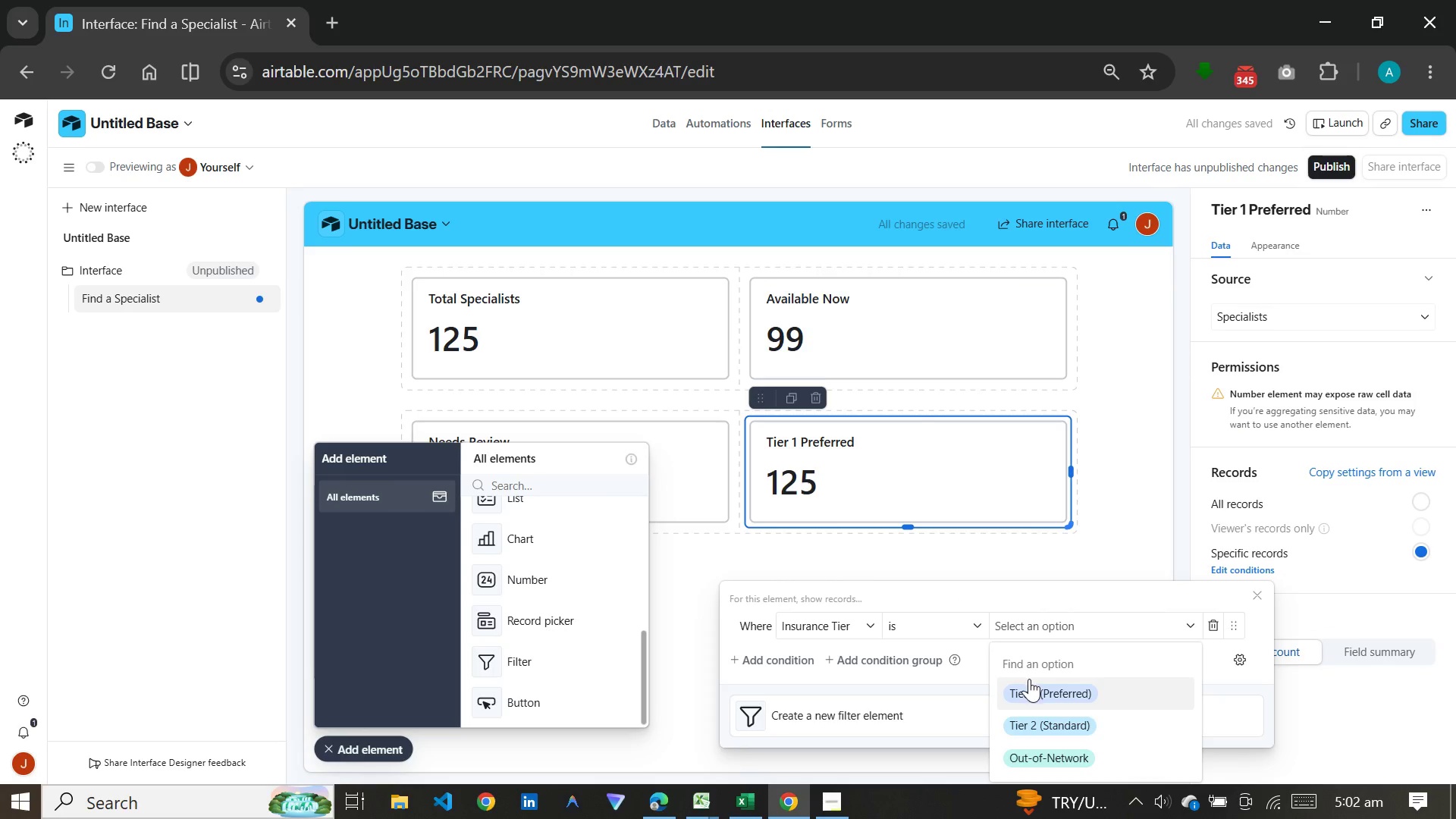 
left_click([1029, 691])
 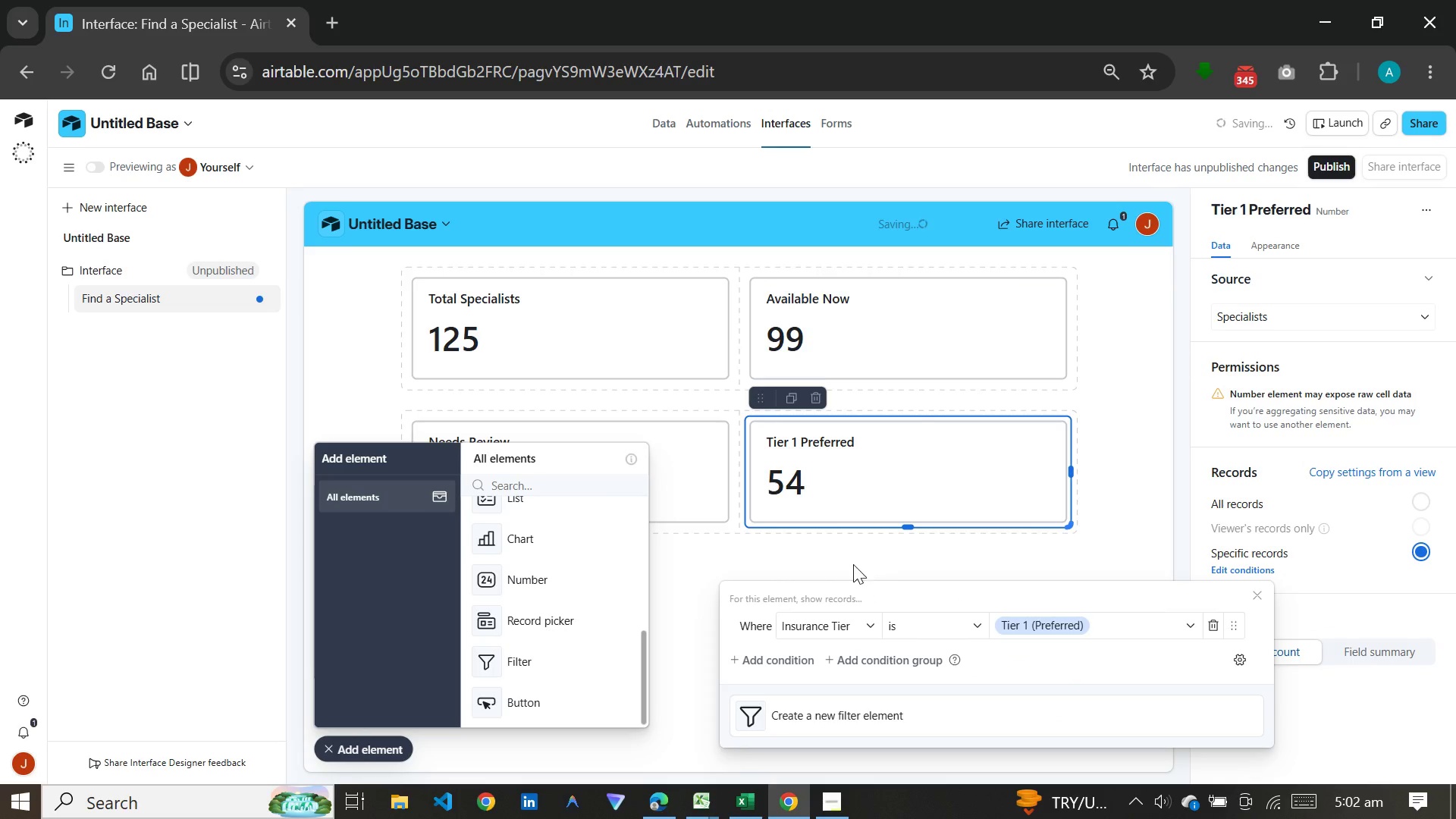 
left_click([853, 564])
 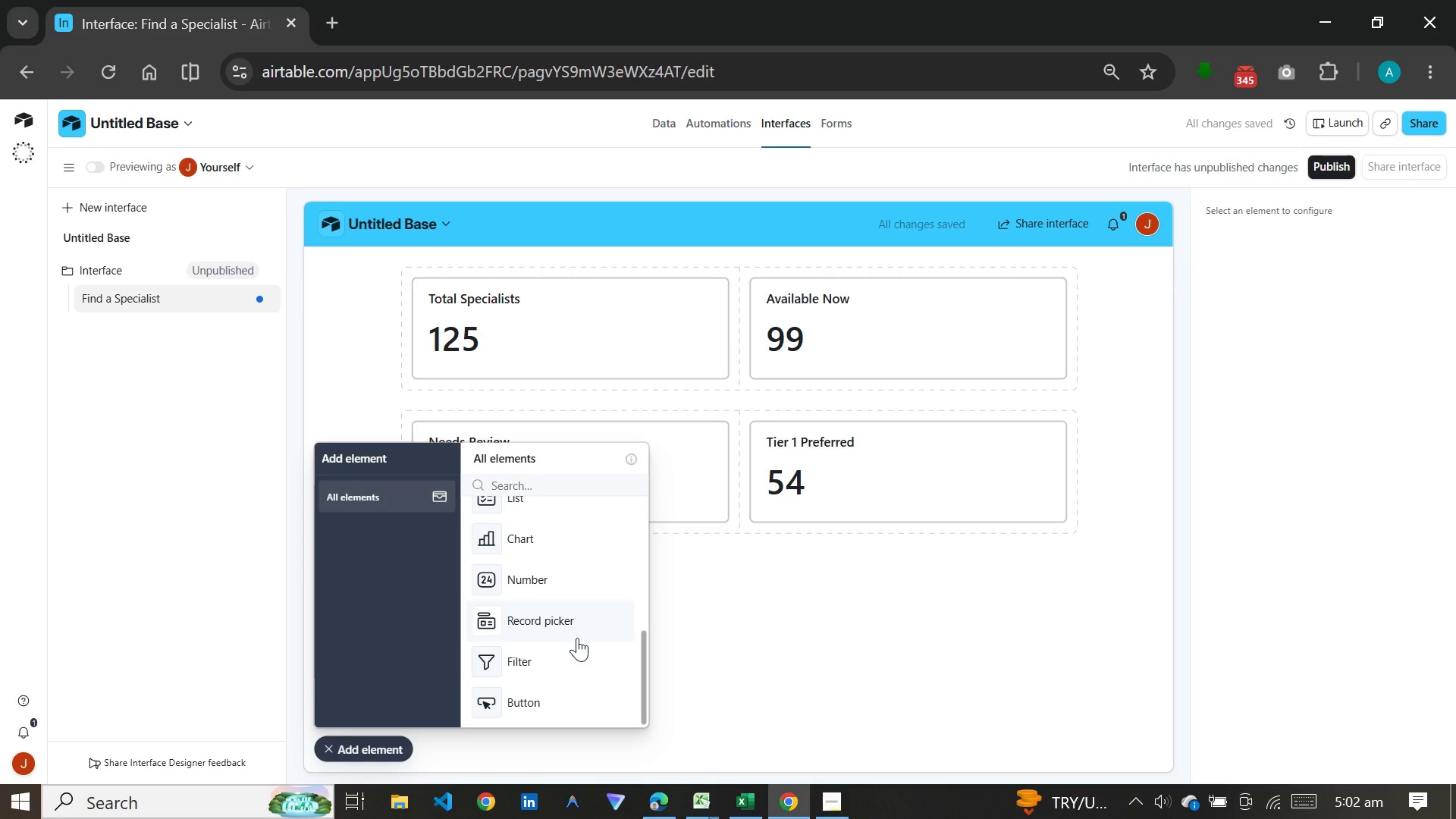 
wait(7.09)
 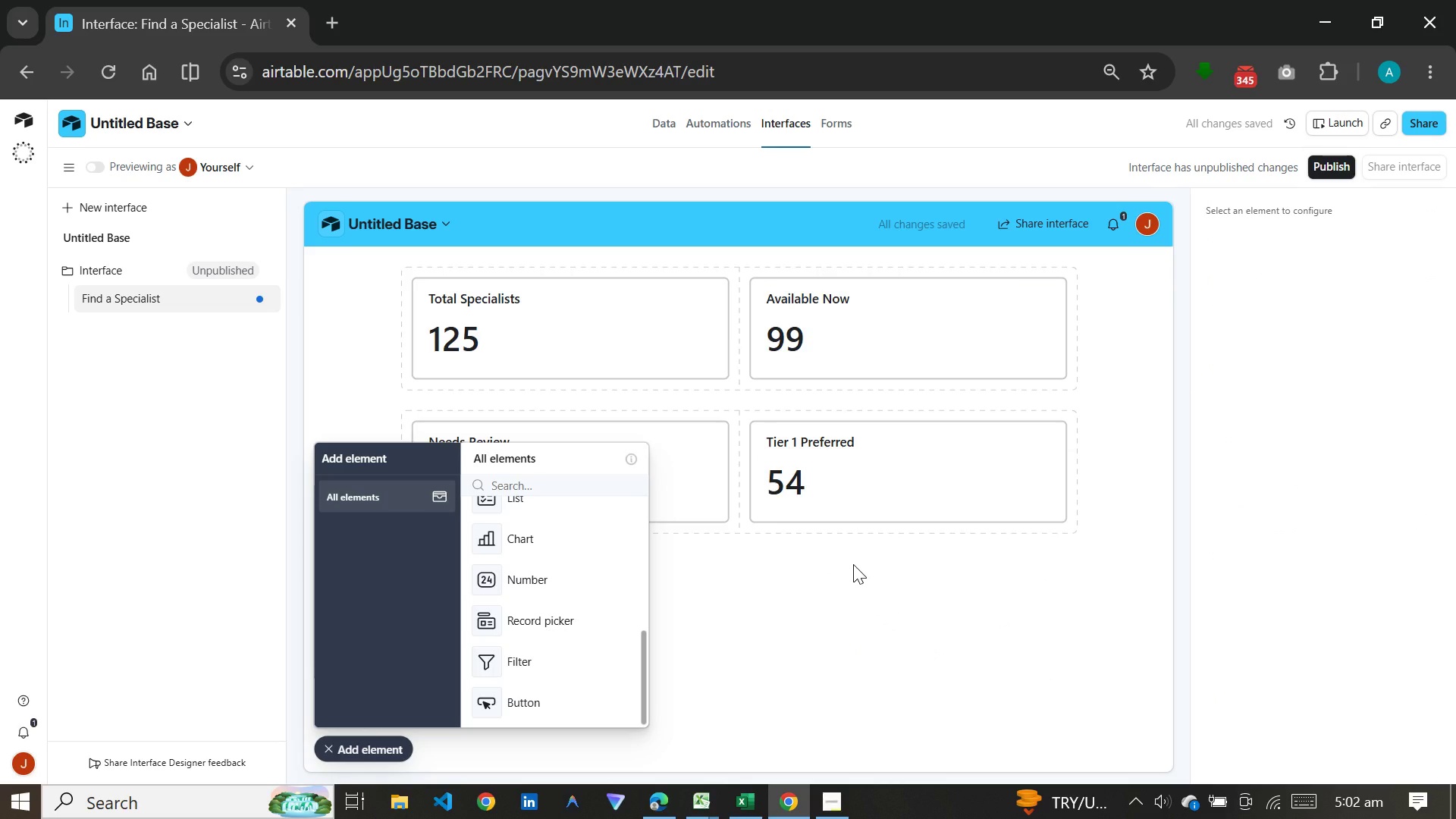 
scroll: coordinate [563, 585], scroll_direction: up, amount: 1.0
 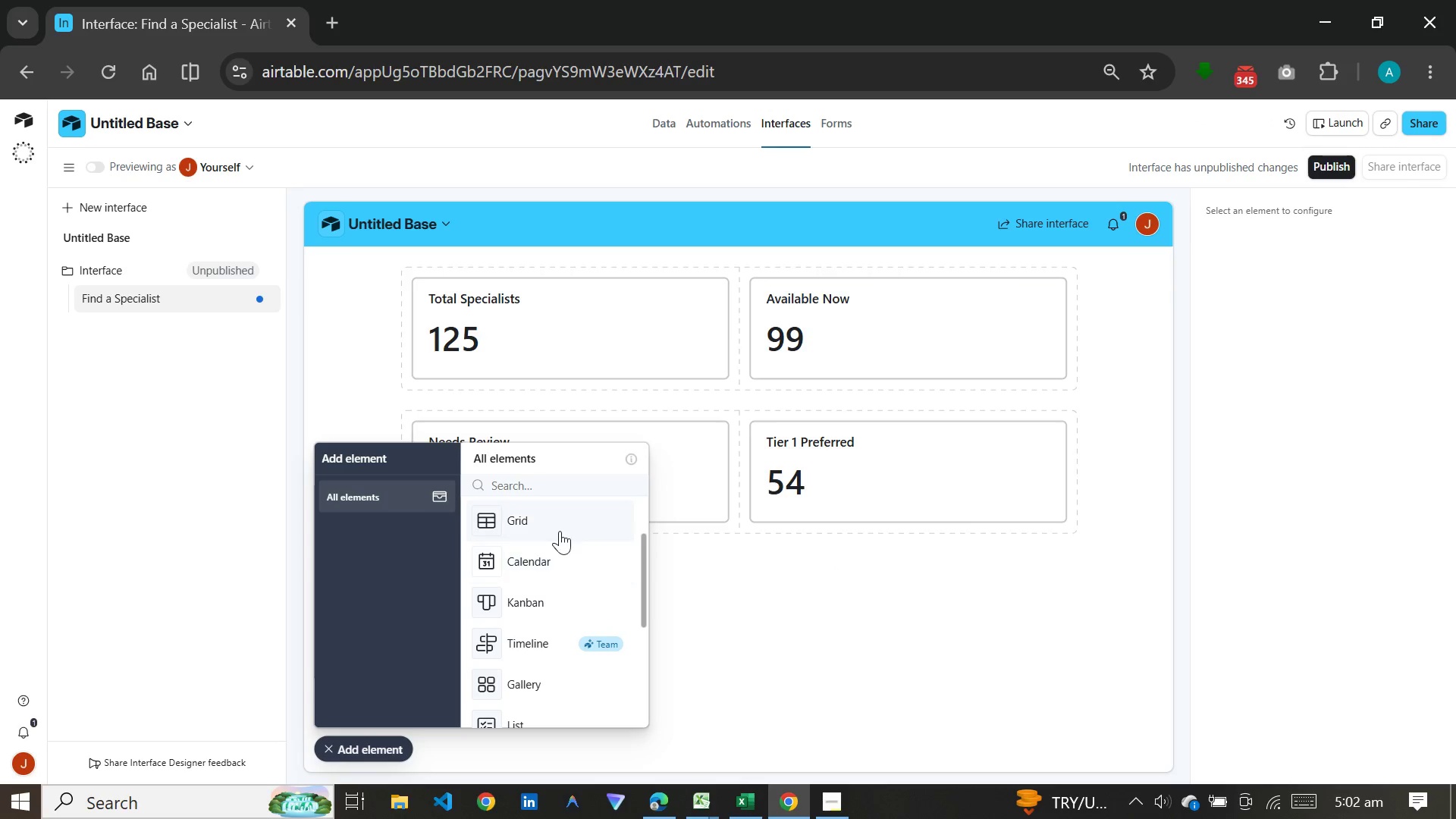 
left_click([560, 522])
 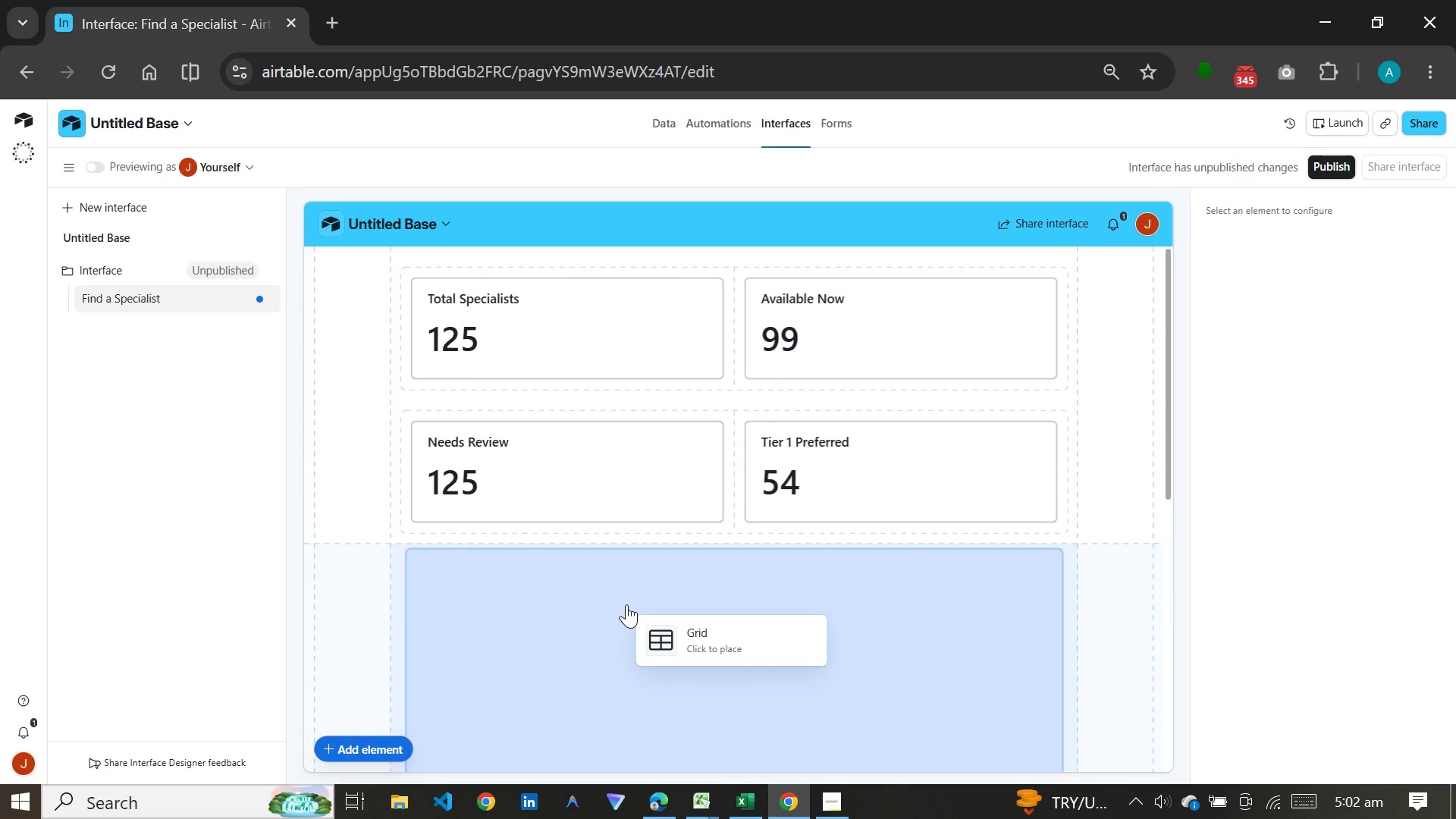 
left_click([626, 604])
 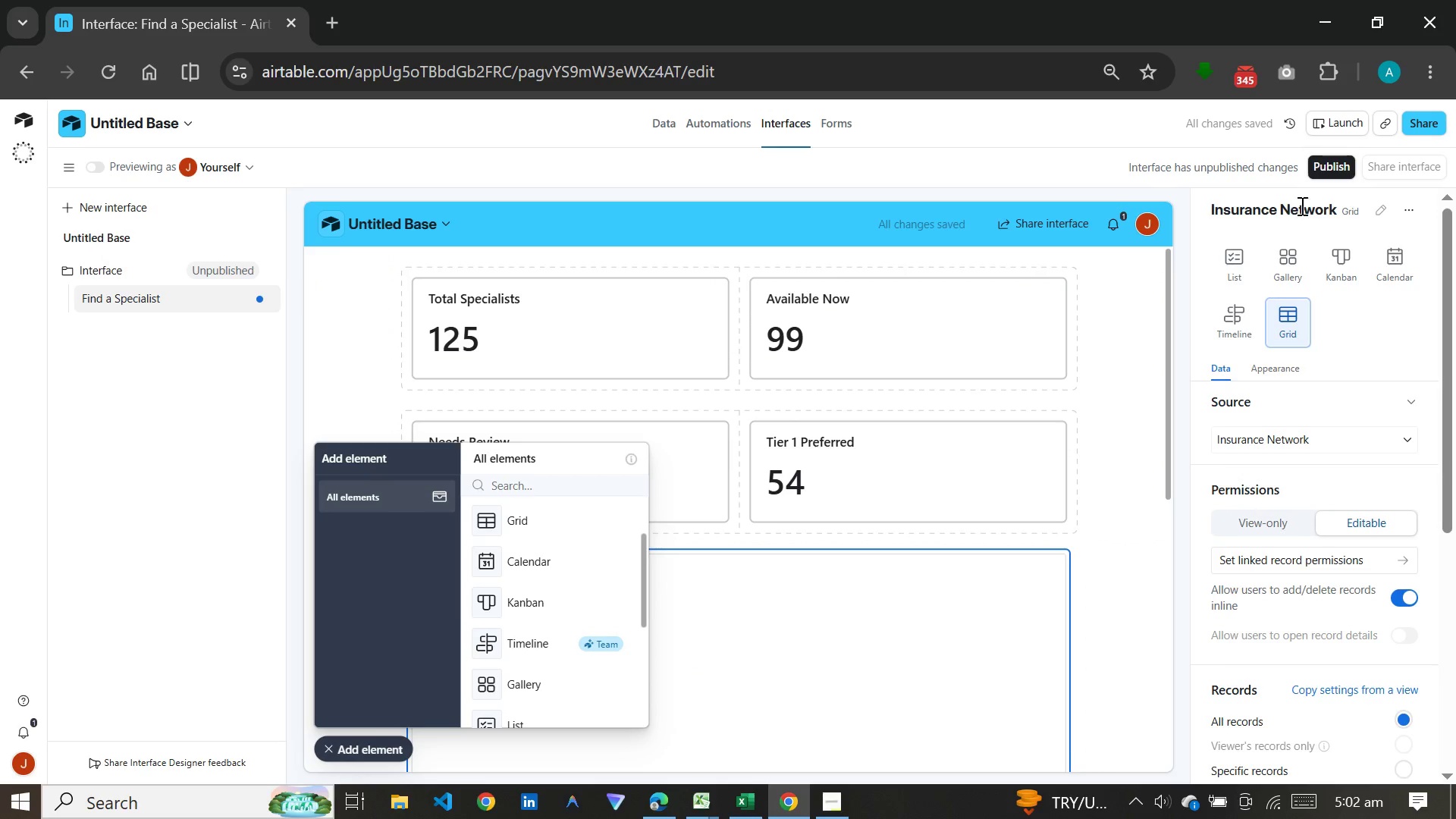 
left_click([1370, 207])
 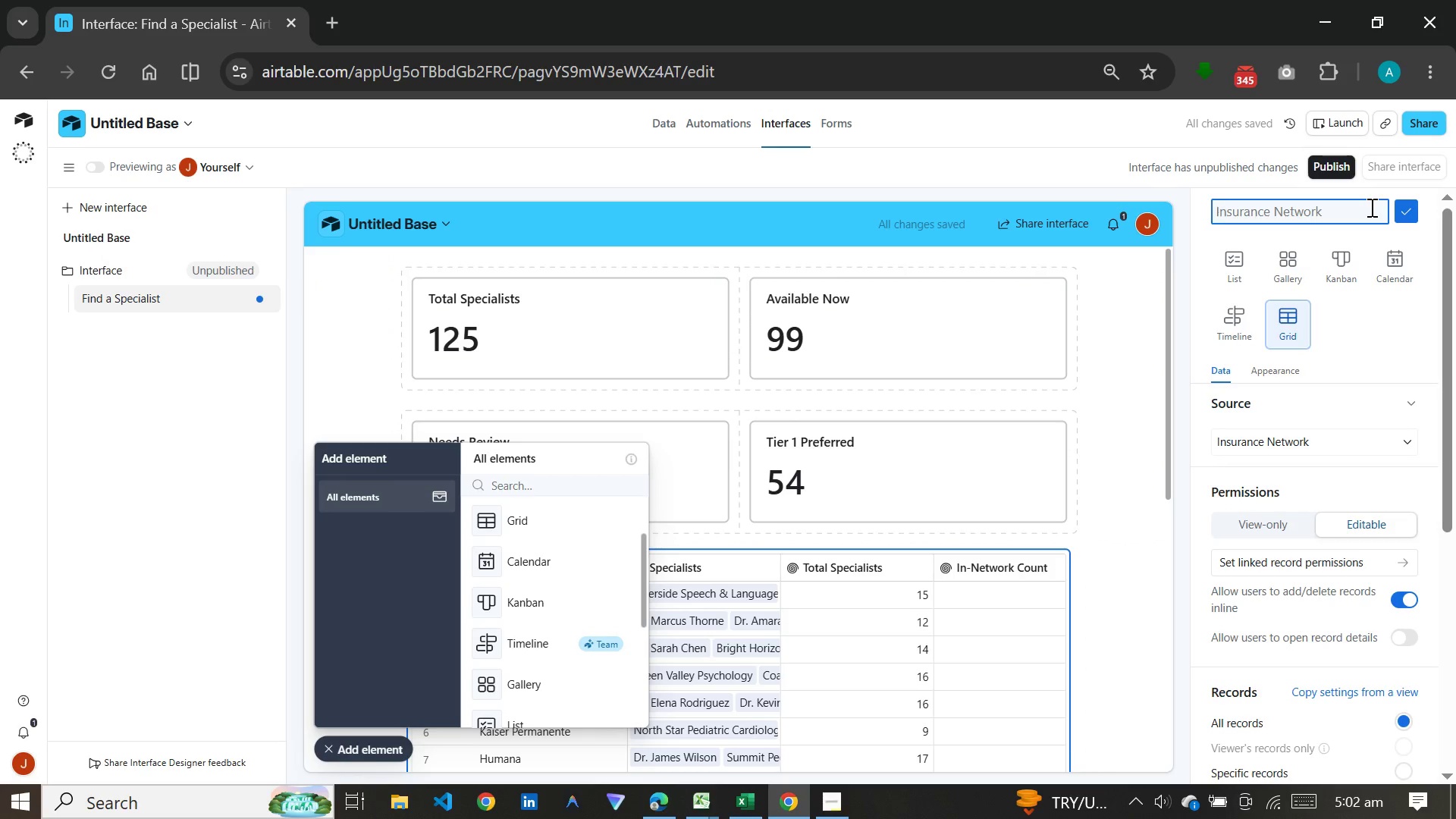 
type(Search Result)
 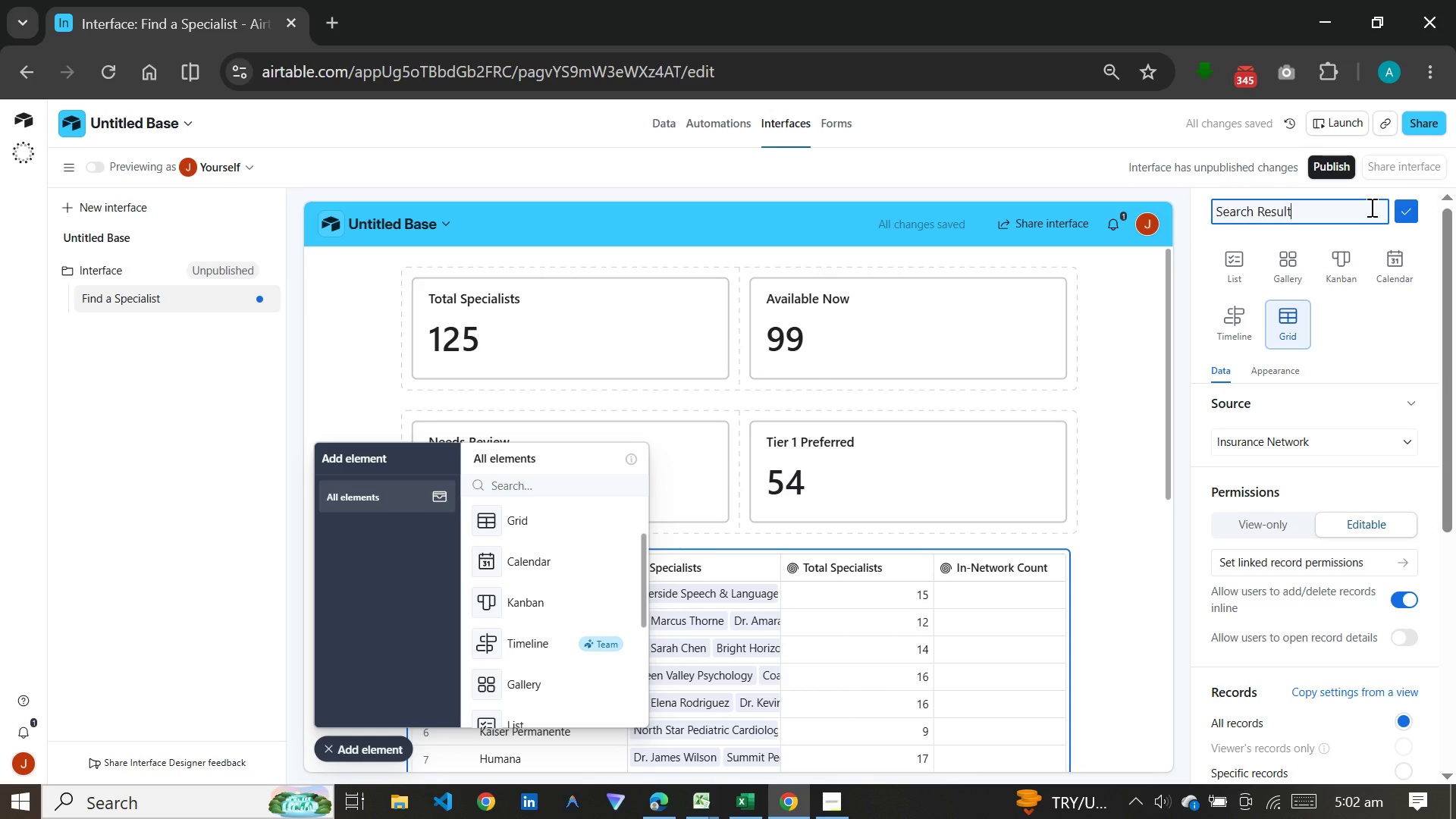 
key(Enter)
 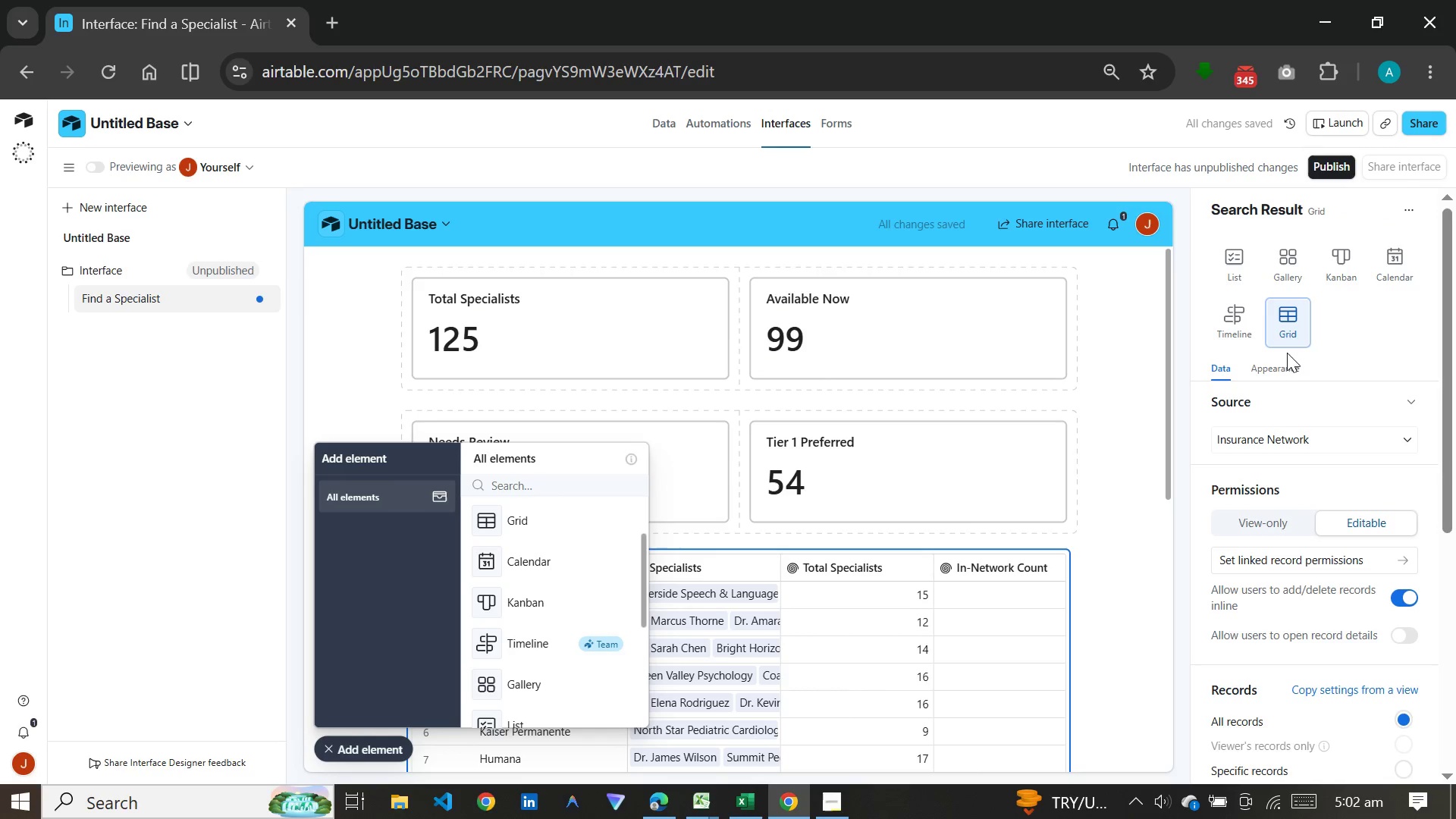 
left_click([1282, 375])
 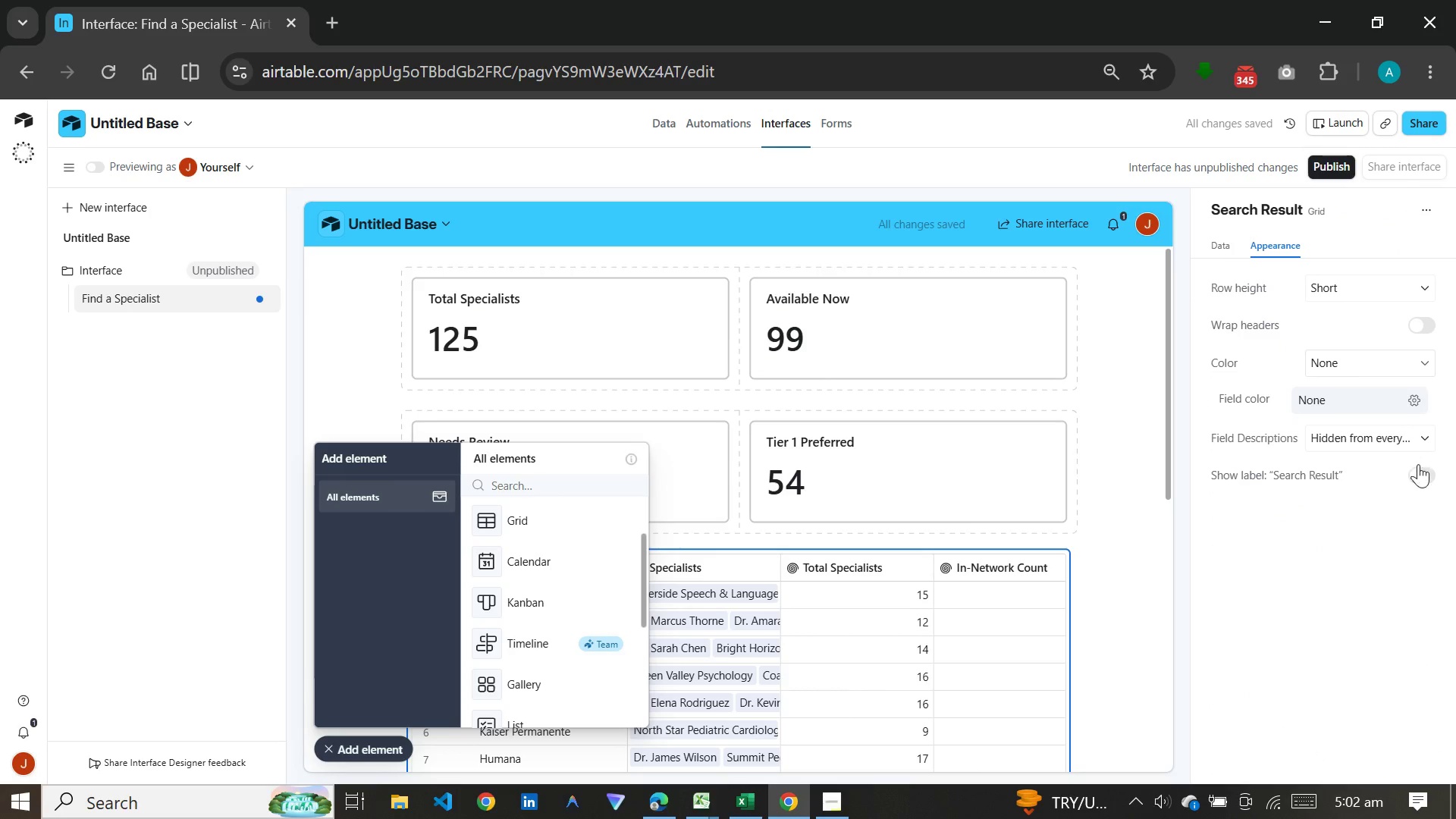 
left_click([1423, 471])
 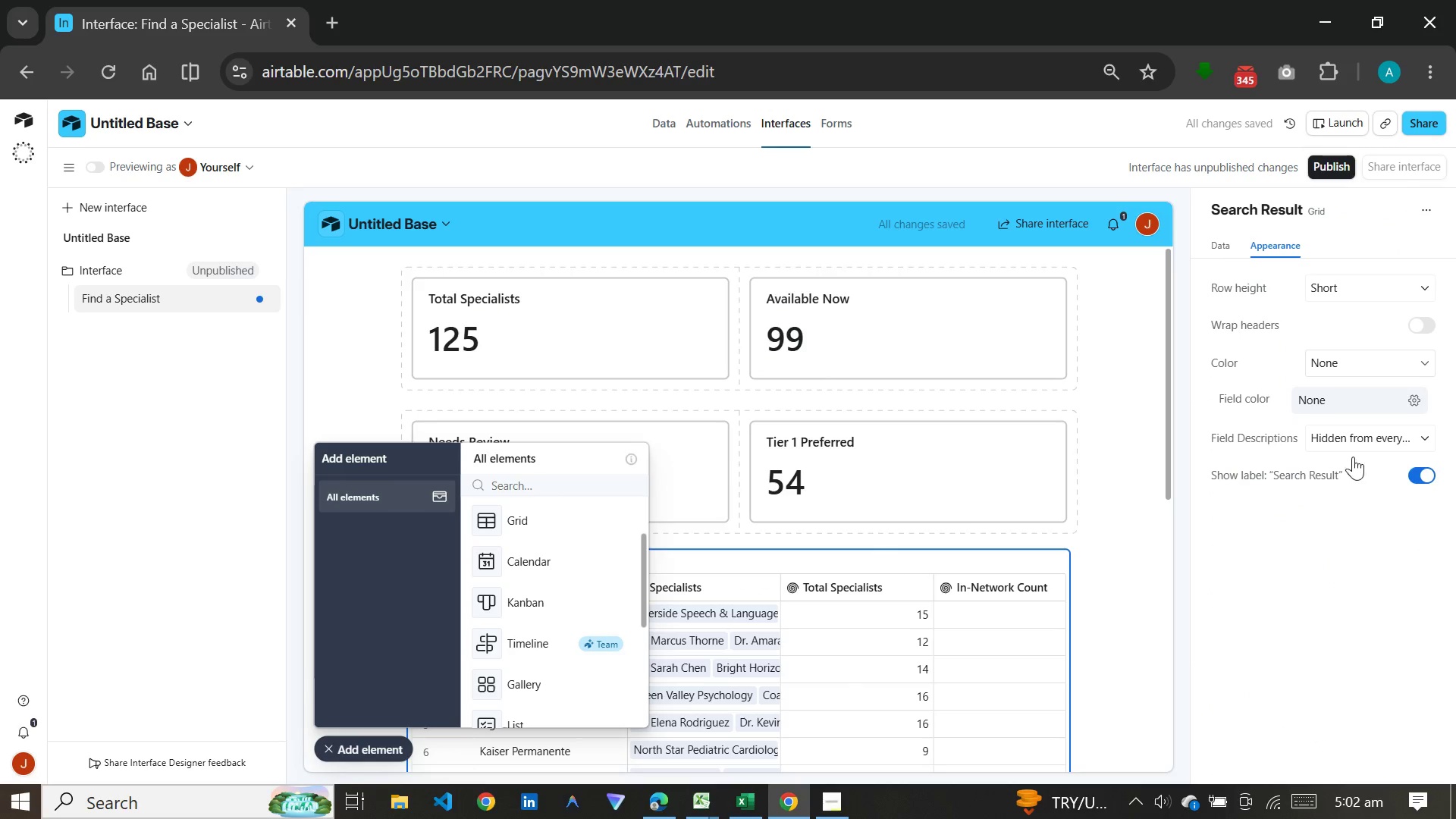 
left_click([1222, 240])
 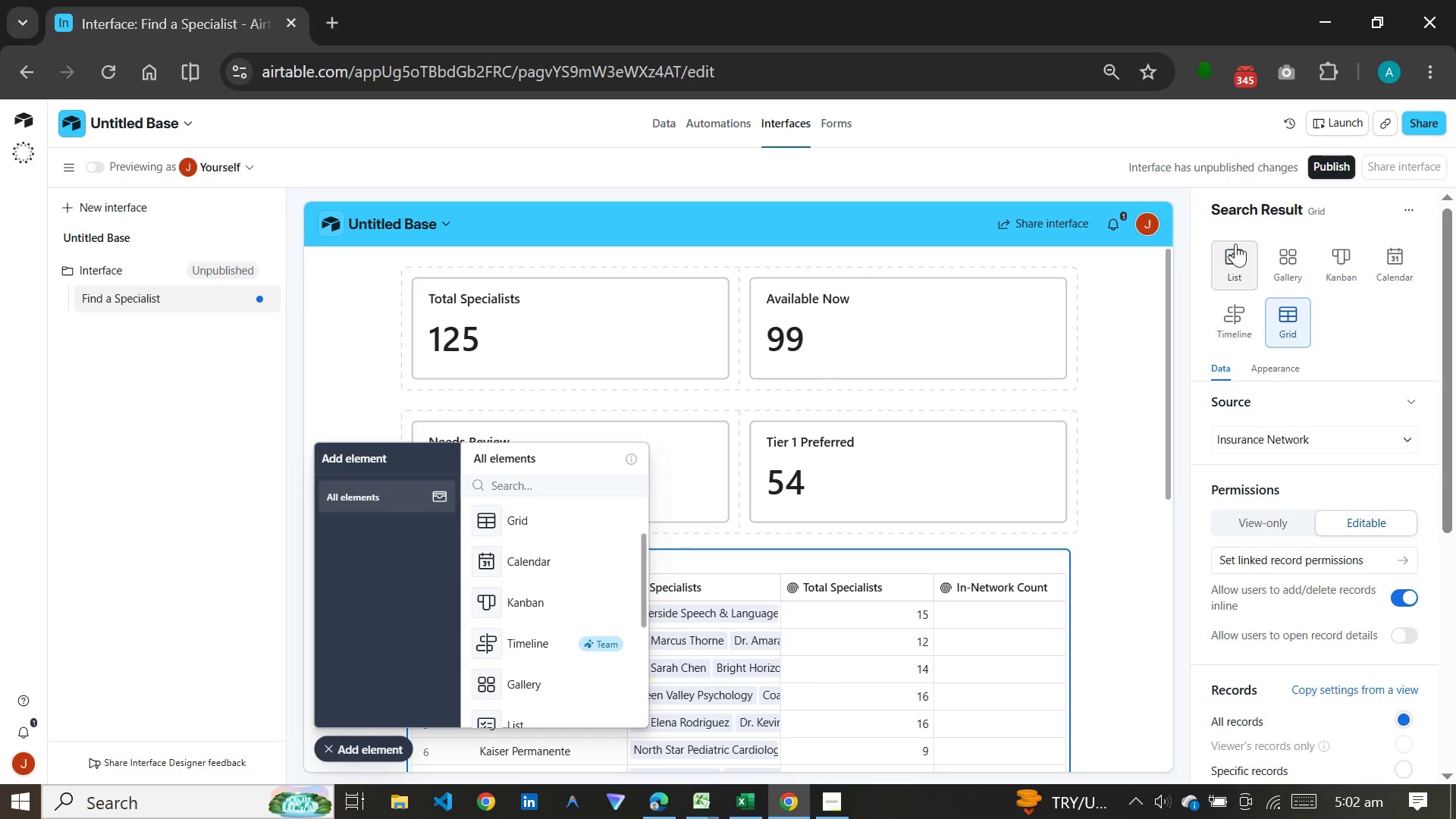 
left_click([1307, 442])
 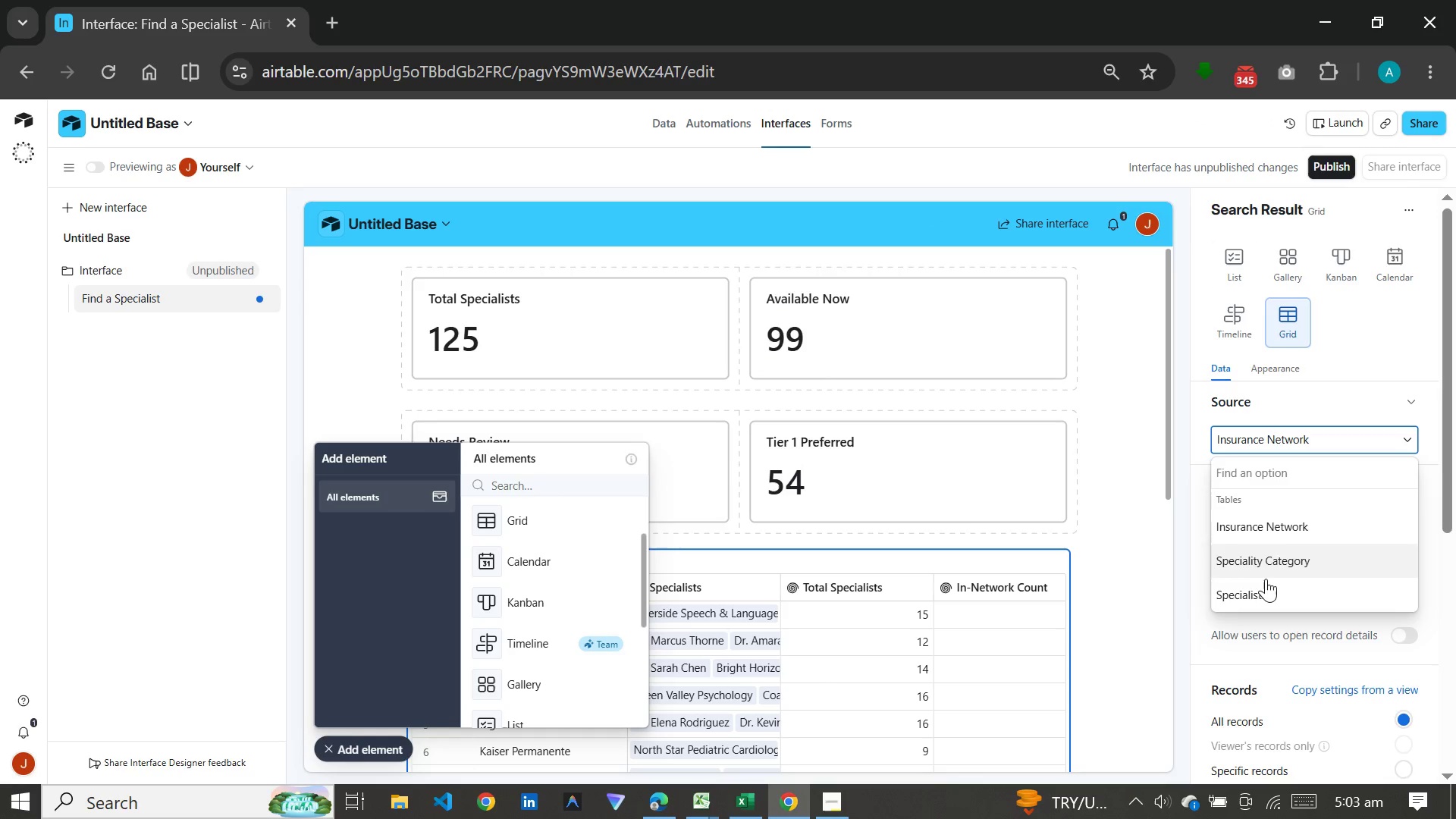 
left_click([1259, 591])
 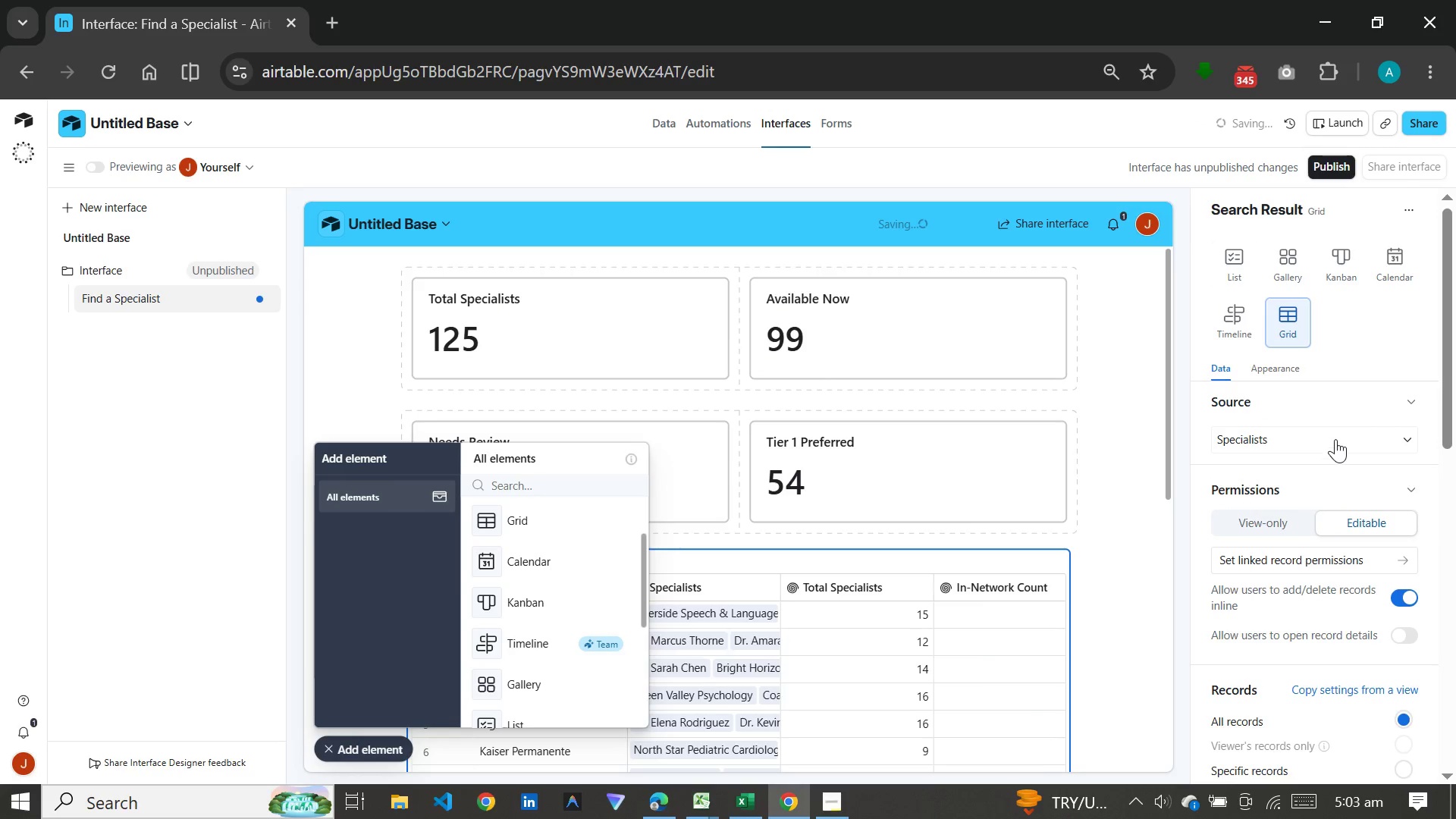 
scroll: coordinate [1335, 439], scroll_direction: down, amount: 3.0
 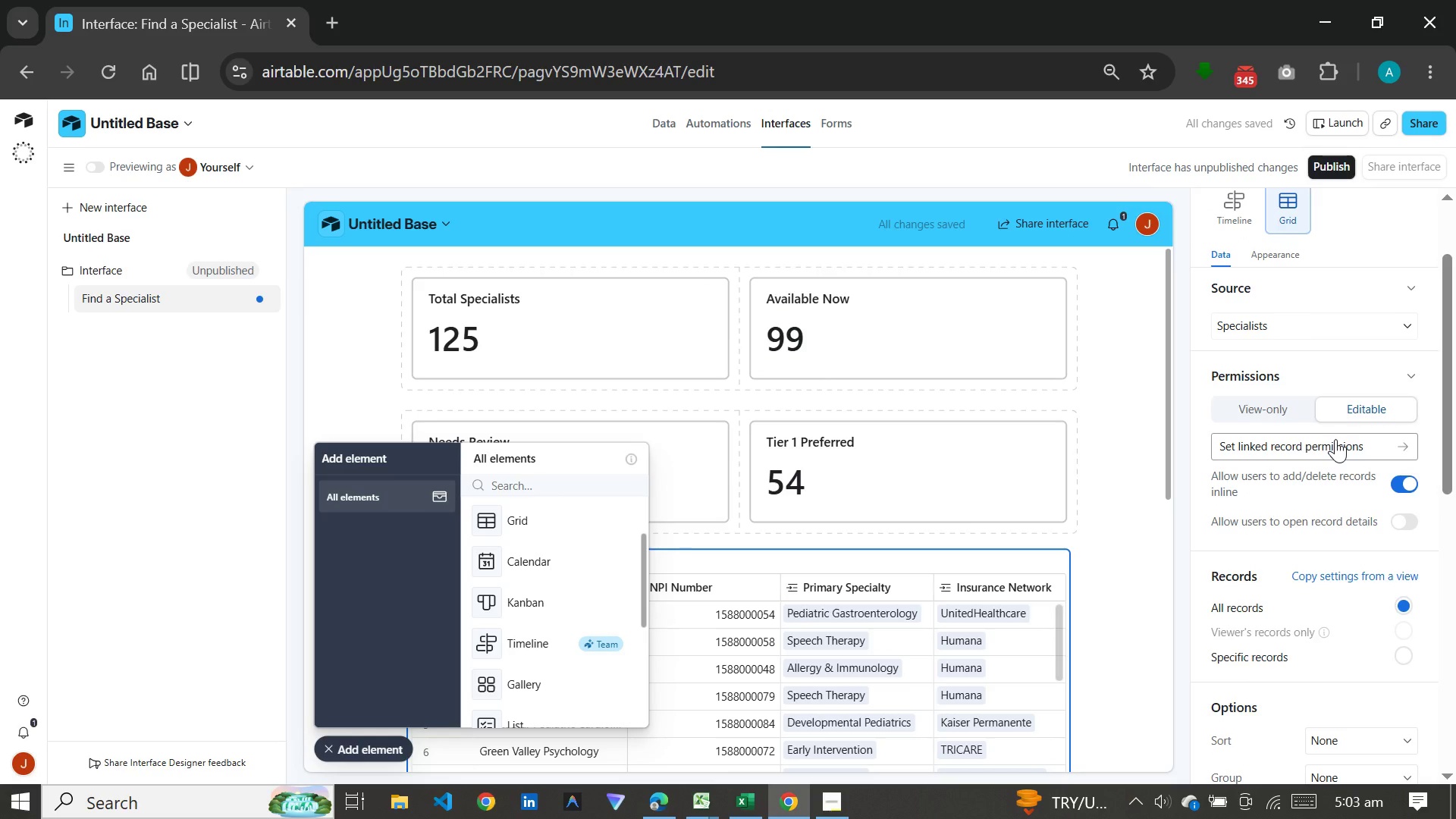 
wait(7.51)
 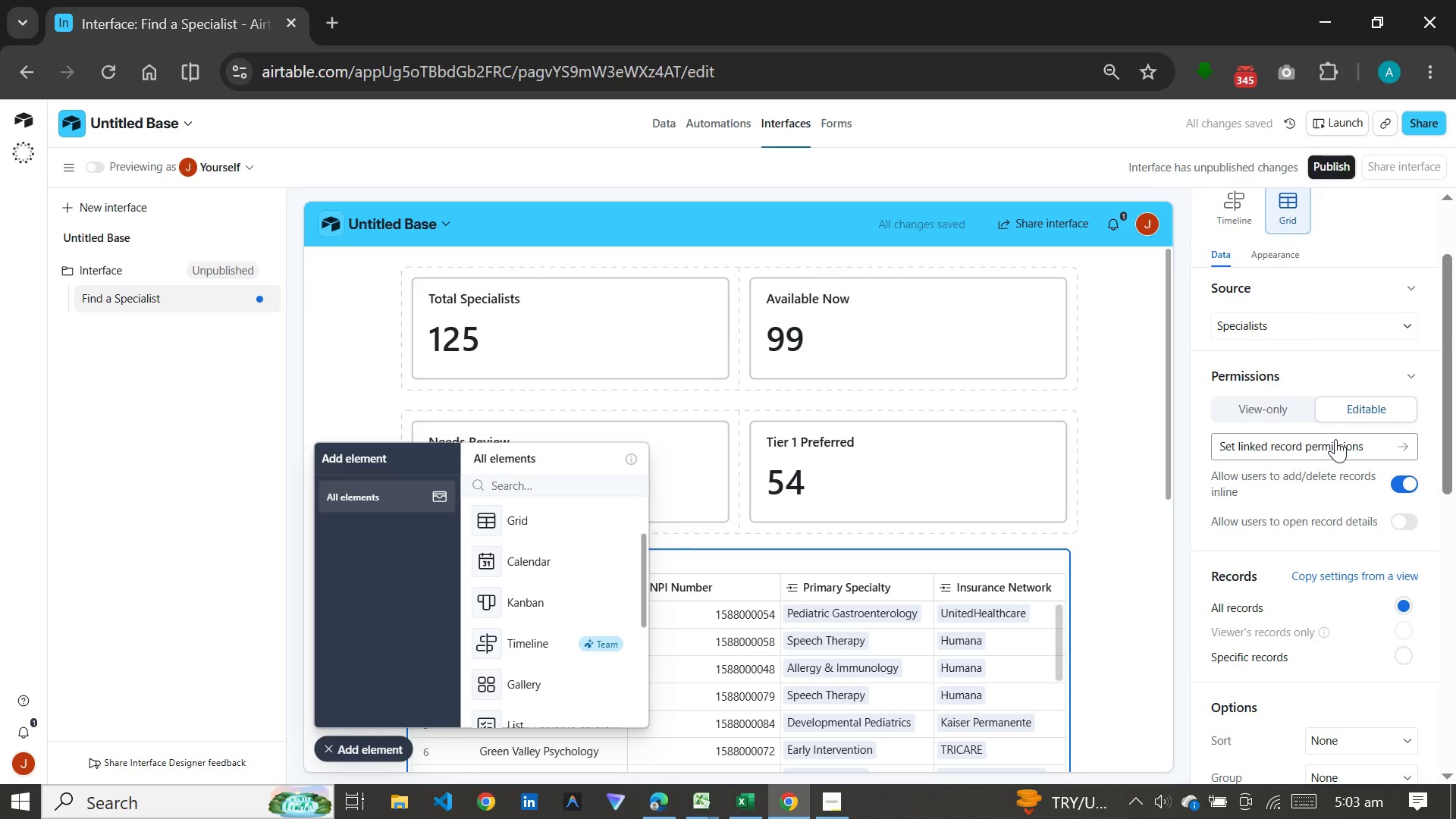 
scroll: coordinate [1321, 514], scroll_direction: down, amount: 15.0
 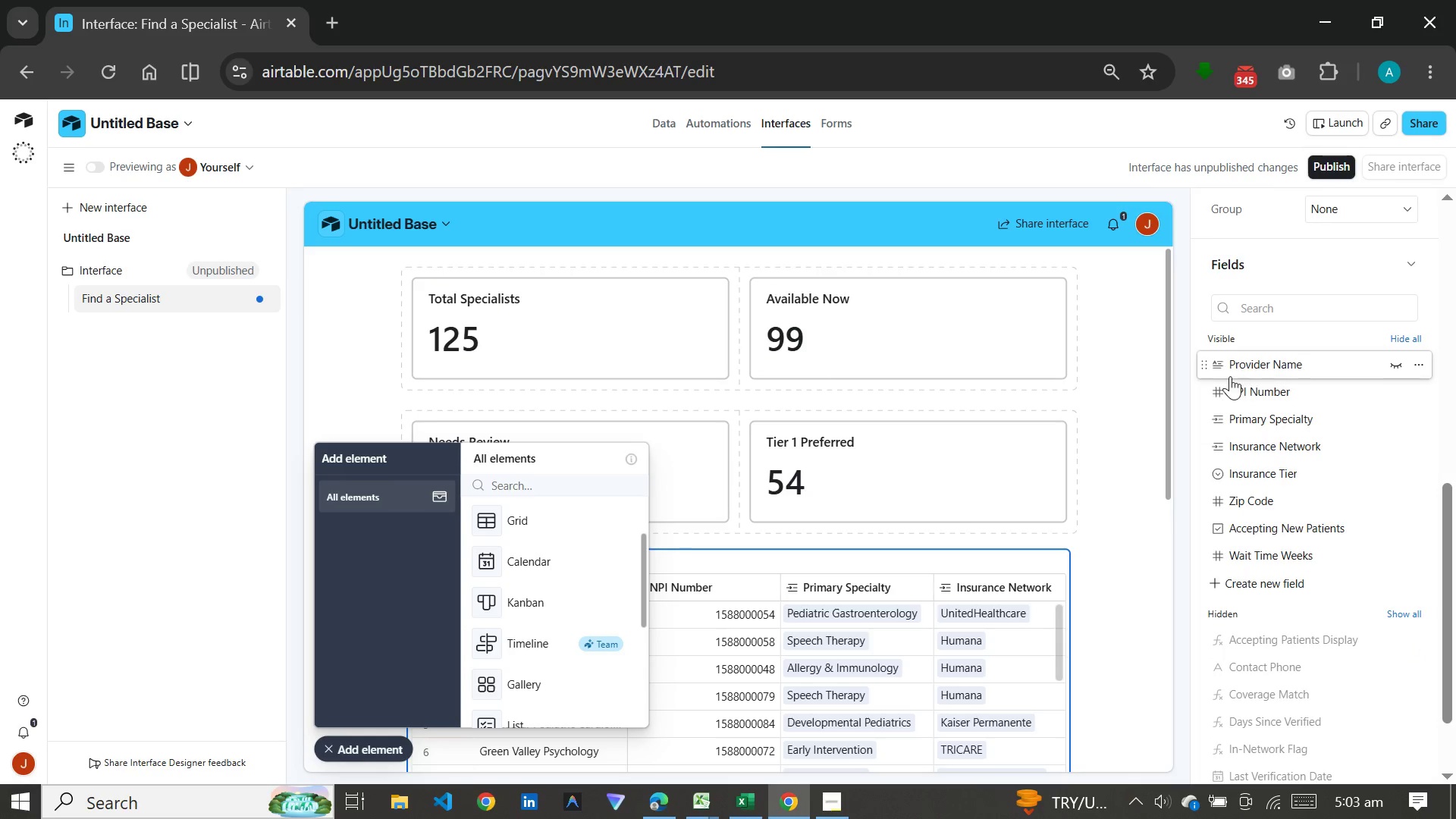 
wait(9.46)
 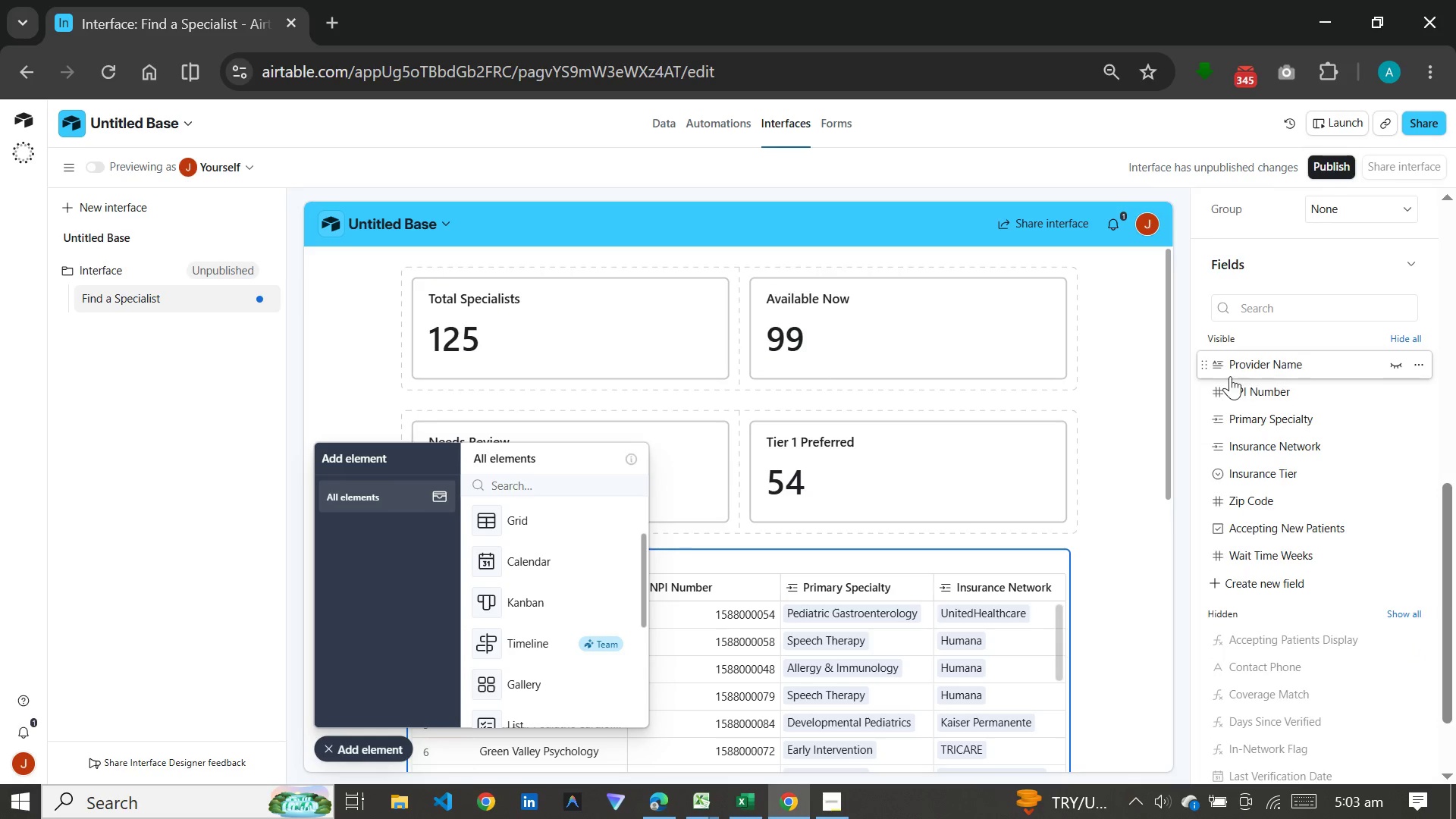 
left_click([1396, 385])
 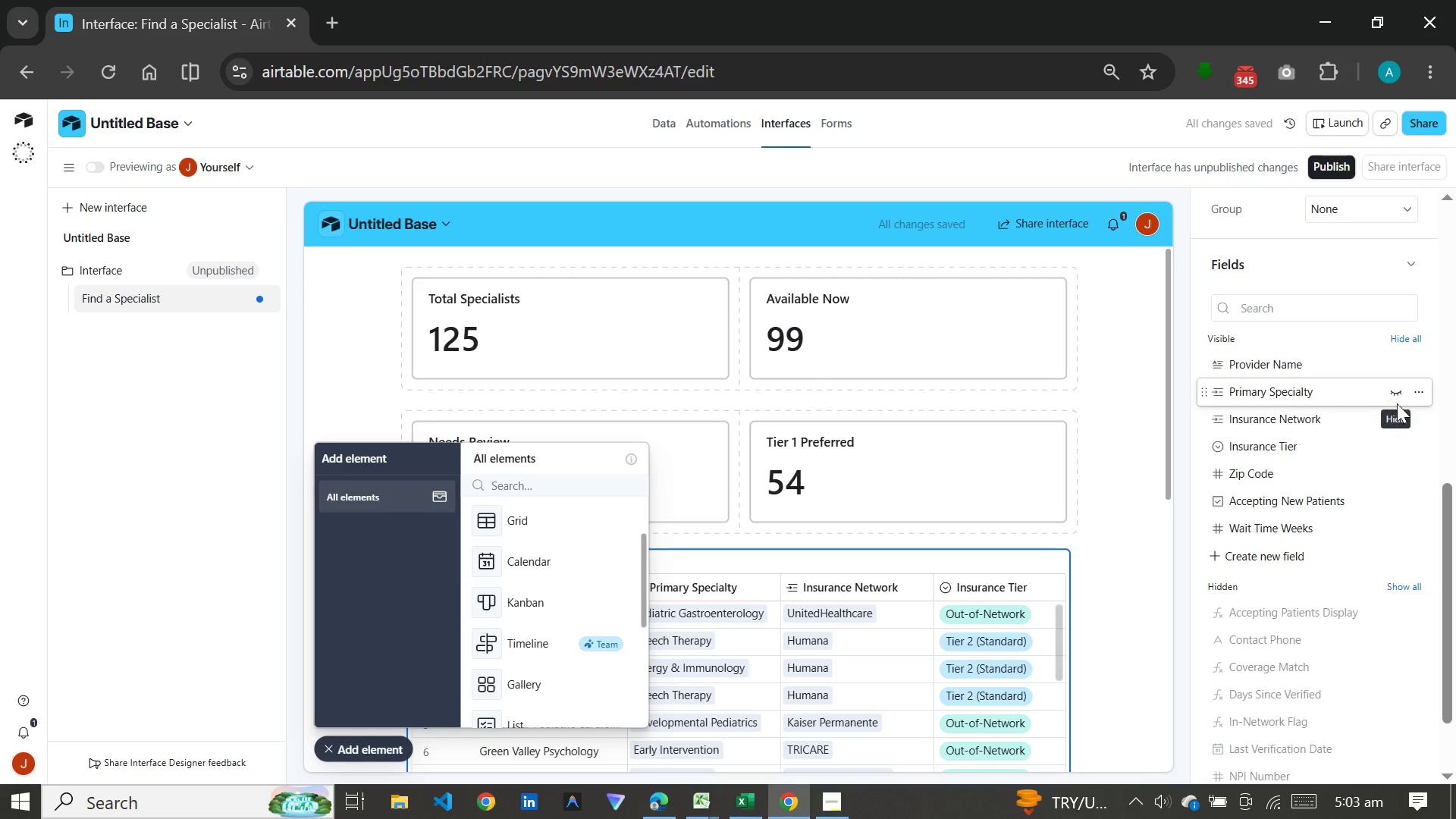 
wait(11.2)
 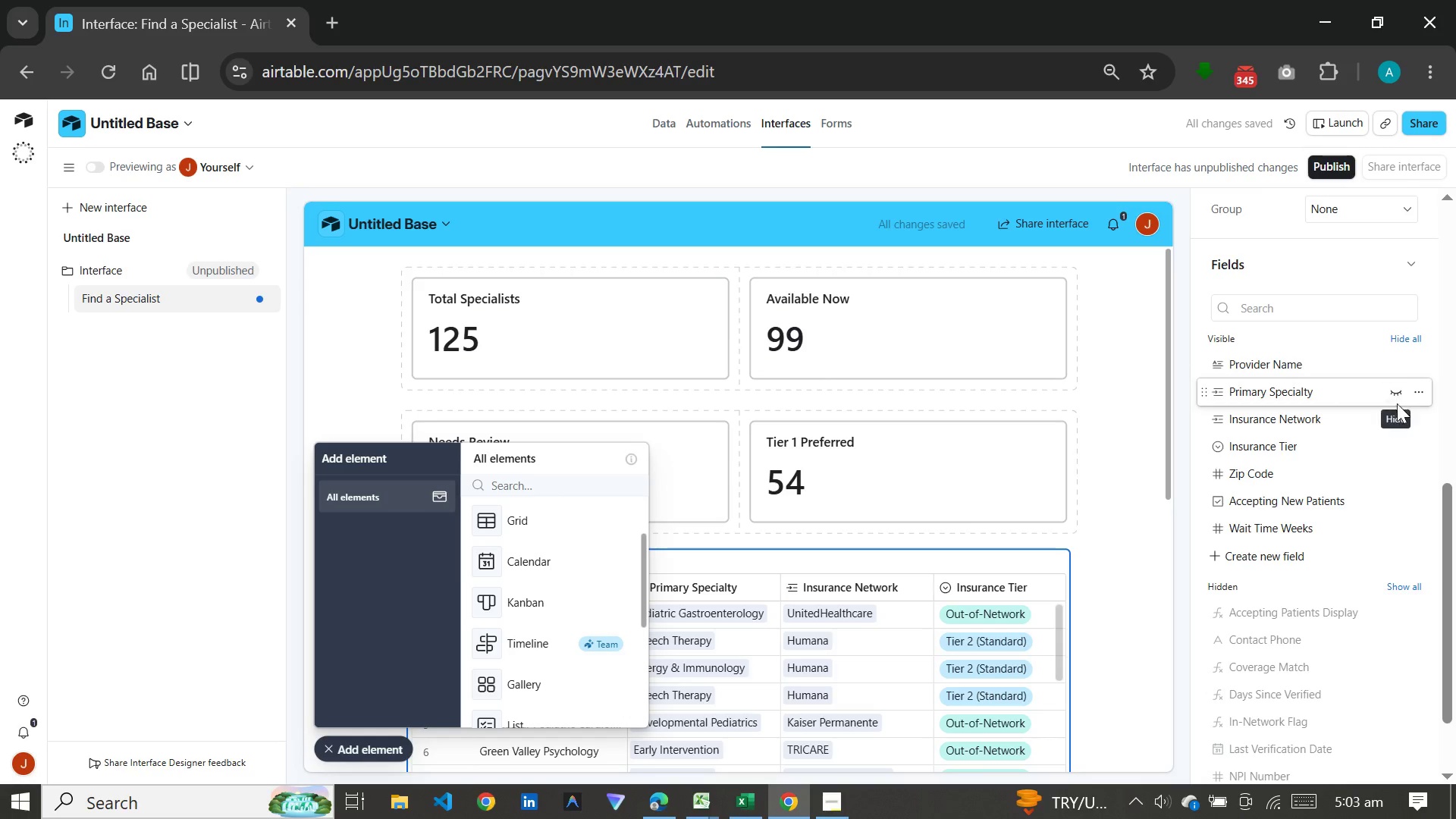 
left_click([1391, 447])
 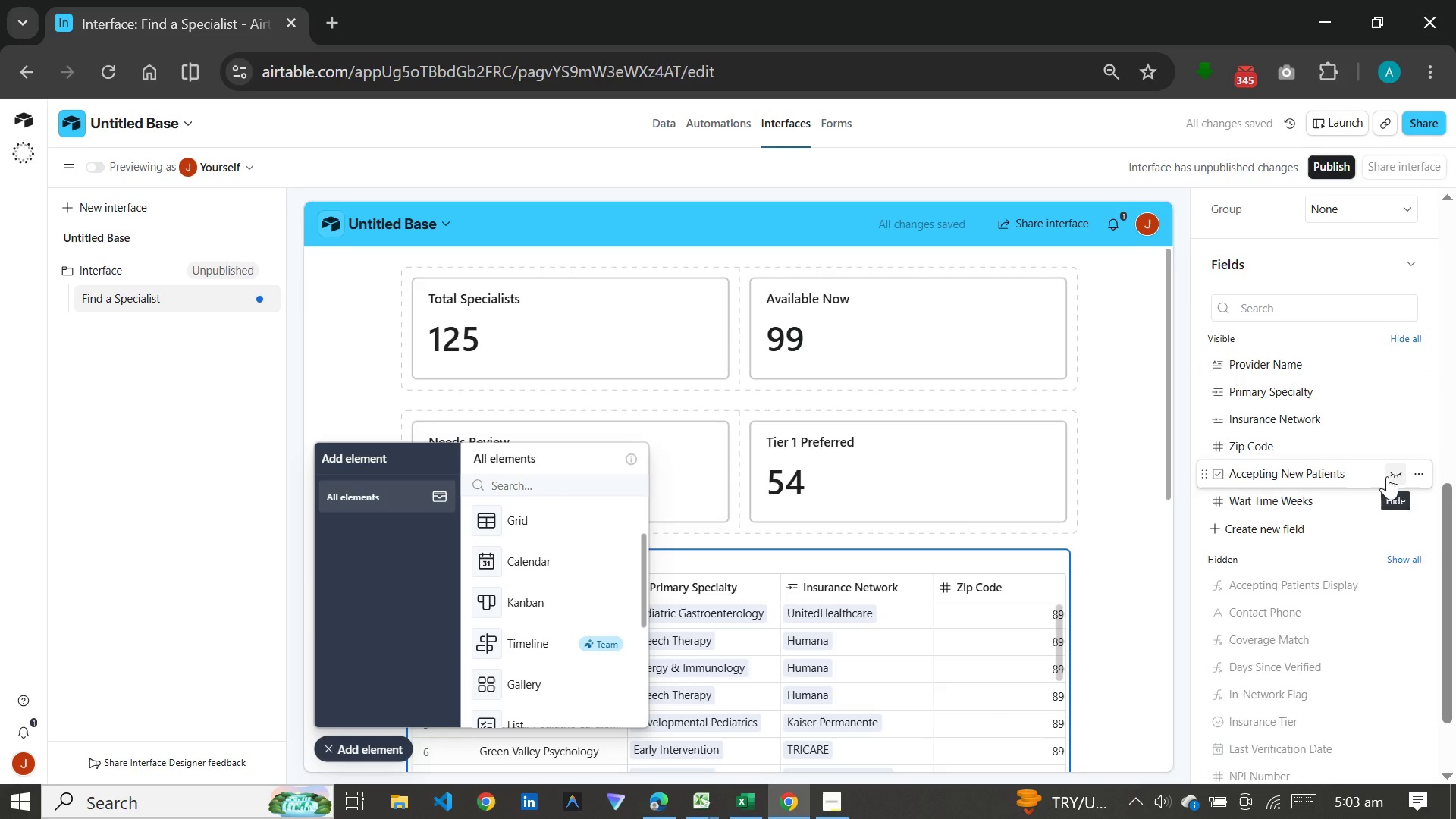 
wait(8.67)
 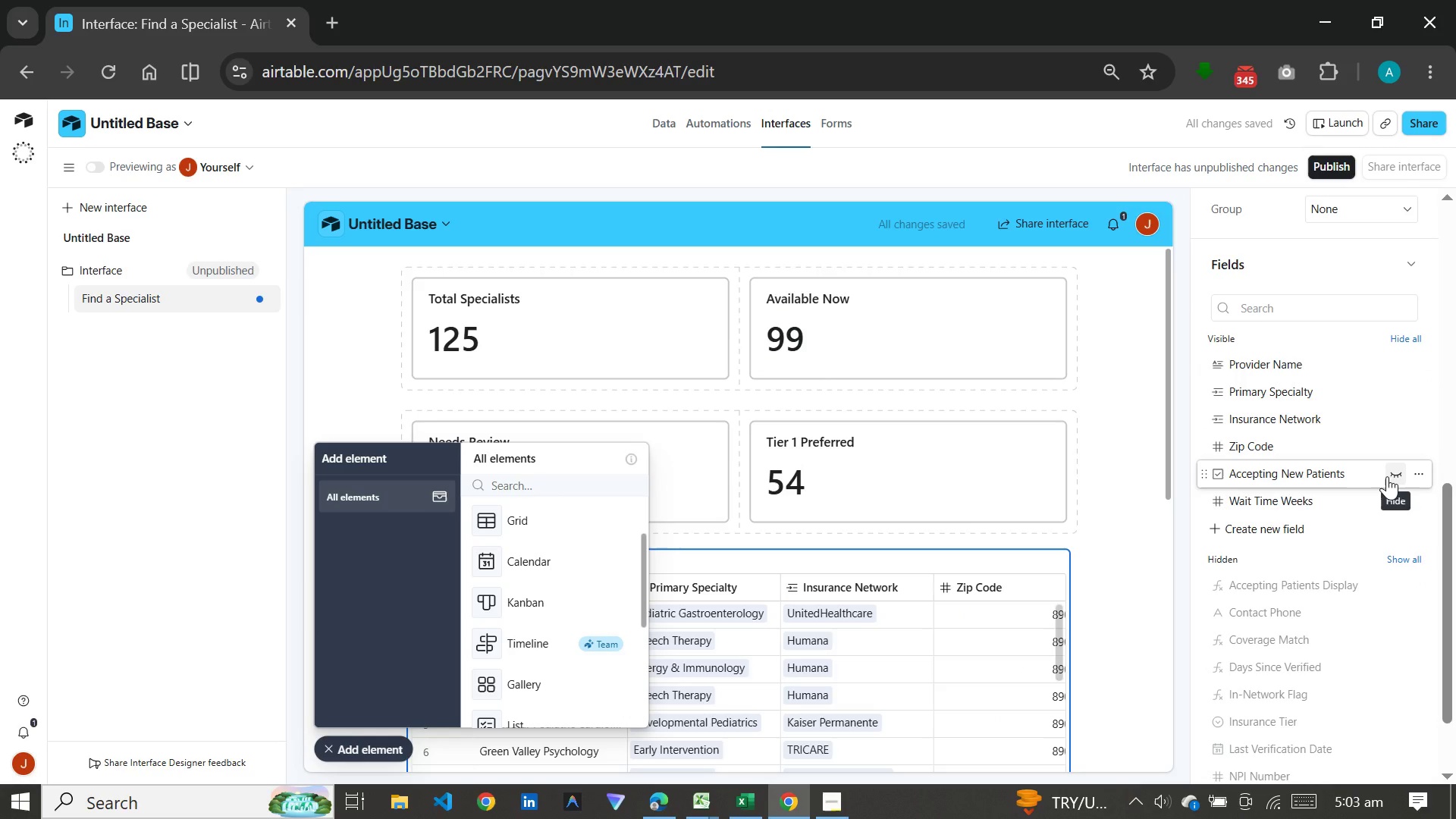 
left_click([1396, 473])
 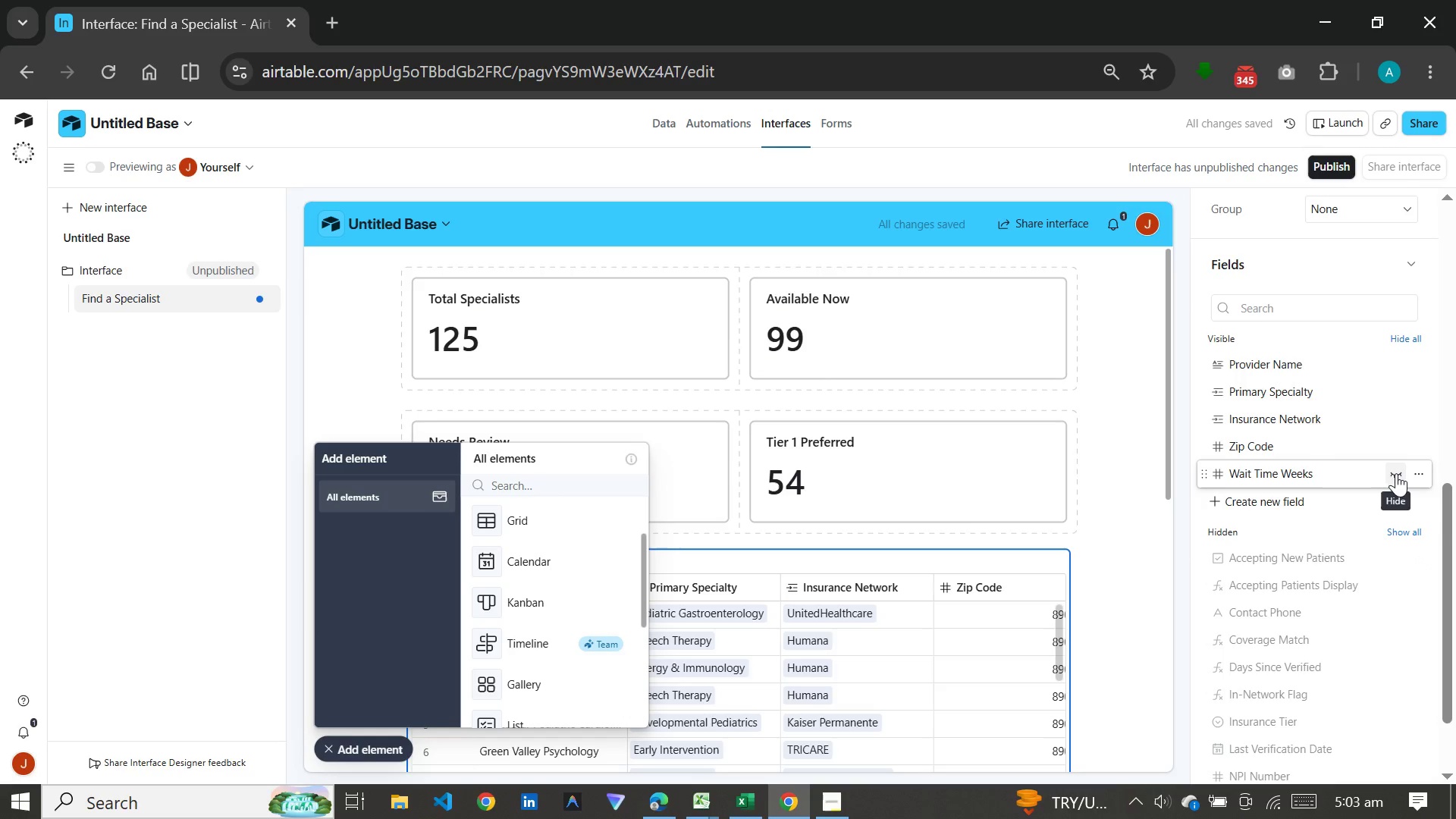 
wait(6.69)
 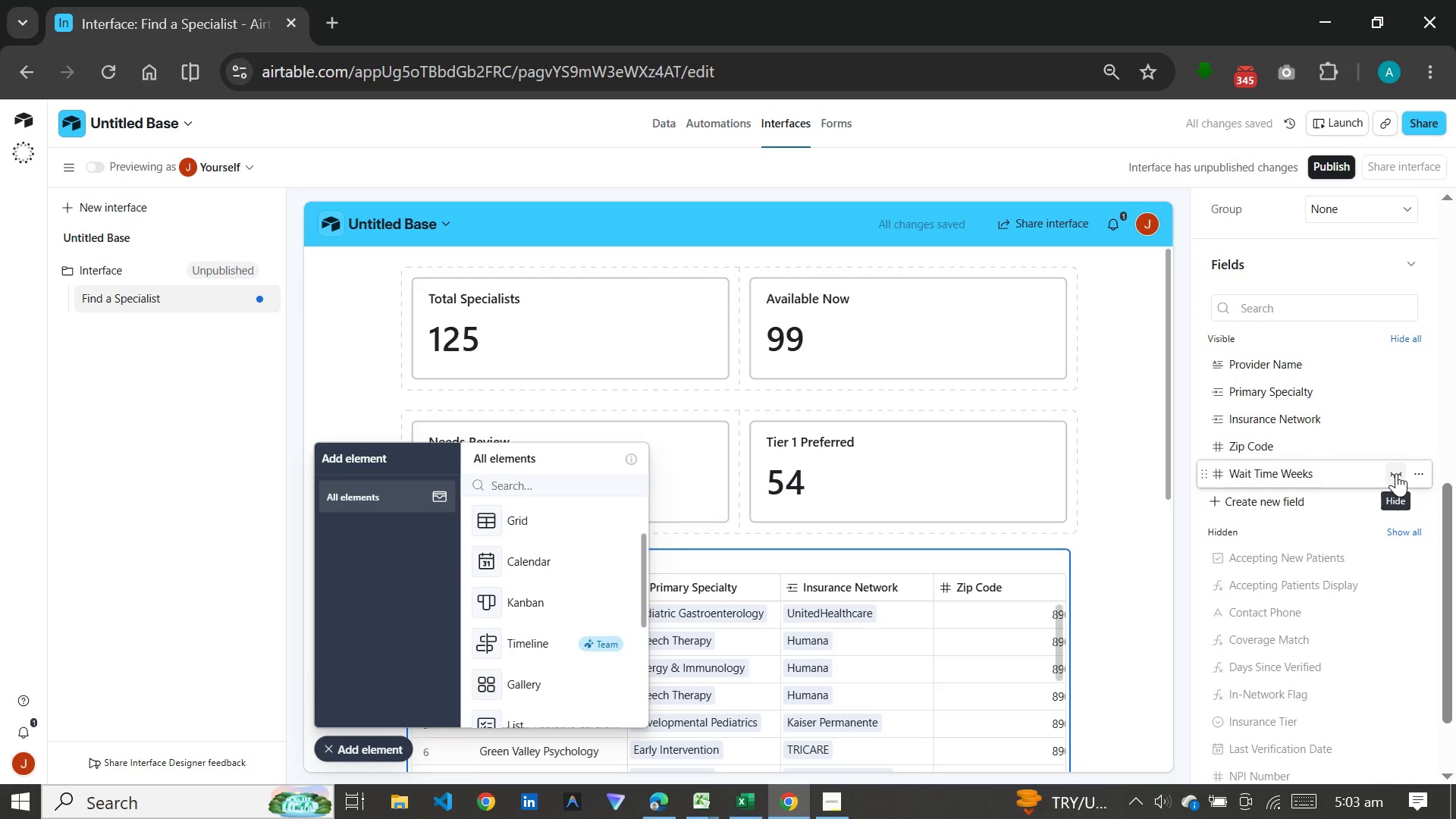 
left_click([1401, 469])
 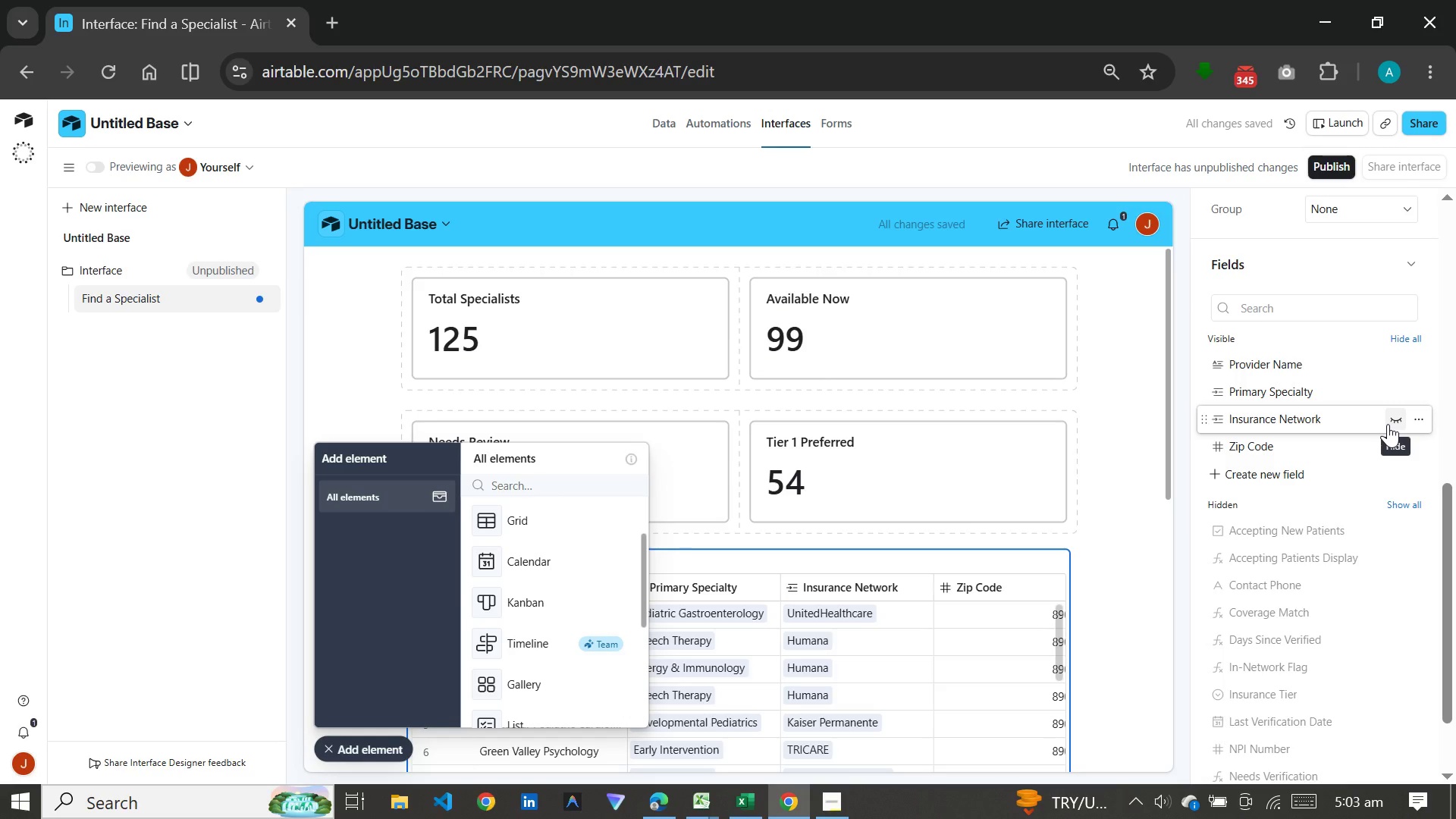 
scroll: coordinate [1291, 491], scroll_direction: down, amount: 8.0
 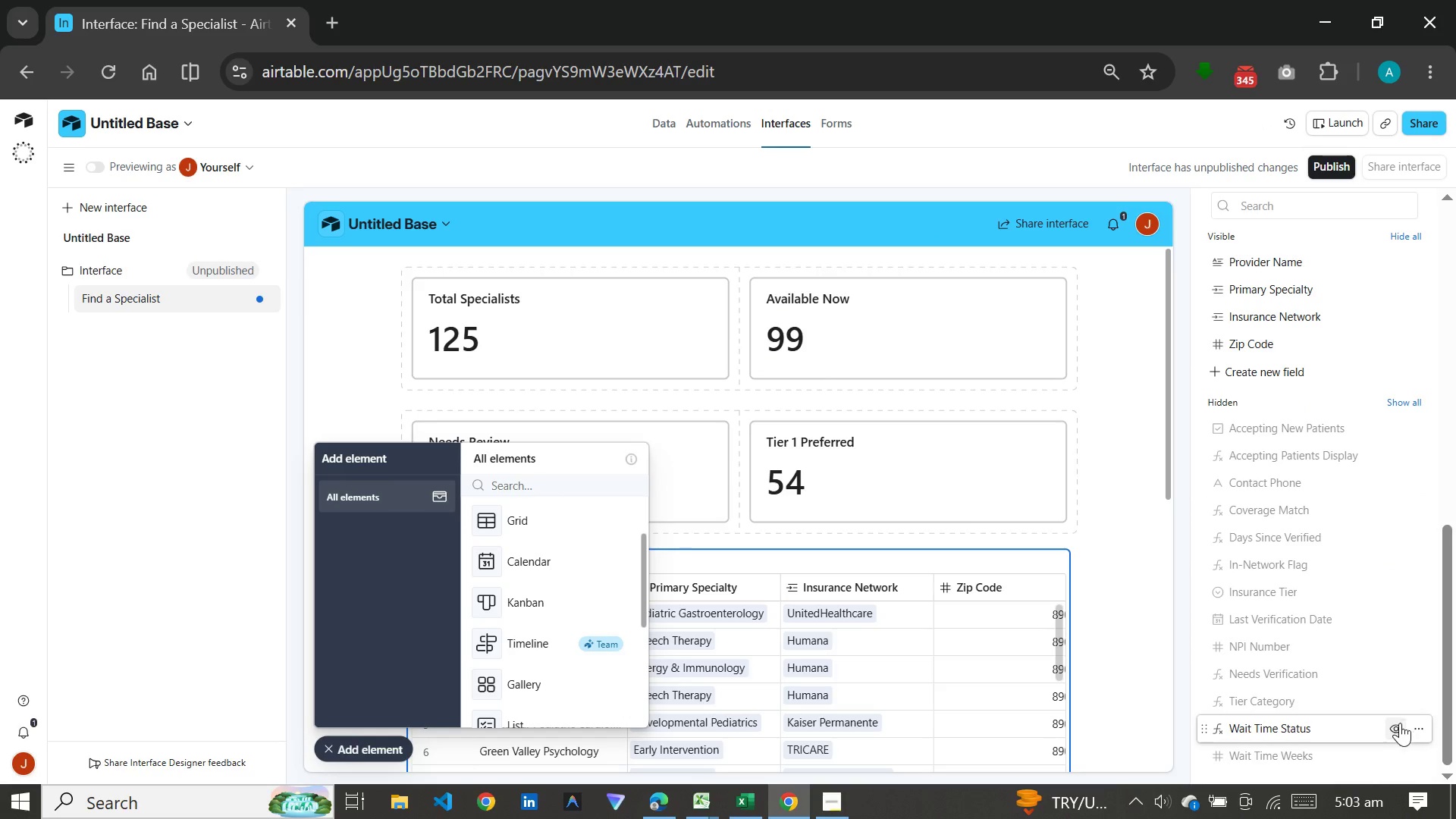 
left_click([1397, 725])
 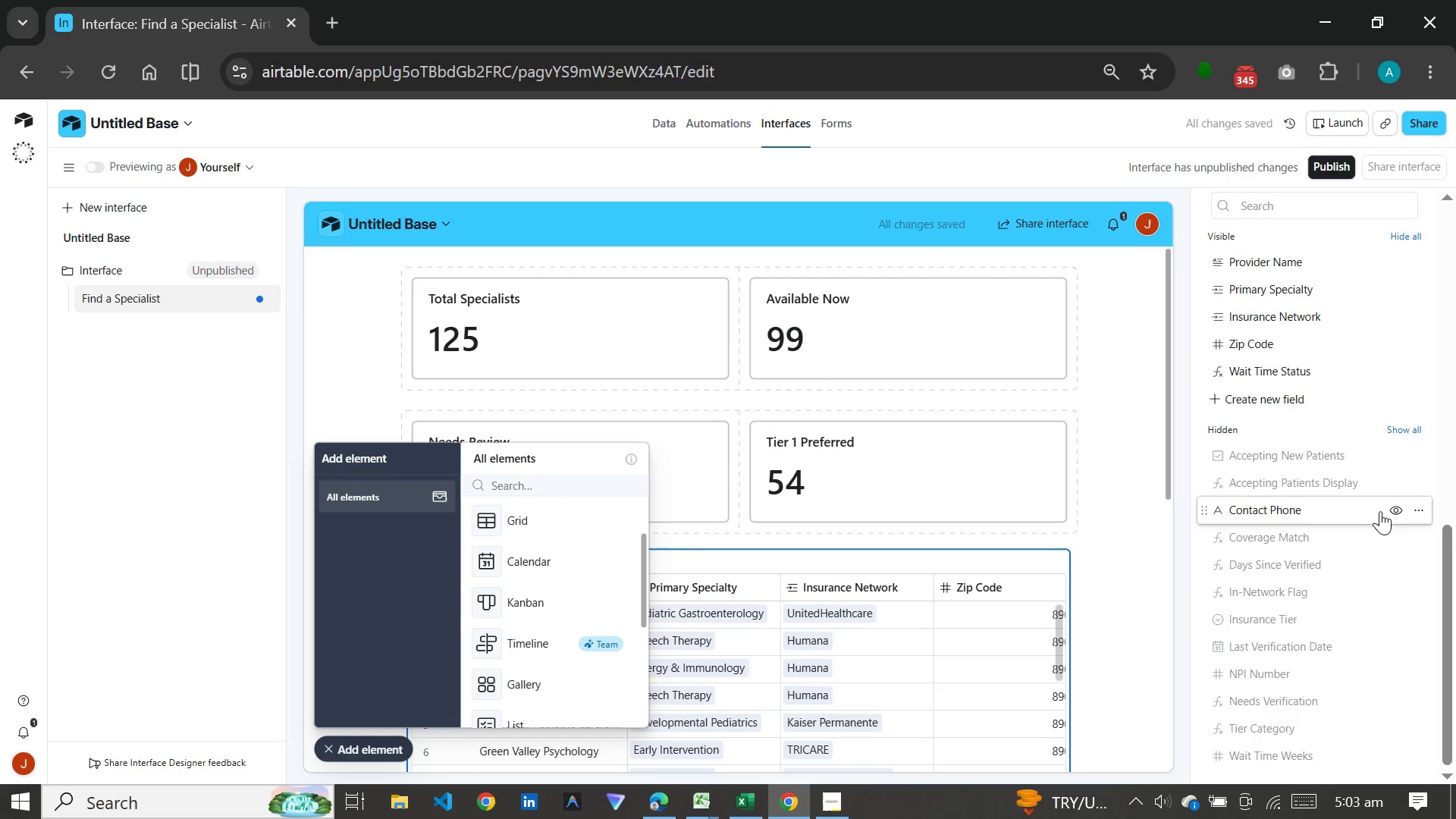 
wait(5.22)
 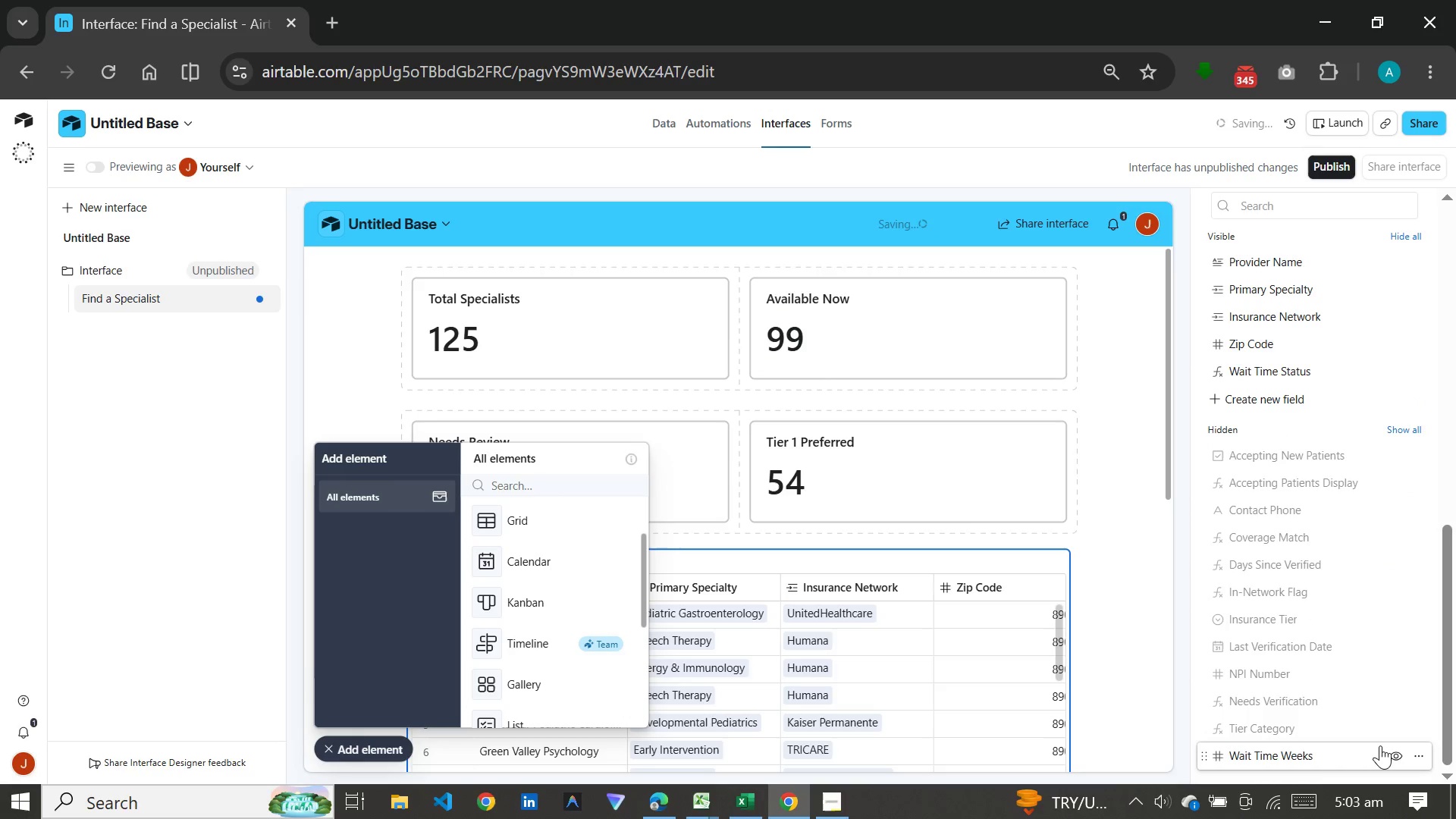 
left_click([1395, 507])
 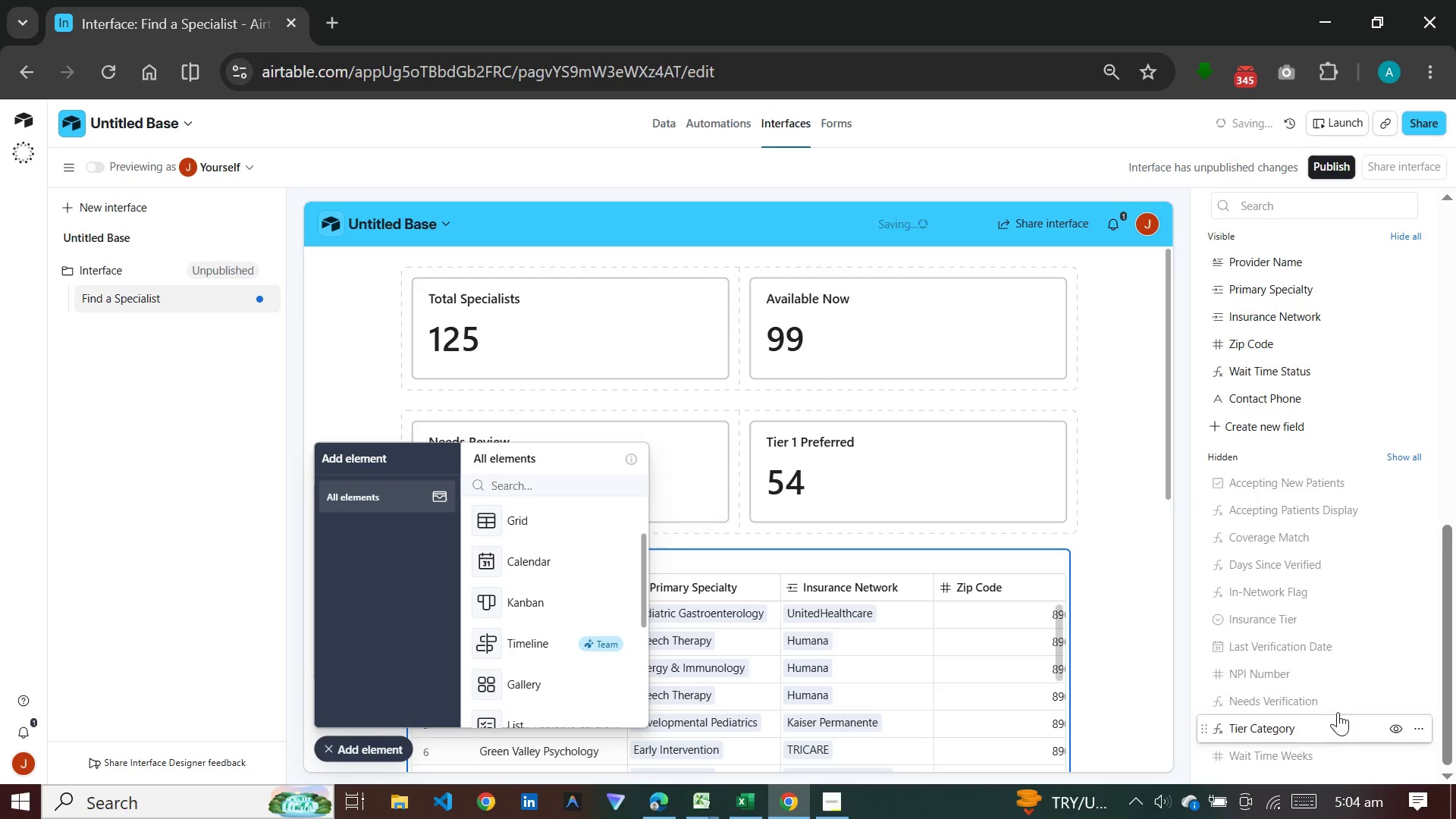 
scroll: coordinate [1311, 623], scroll_direction: down, amount: 4.0
 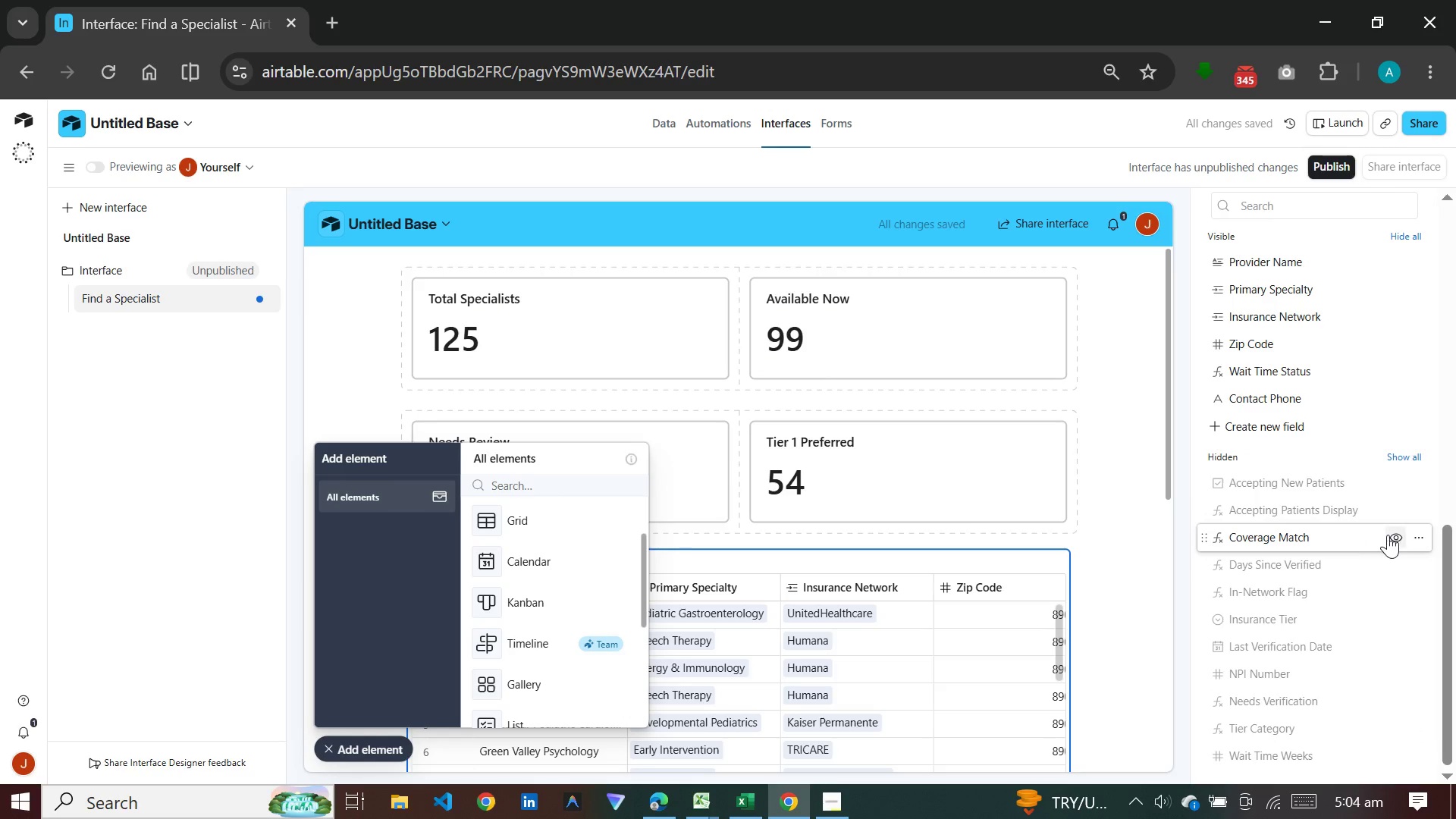 
left_click([1393, 537])
 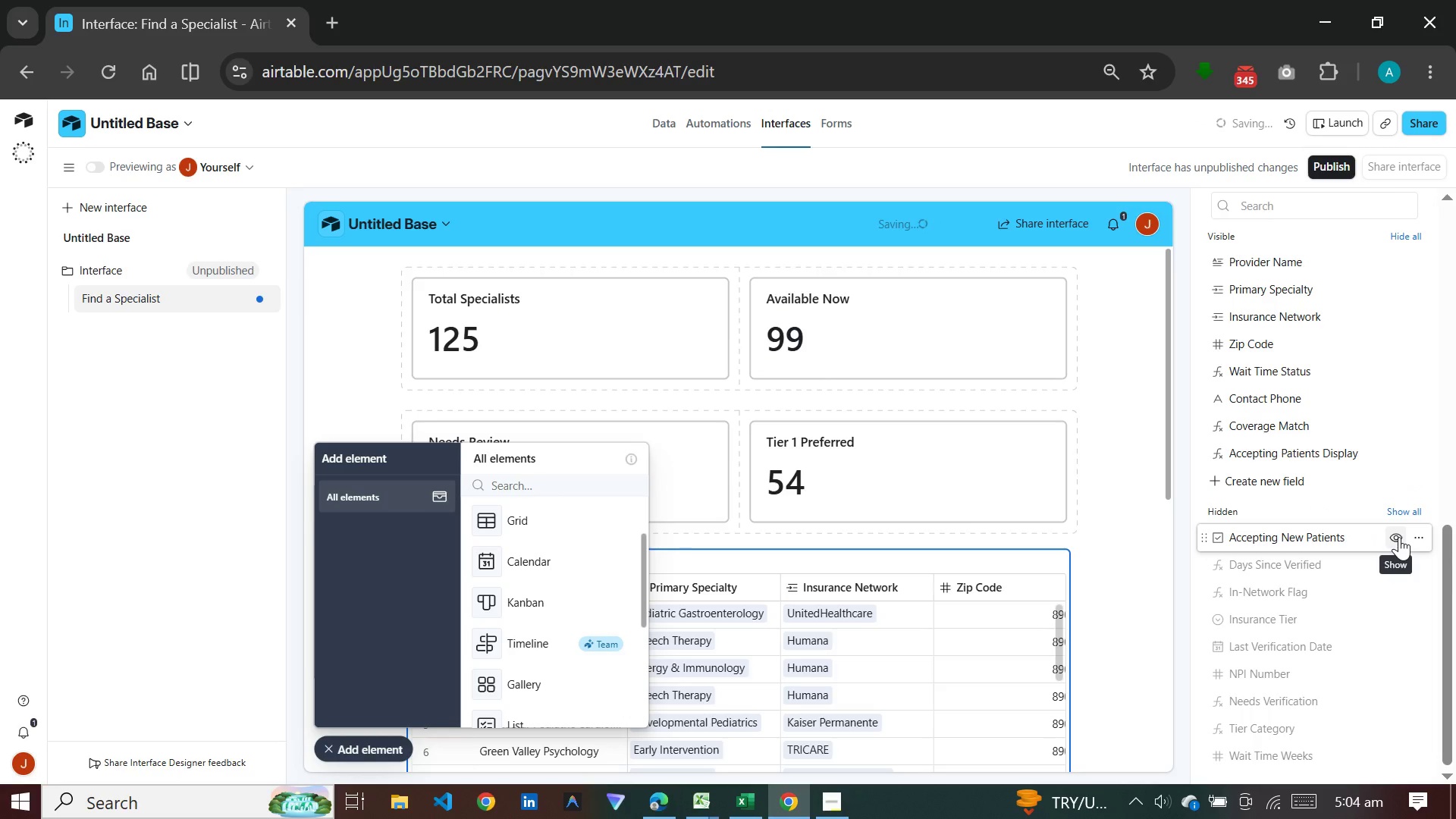 
wait(13.47)
 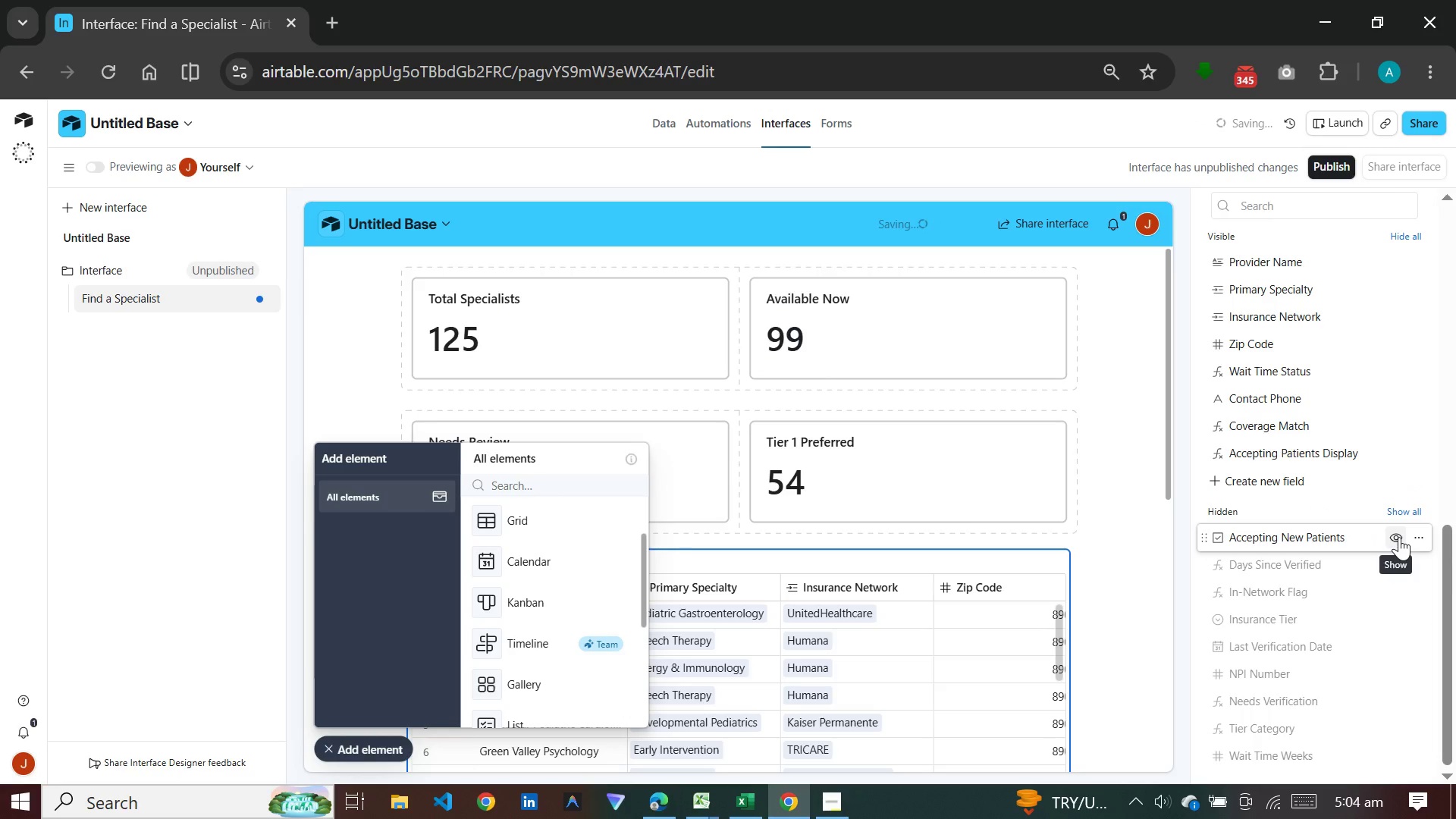 
left_click([1397, 727])
 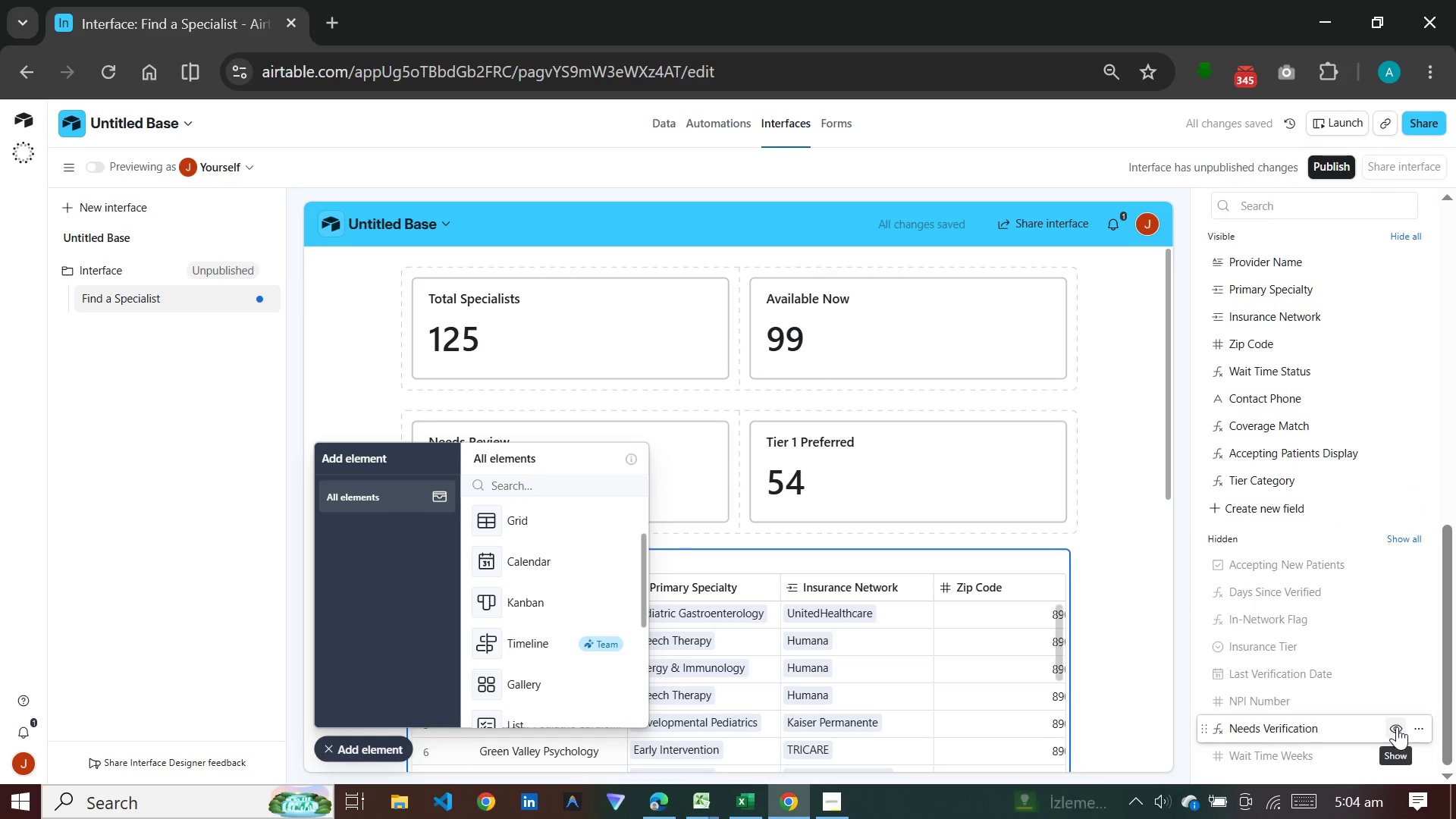 
mouse_move([1379, 676])
 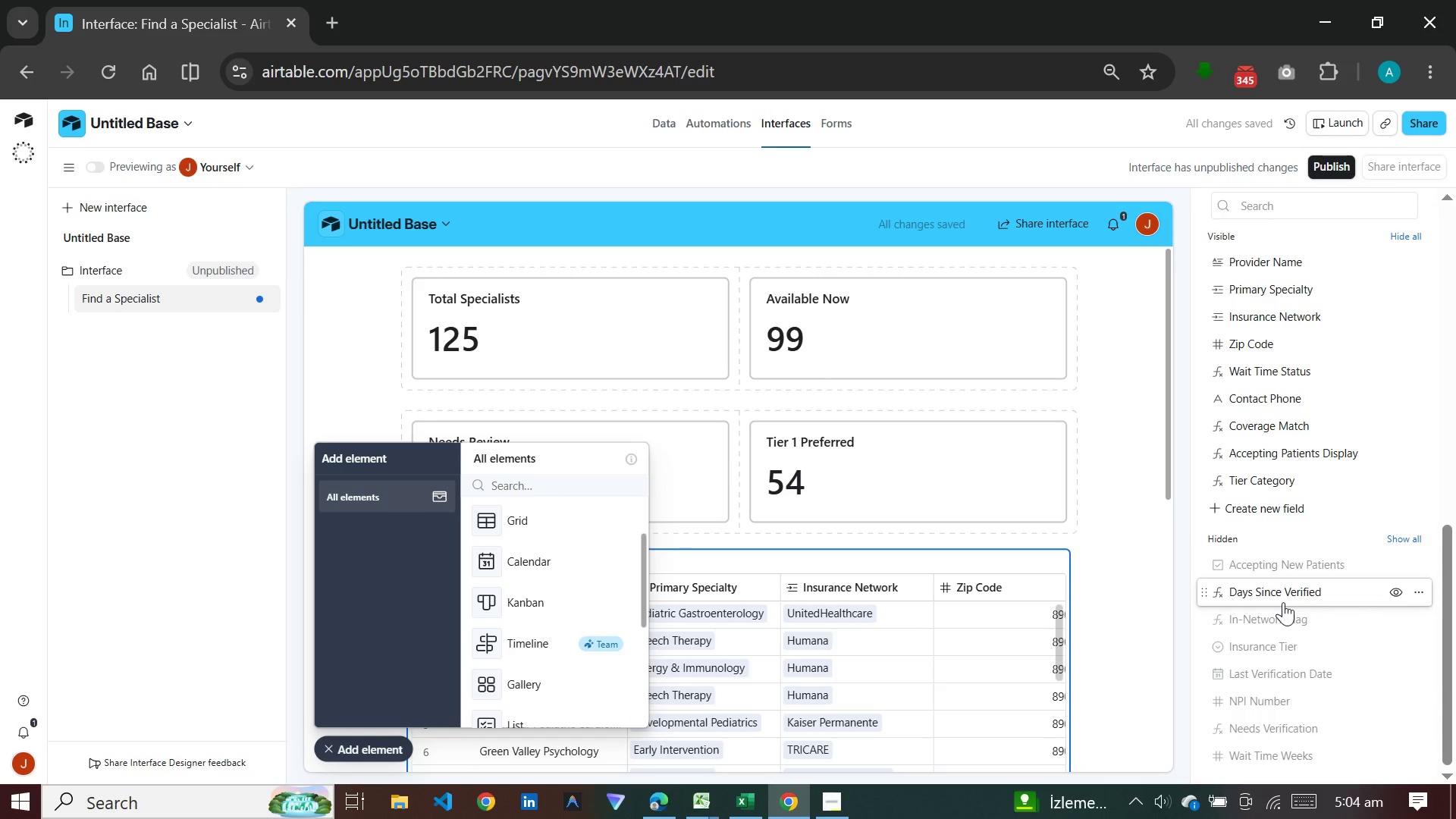 
wait(5.53)
 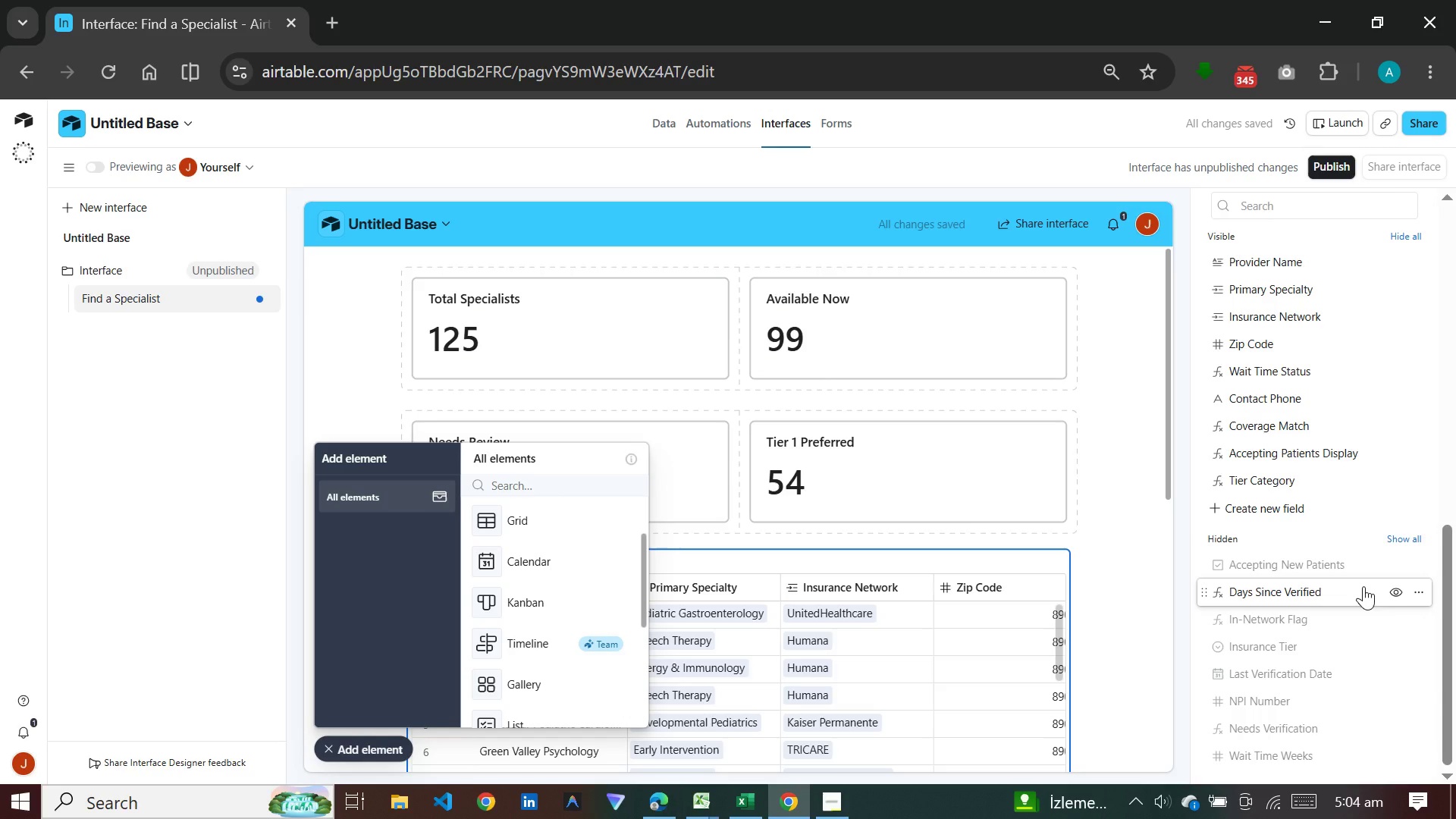 
left_click([1106, 626])
 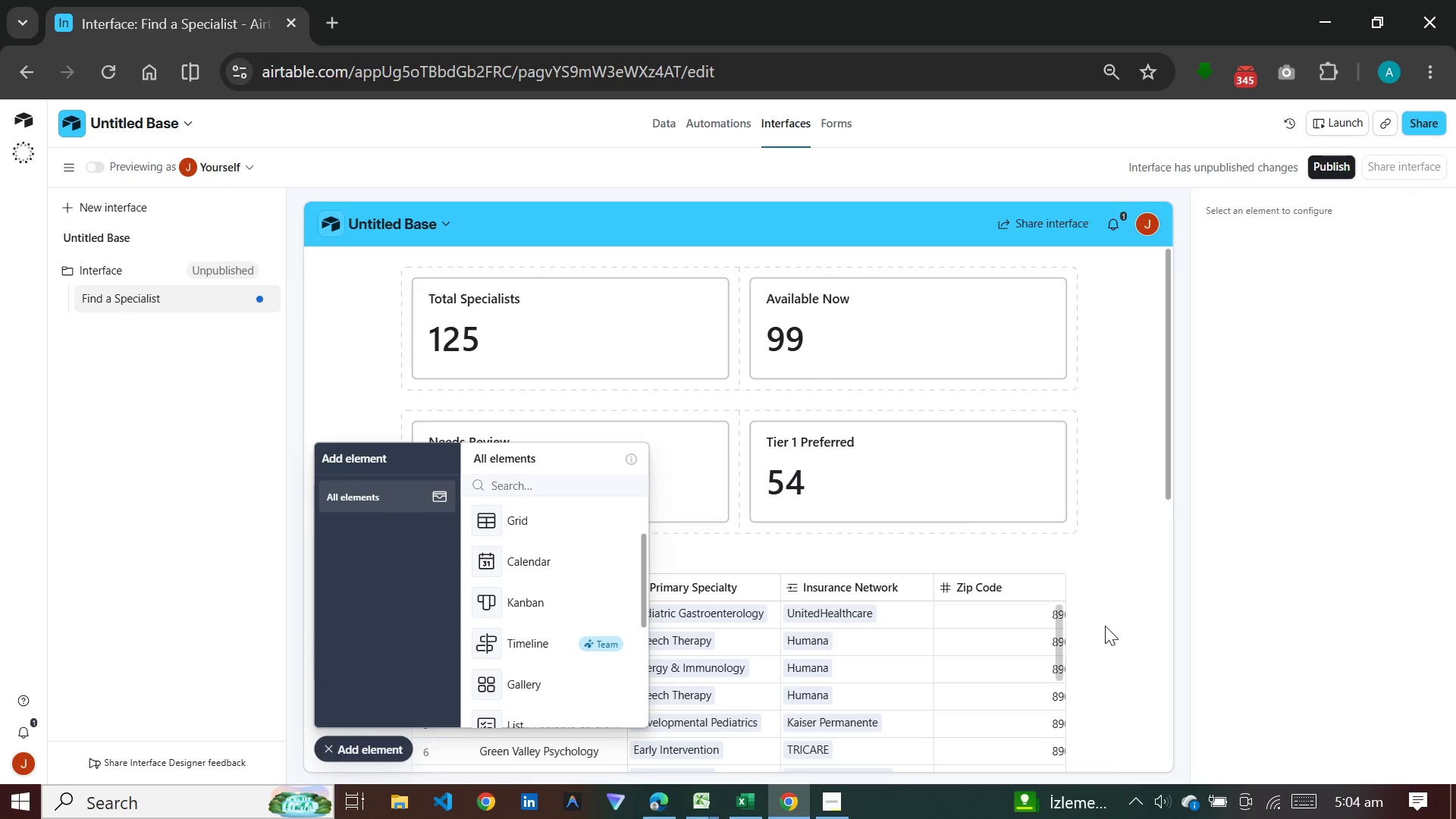 
scroll: coordinate [1105, 626], scroll_direction: down, amount: 17.0
 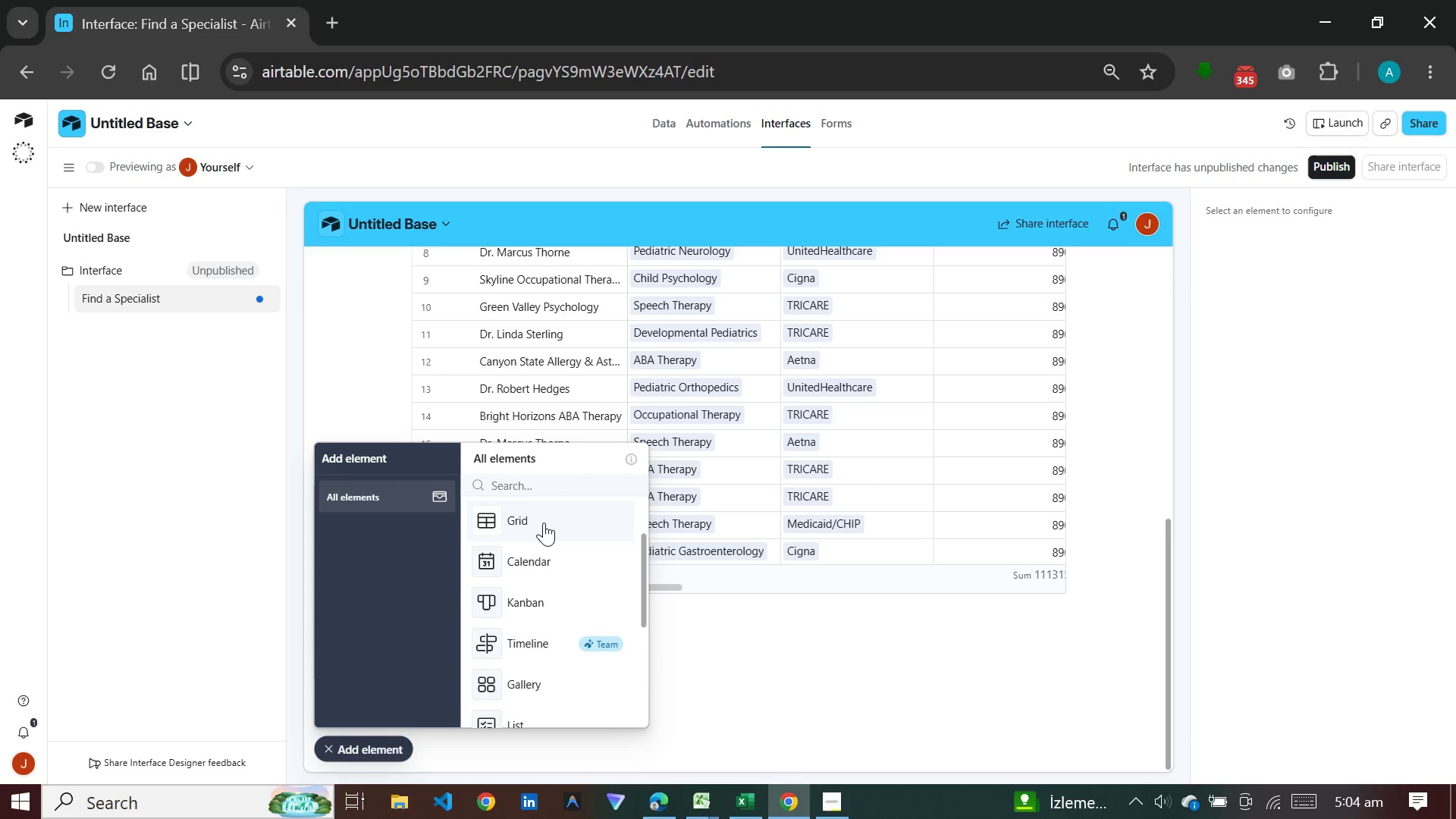 
left_click([544, 522])
 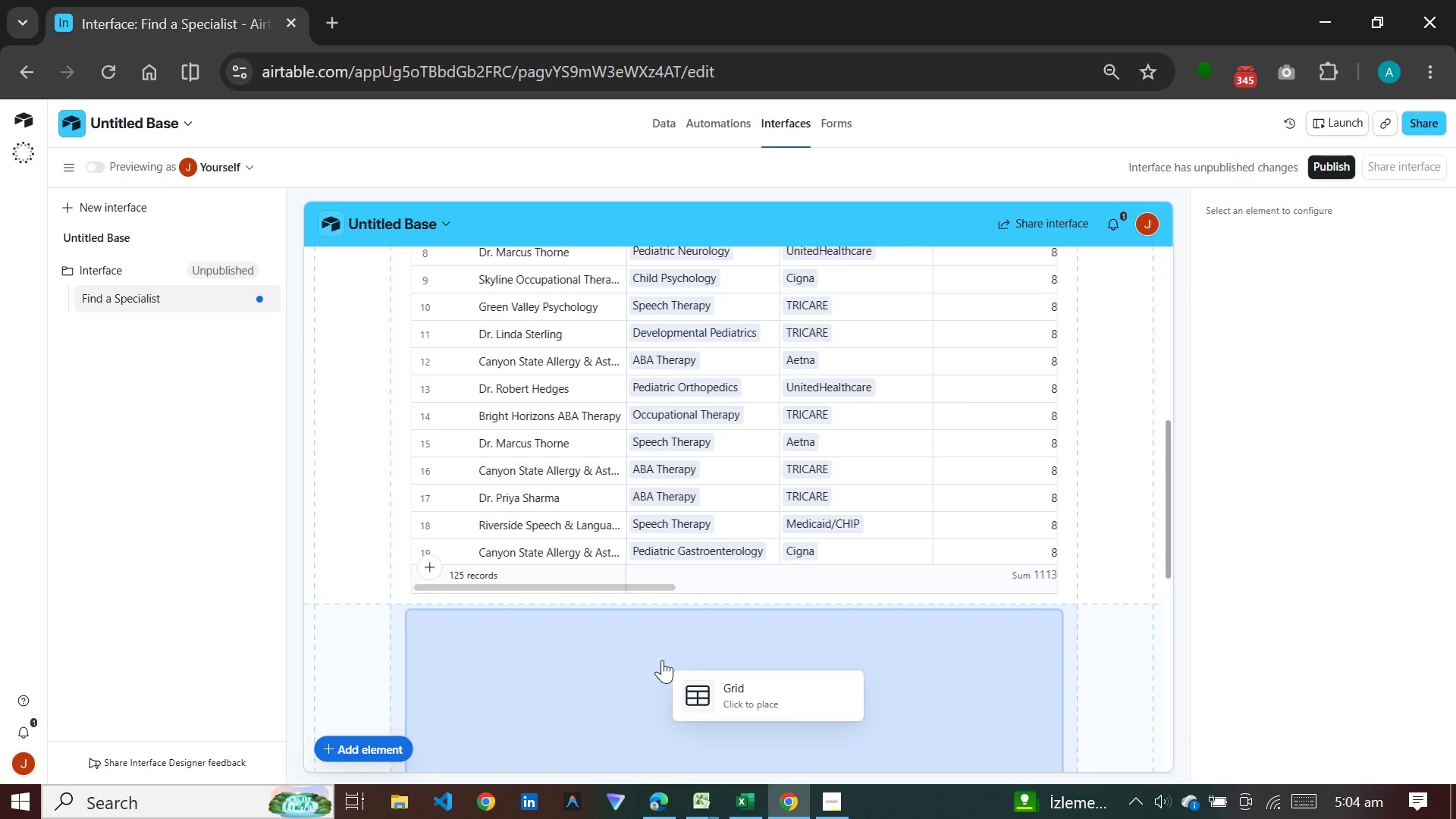 
left_click([662, 660])
 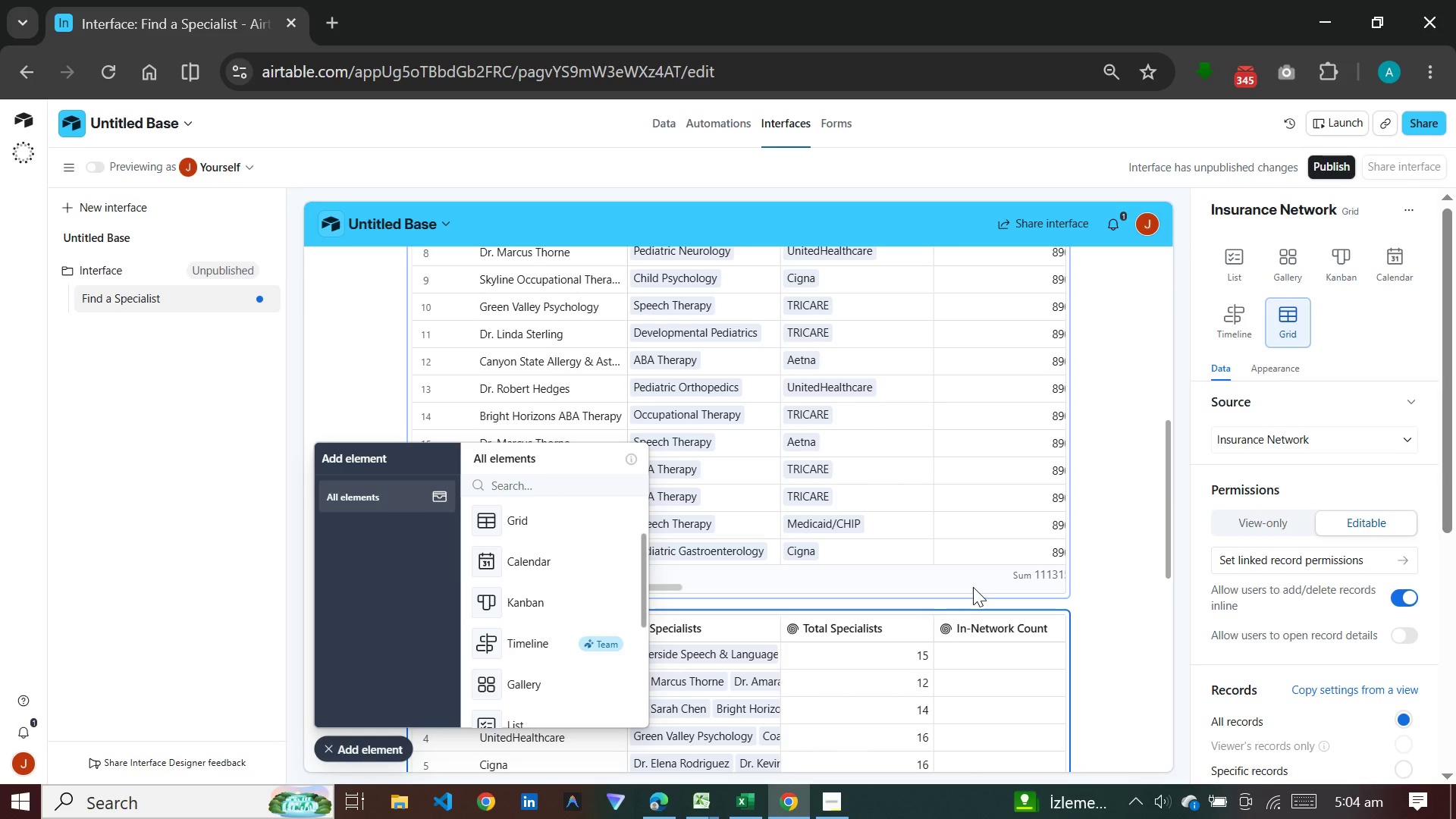 
wait(26.61)
 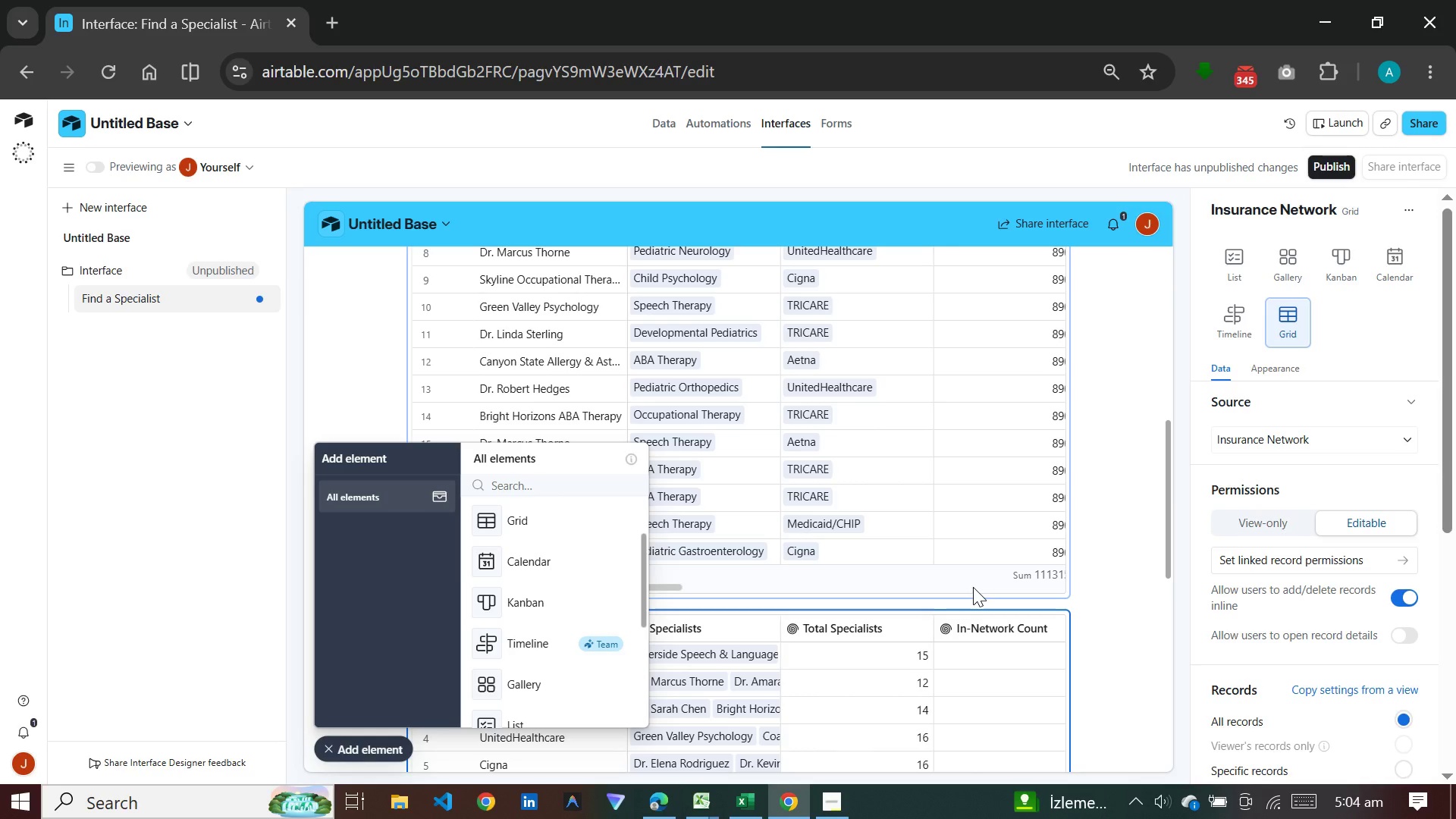 
left_click([1299, 438])
 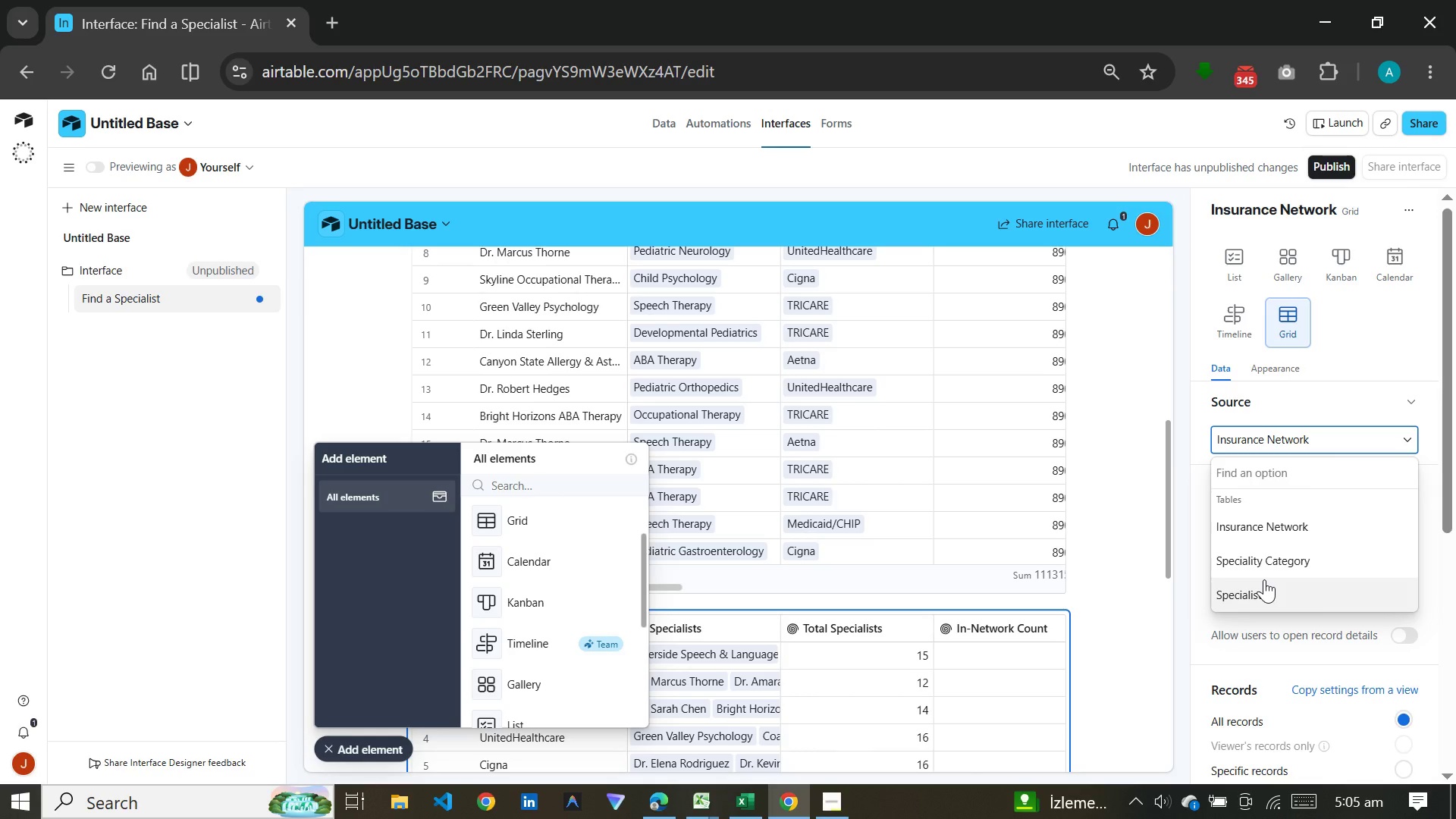 
wait(6.81)
 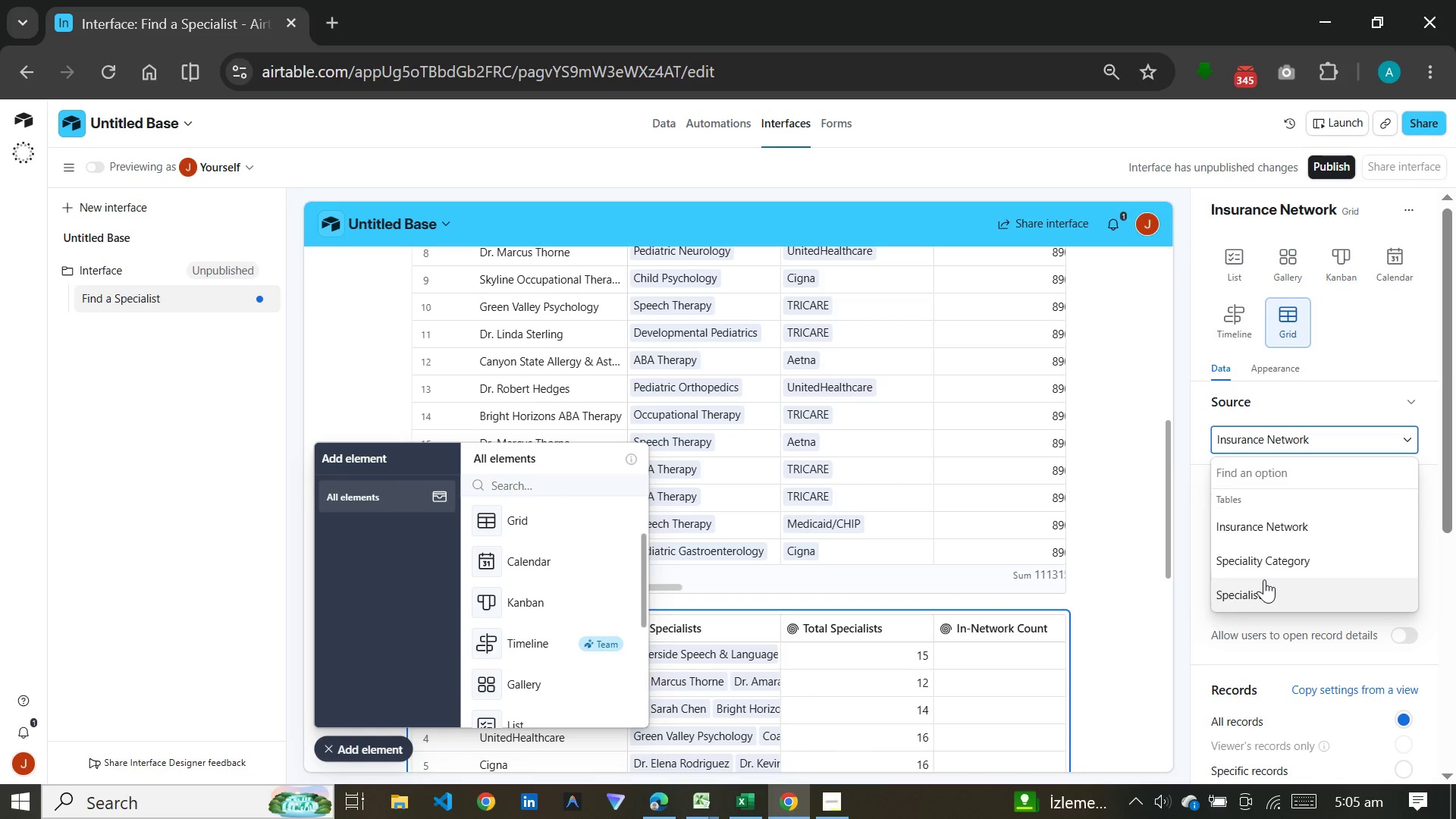 
left_click([1264, 579])
 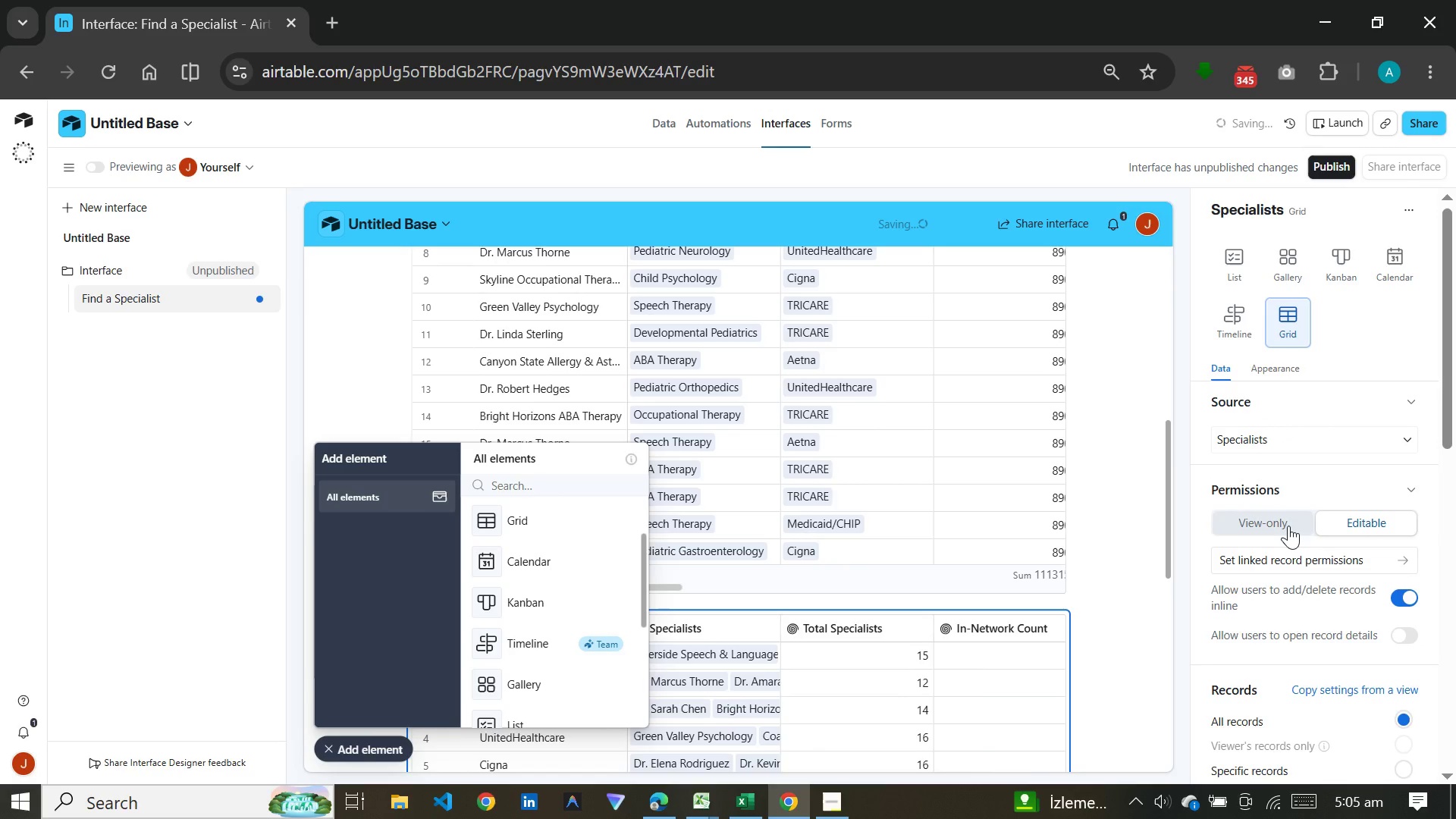 
scroll: coordinate [1288, 526], scroll_direction: down, amount: 5.0
 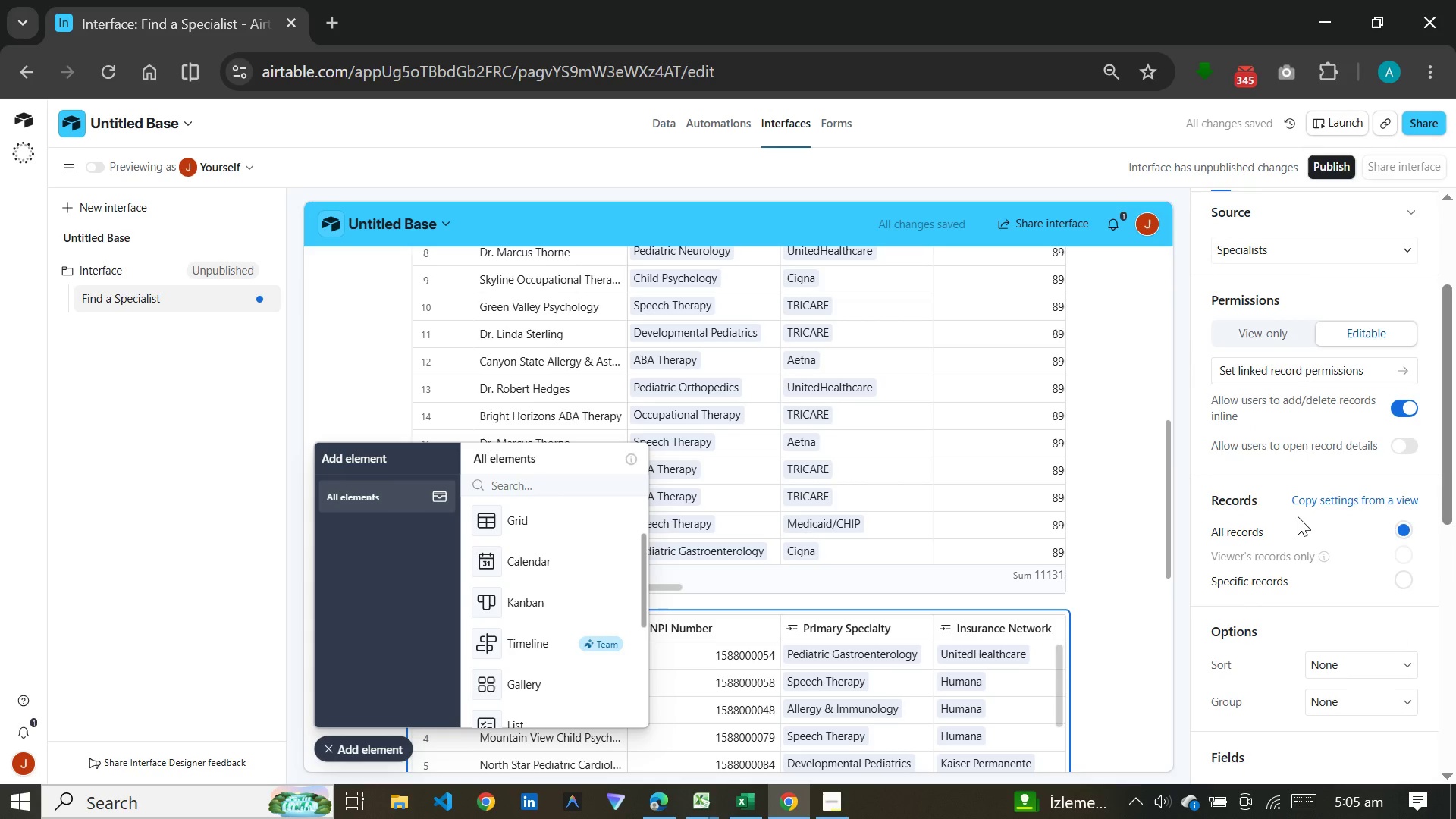 
left_click([1282, 582])
 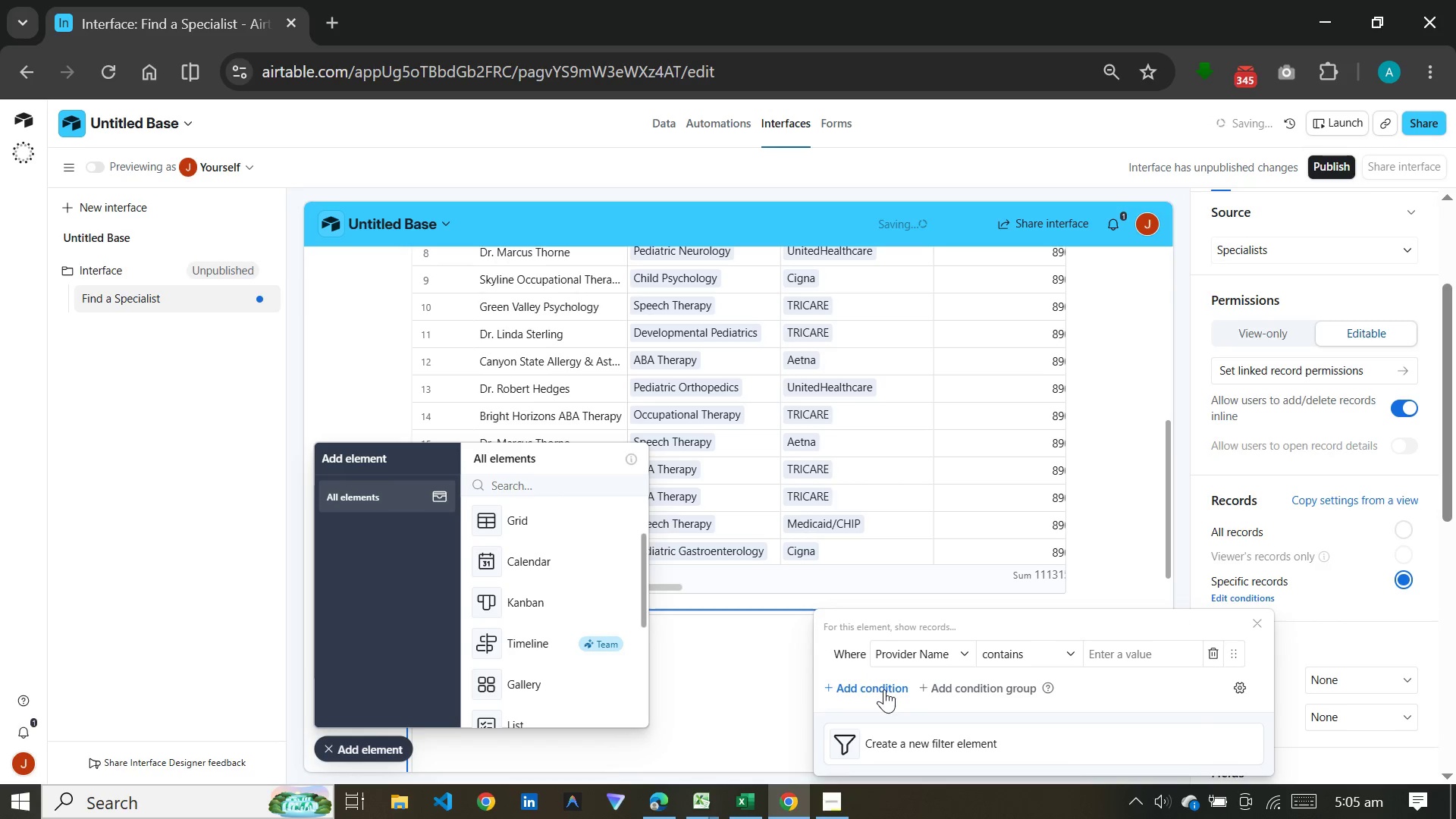 
left_click([923, 652])
 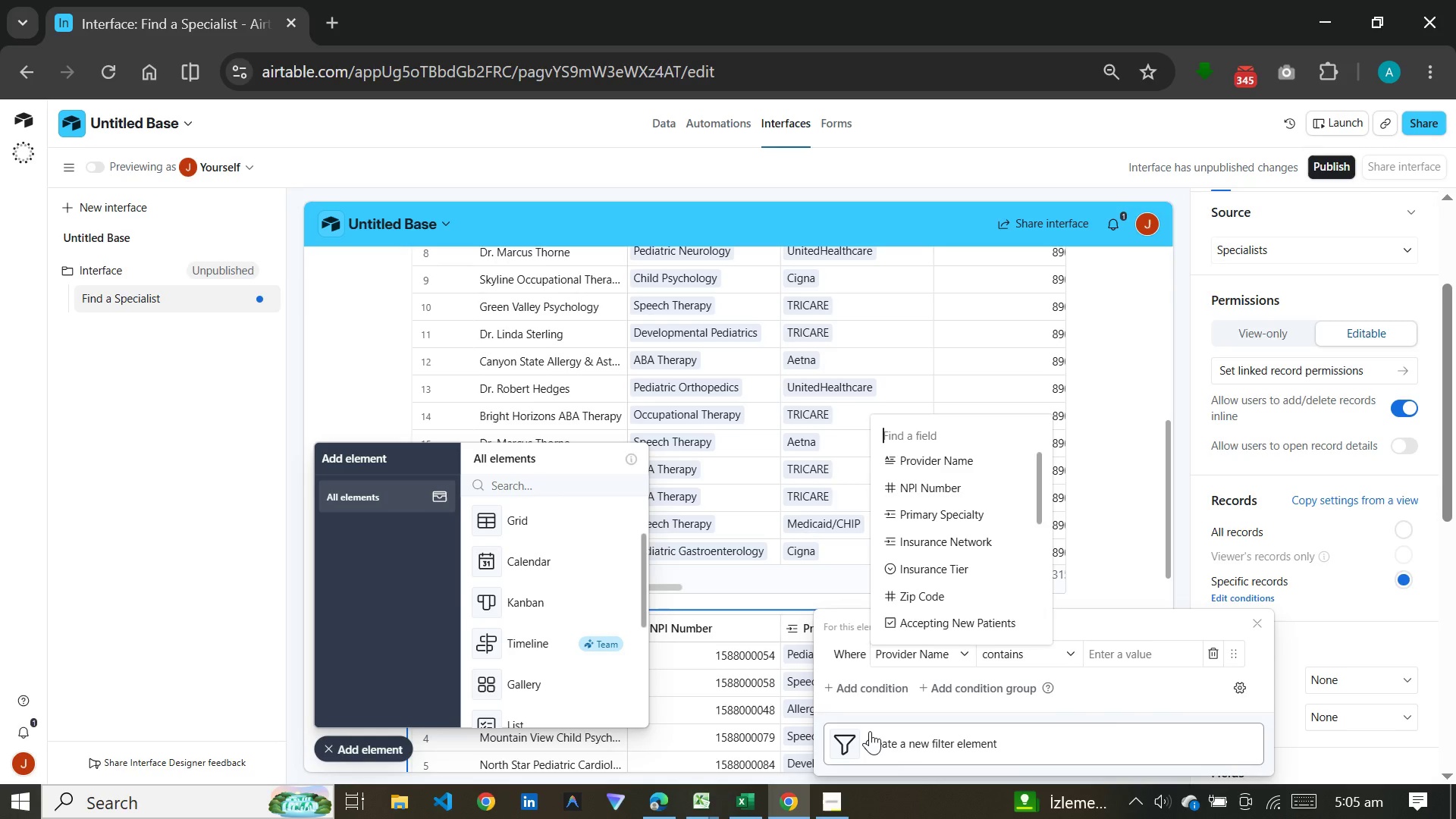 
wait(7.5)
 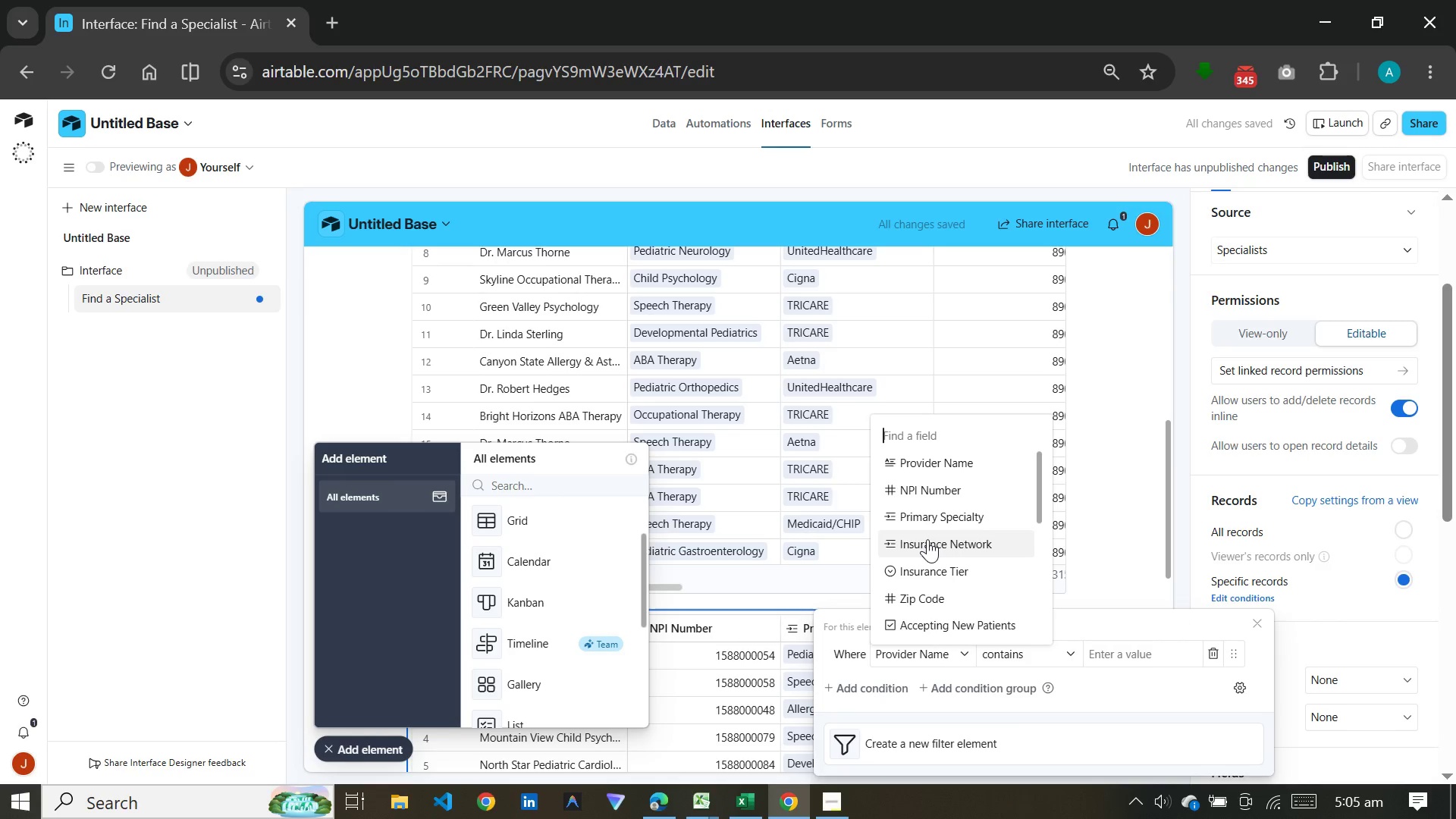 
left_click([1120, 682])
 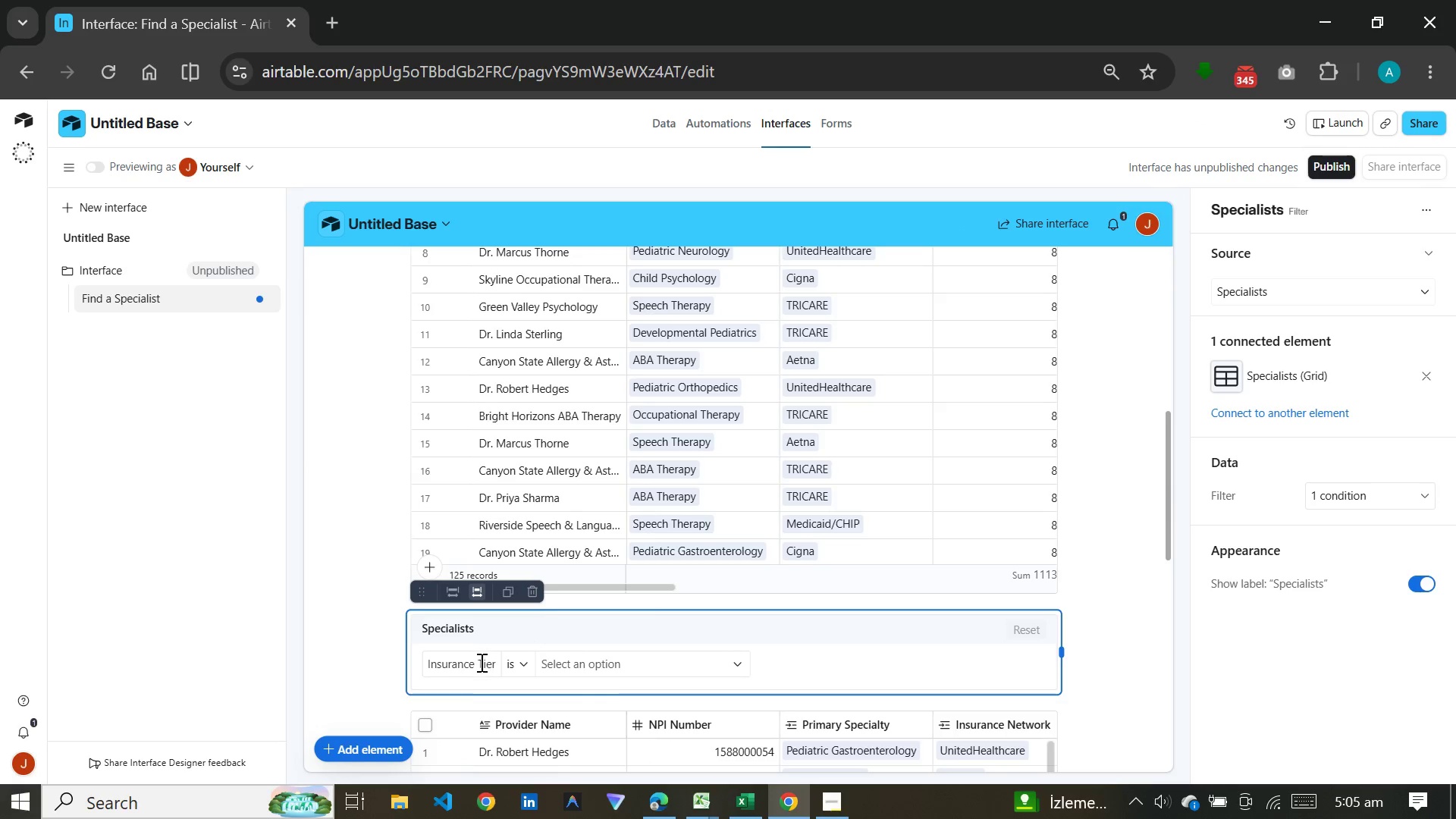 
wait(21.82)
 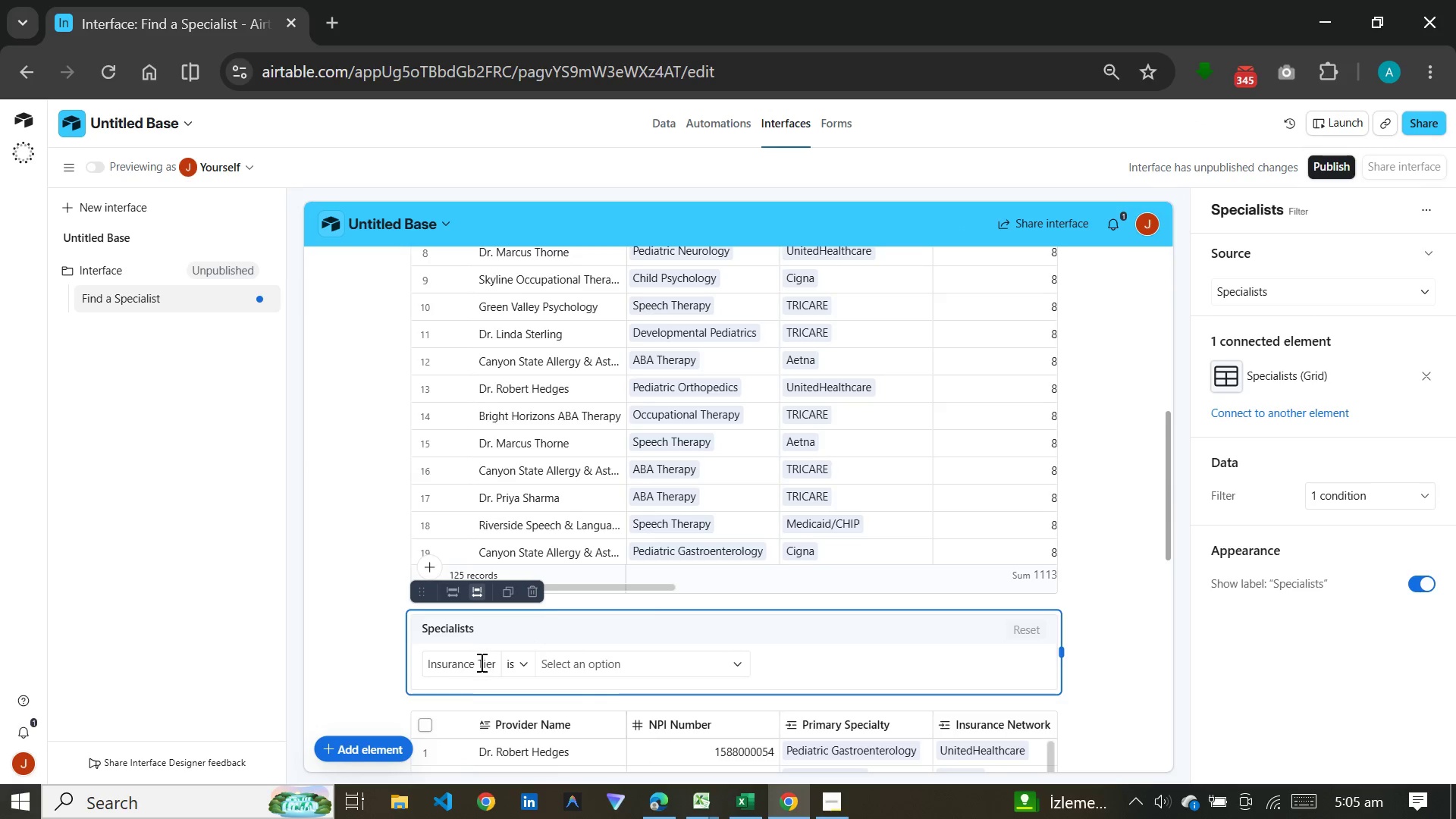 
mouse_move([541, 593])
 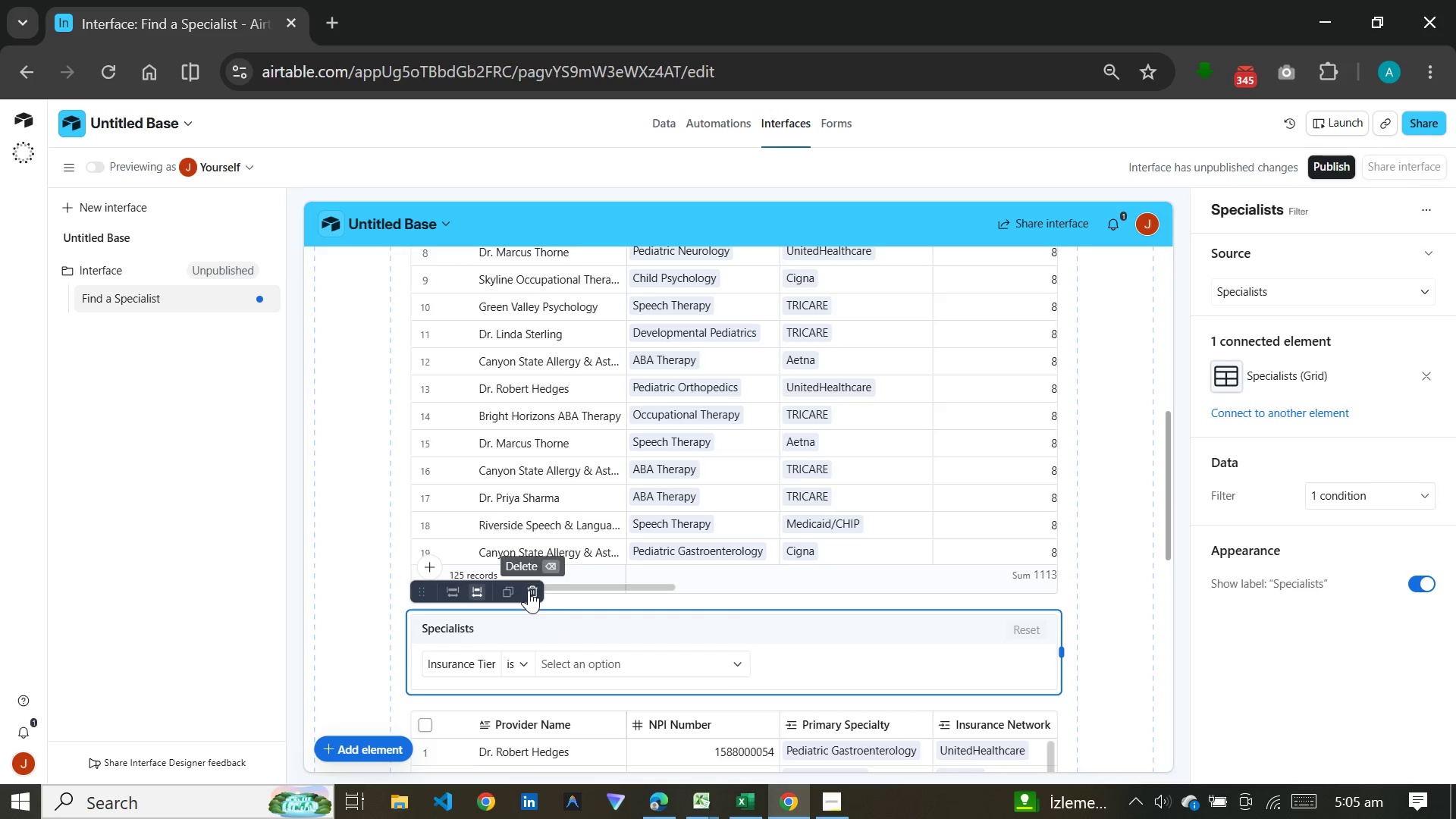 
left_click([529, 590])
 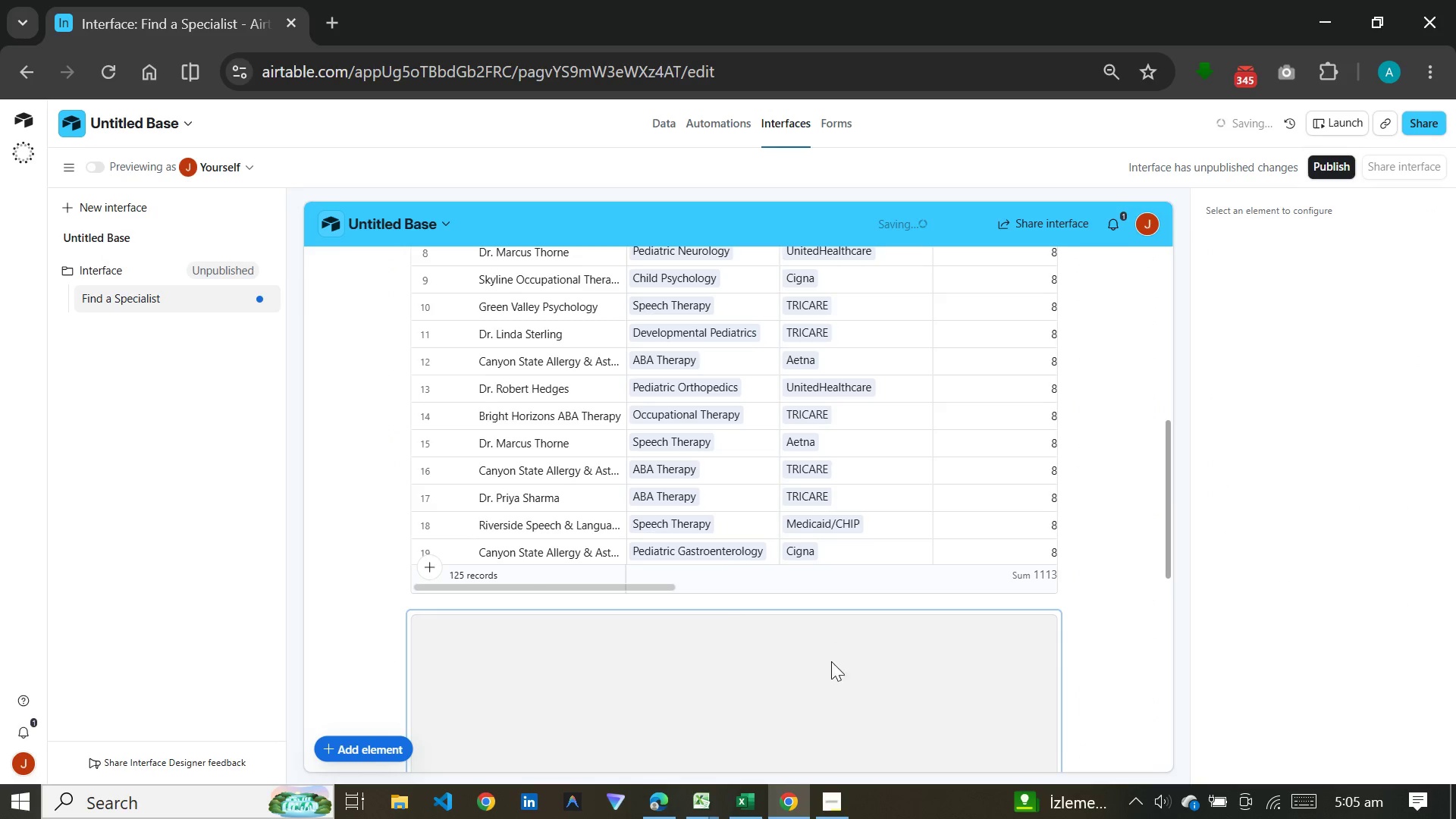 
left_click([840, 682])
 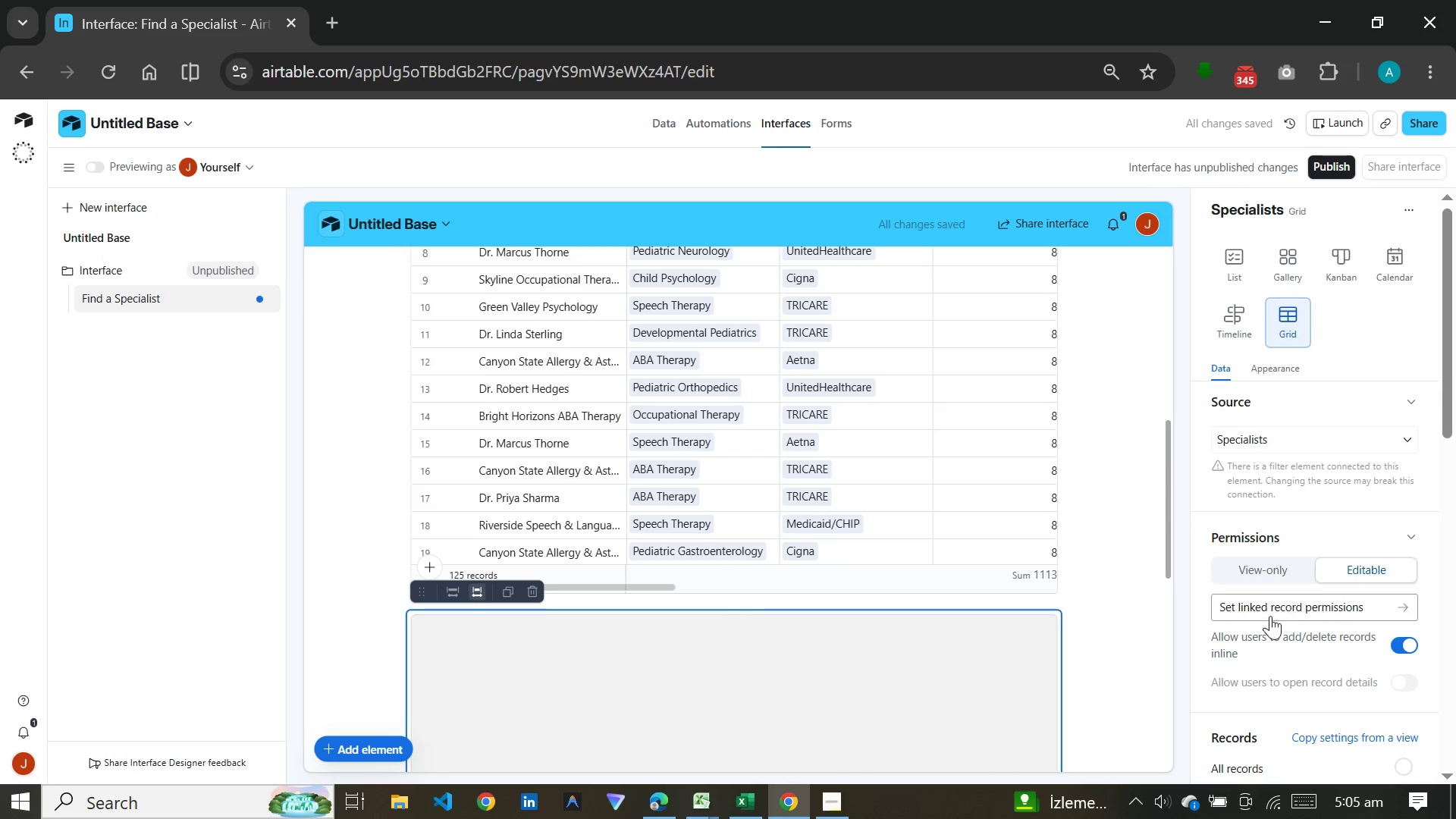 
scroll: coordinate [1270, 616], scroll_direction: down, amount: 4.0
 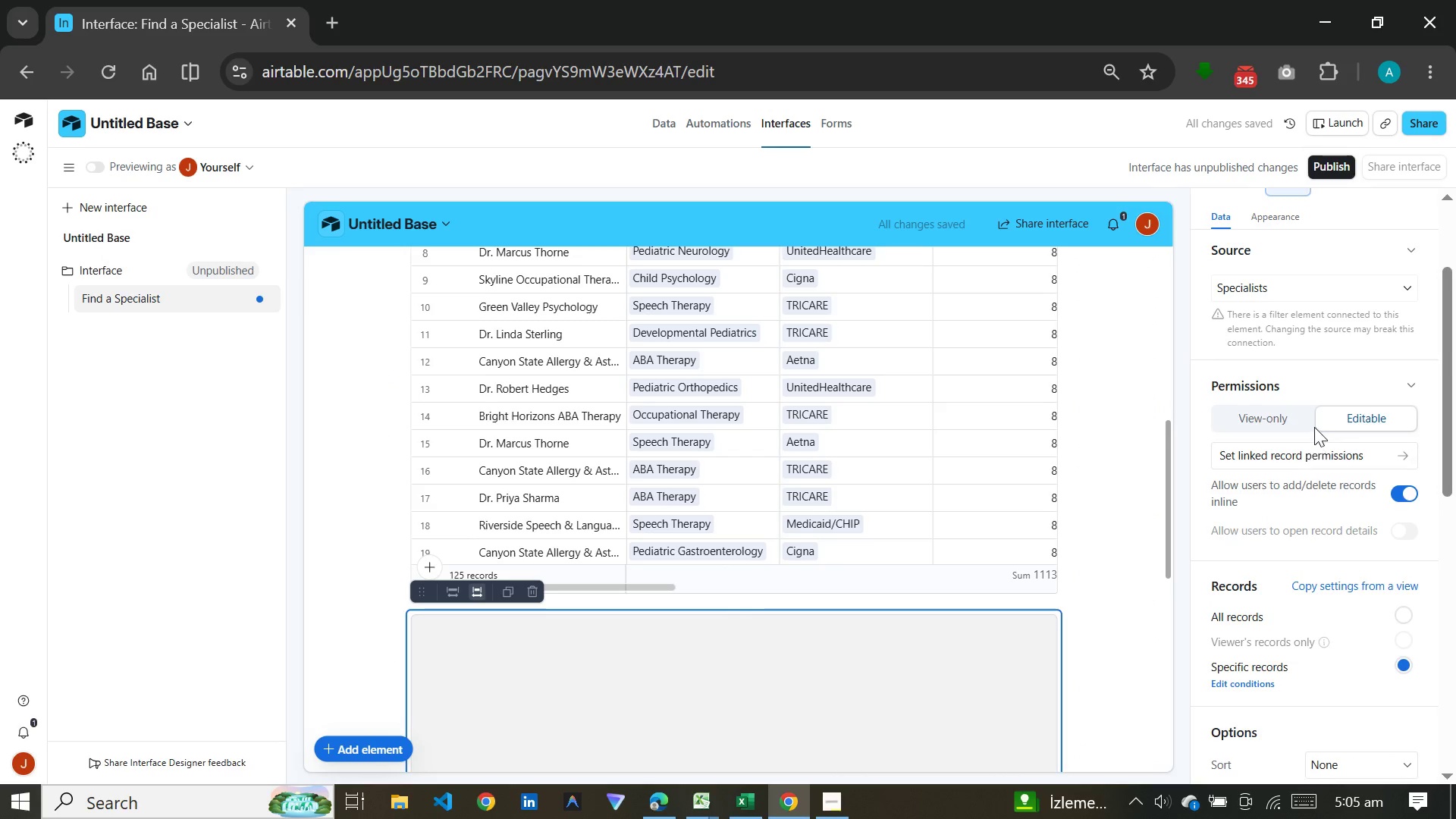 
scroll: coordinate [1314, 427], scroll_direction: up, amount: 2.0
 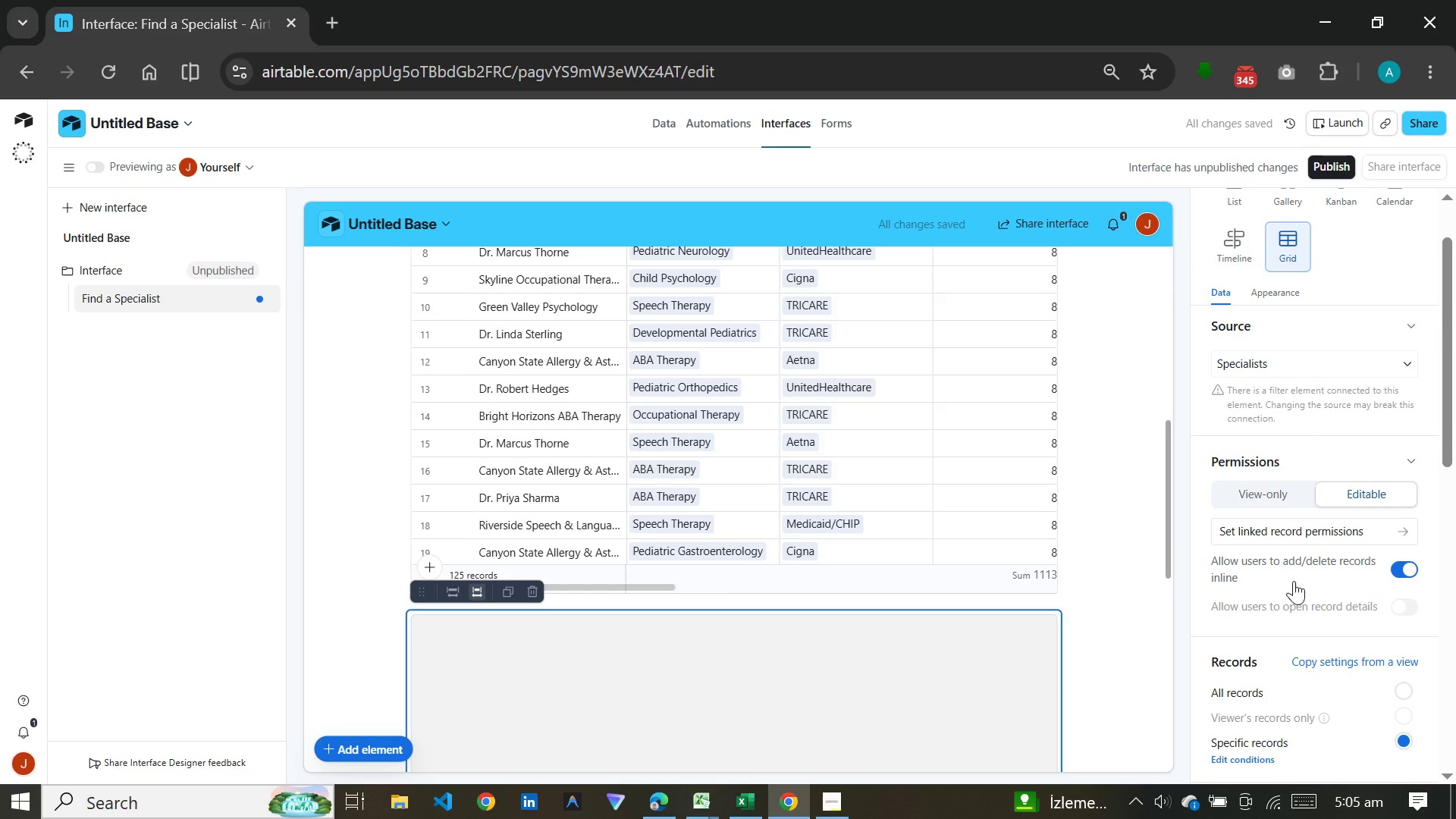 
scroll: coordinate [1294, 616], scroll_direction: down, amount: 4.0
 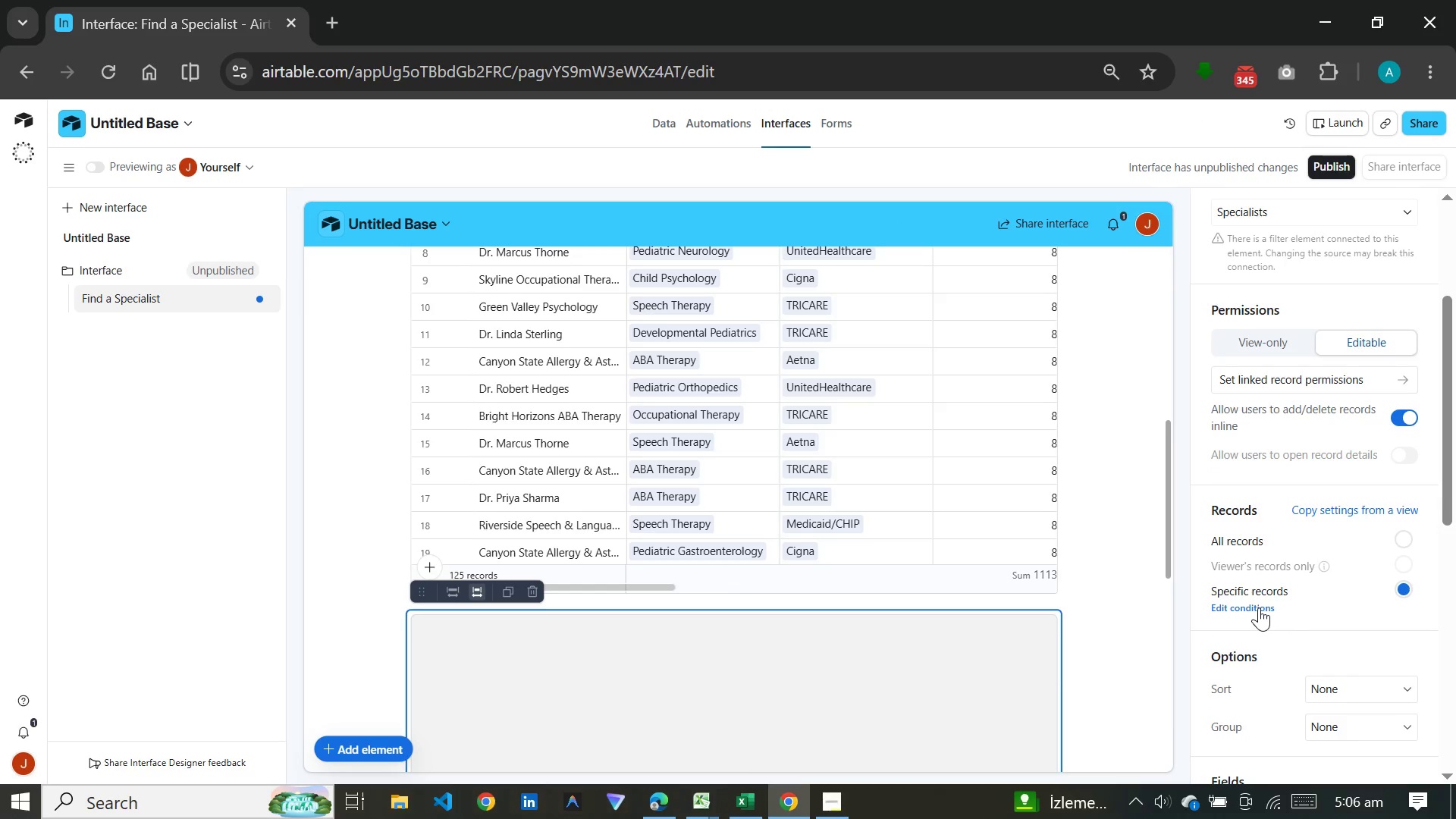 
left_click([1259, 607])
 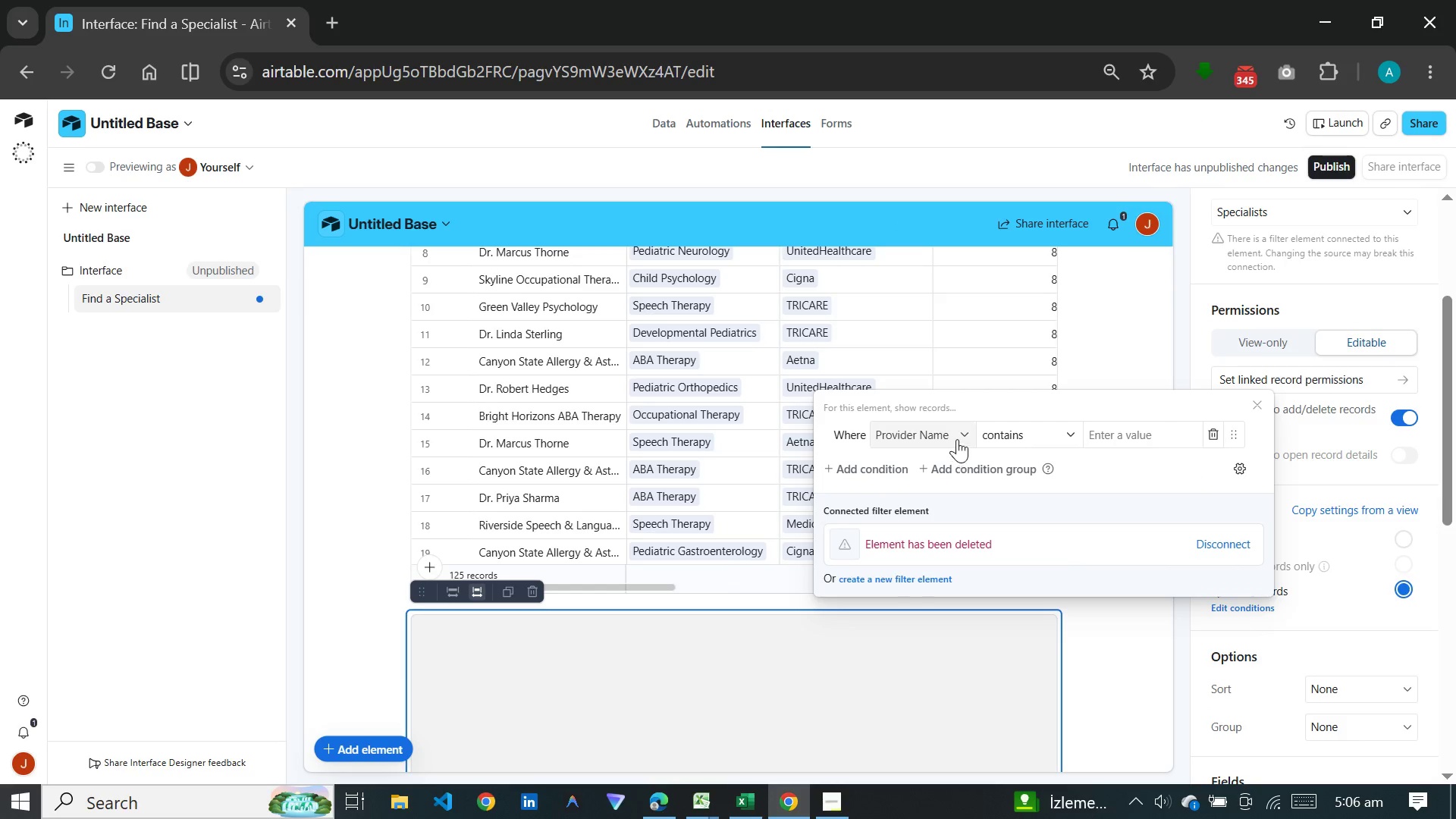 
wait(8.31)
 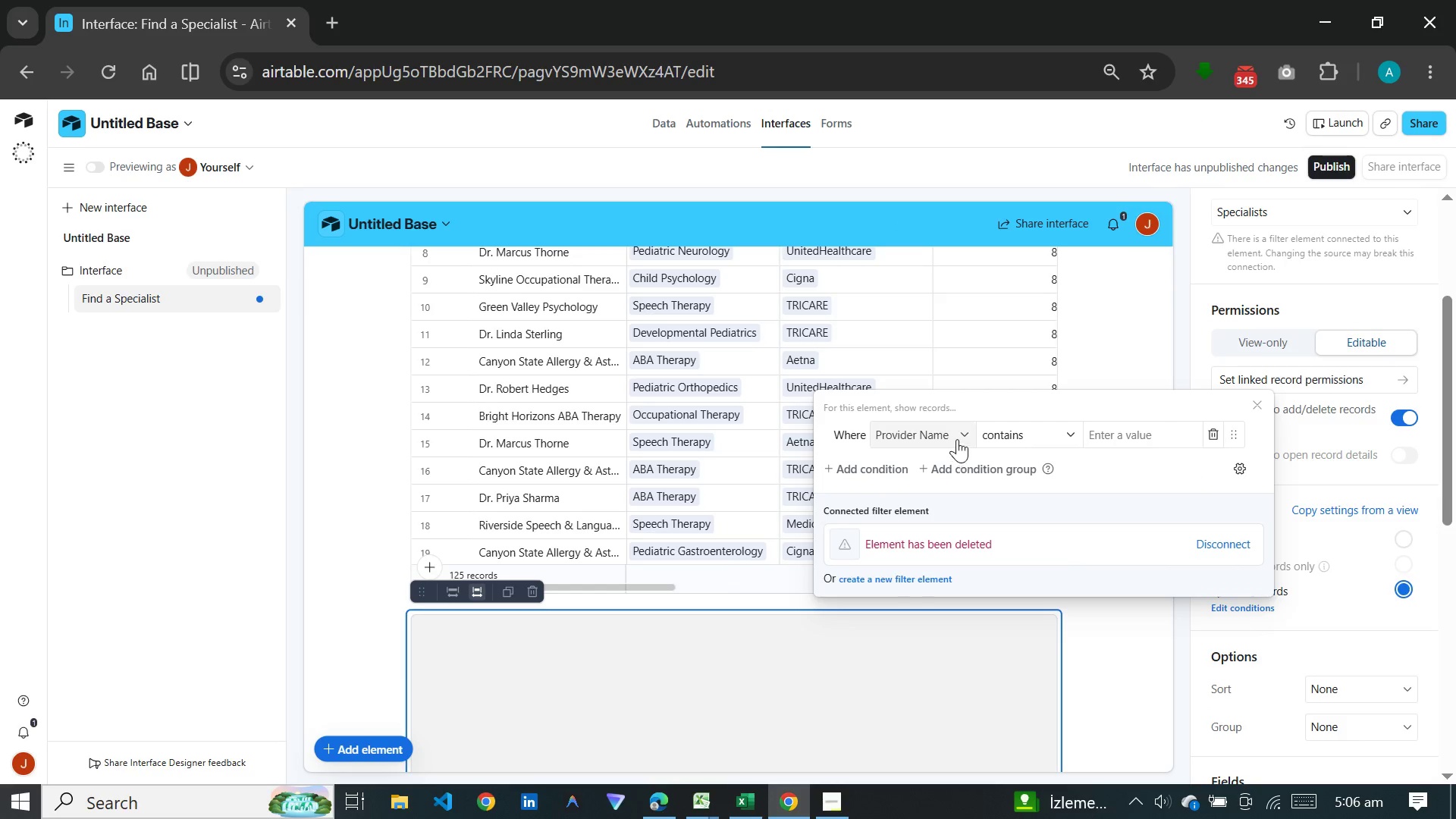 
left_click([908, 573])
 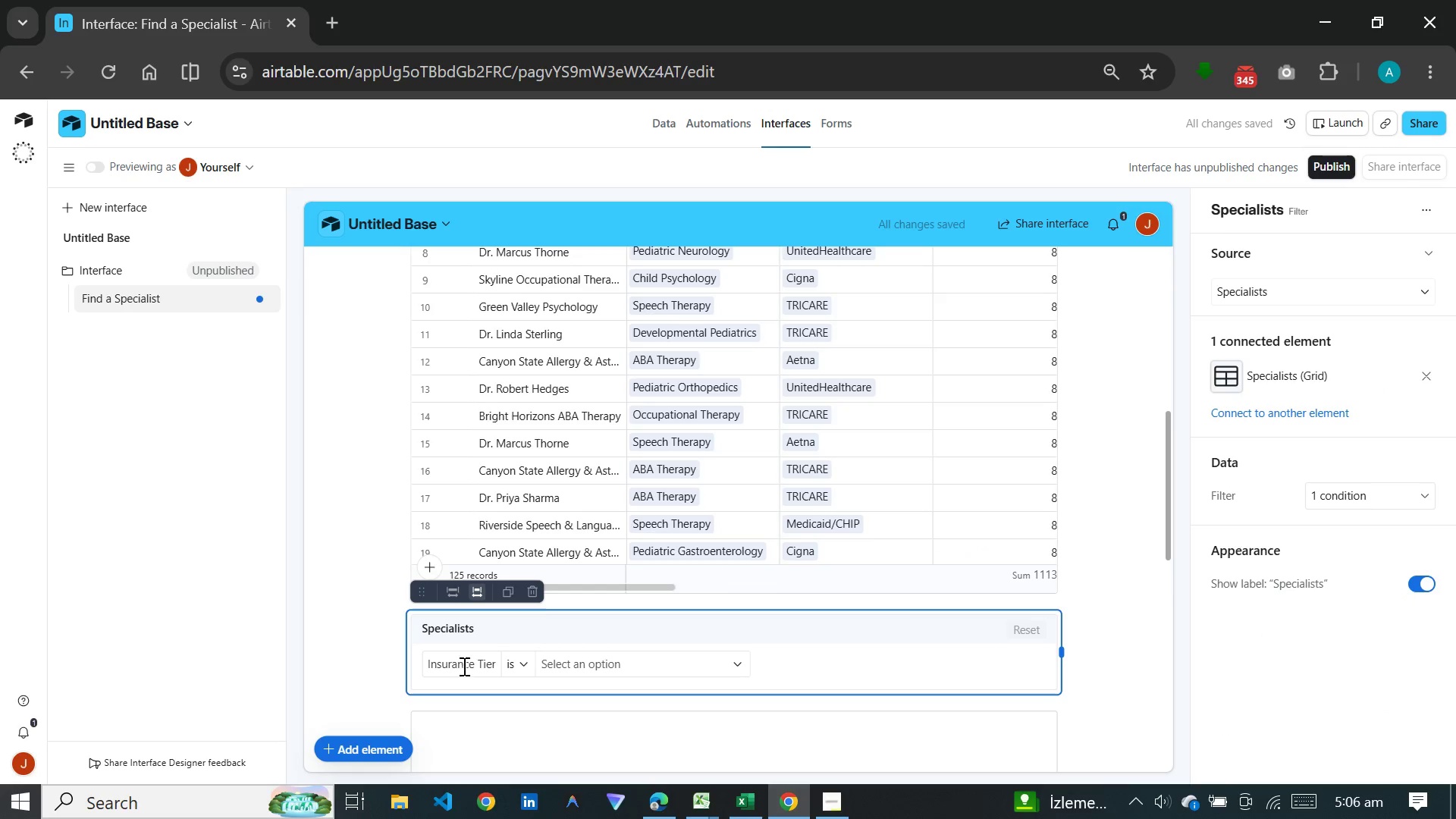 
left_click([479, 664])
 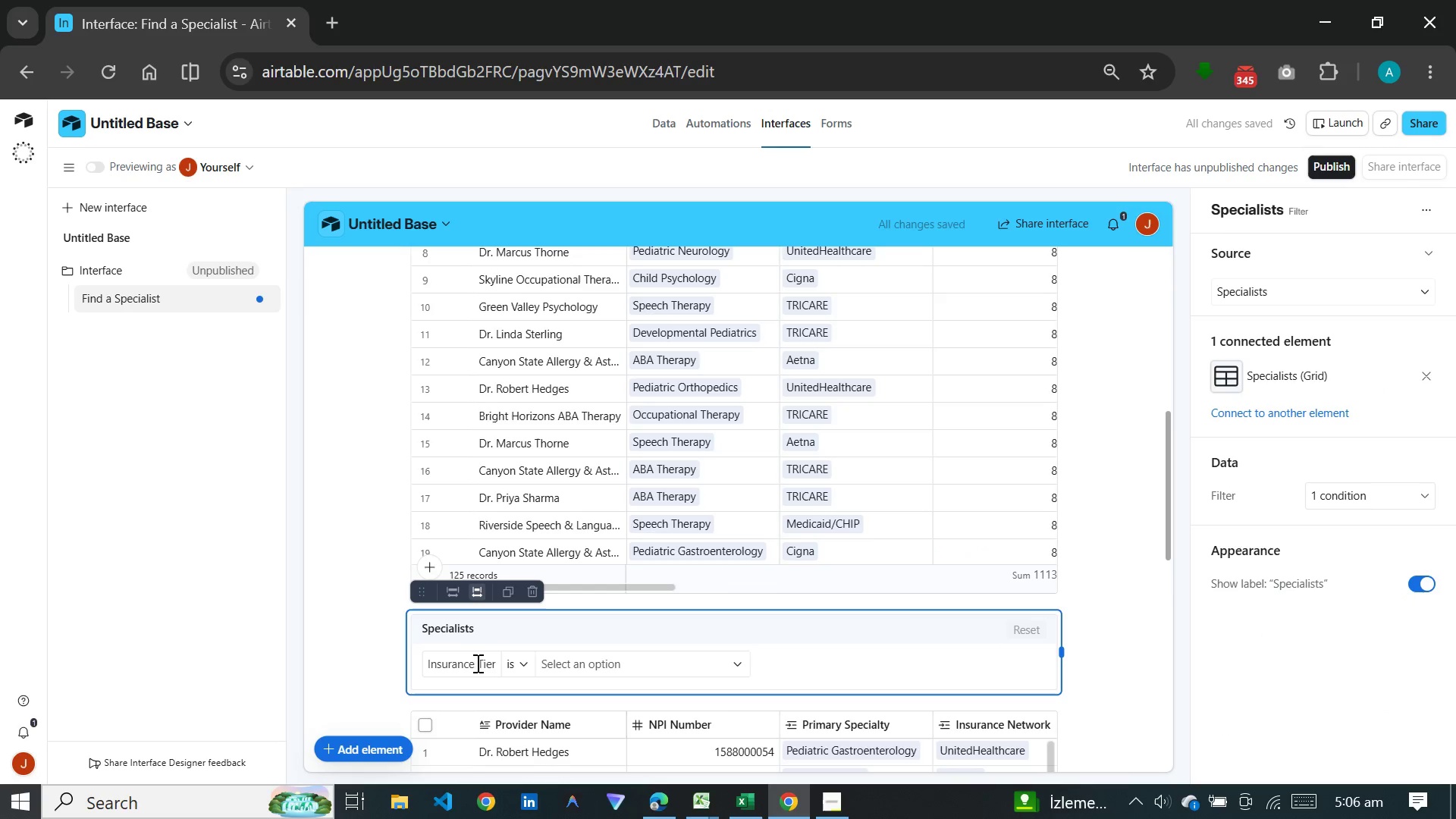 
double_click([442, 664])
 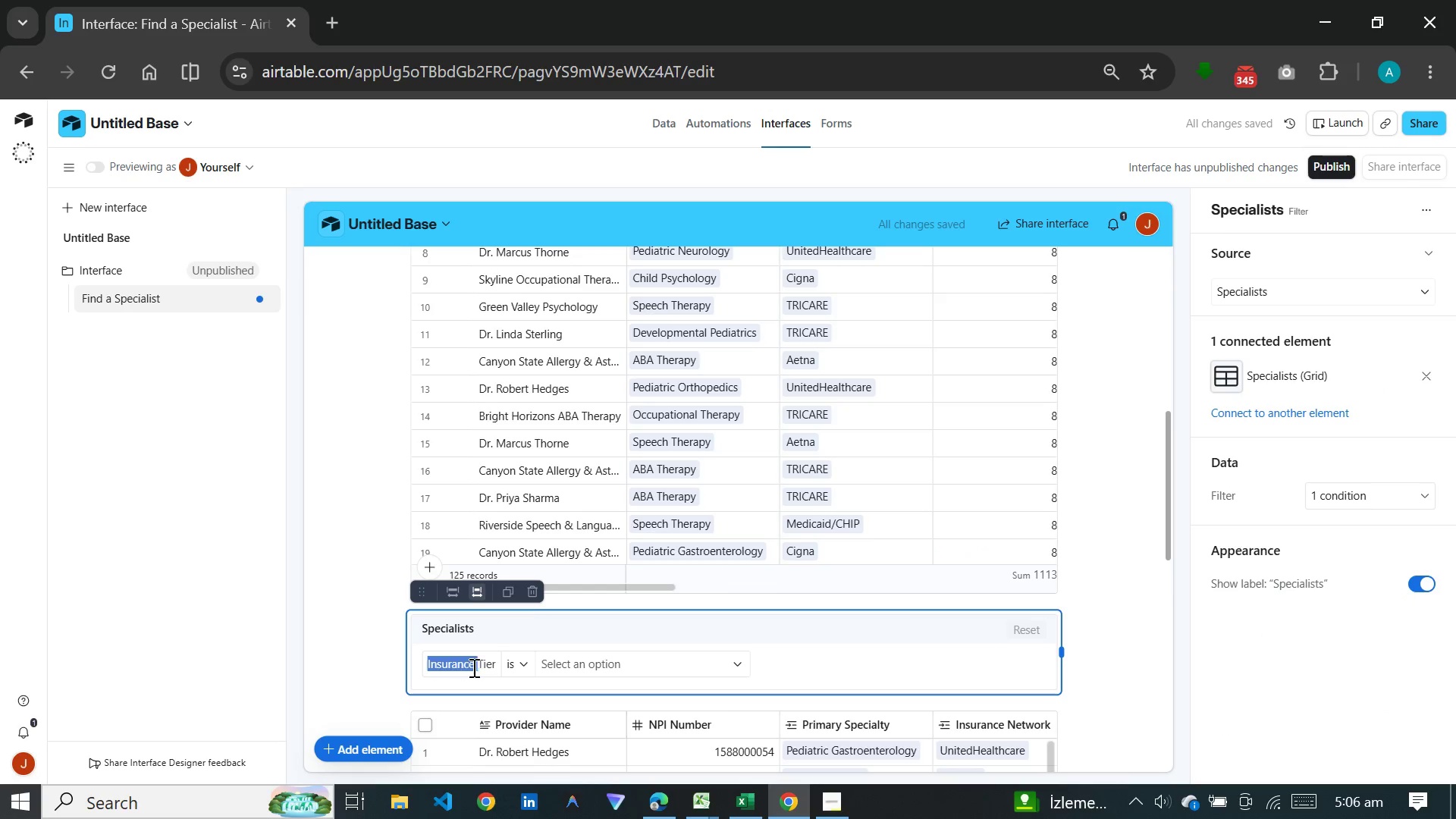 
left_click([493, 664])
 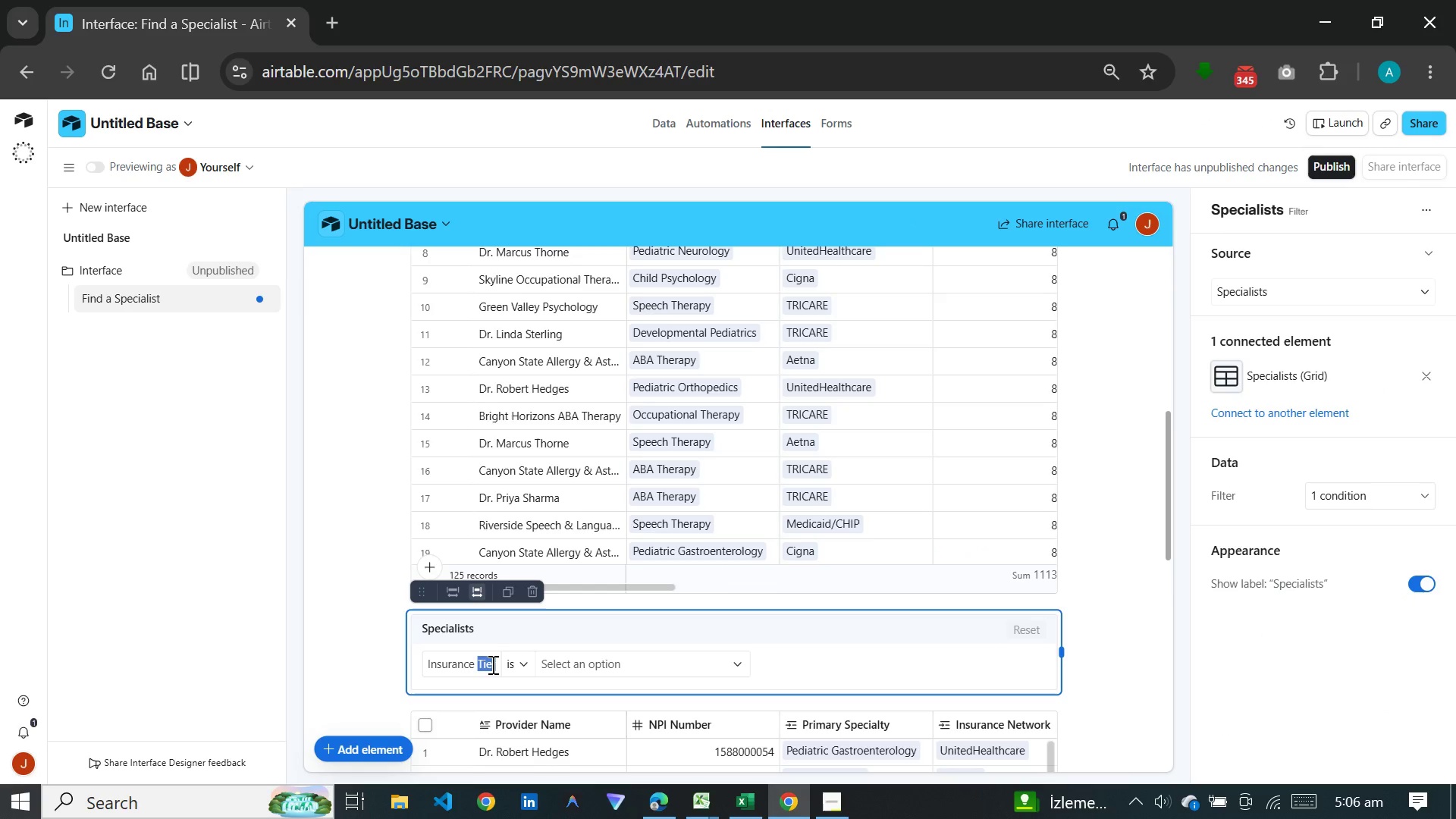 
left_click_drag(start_coordinate=[491, 664], to_coordinate=[435, 664])
 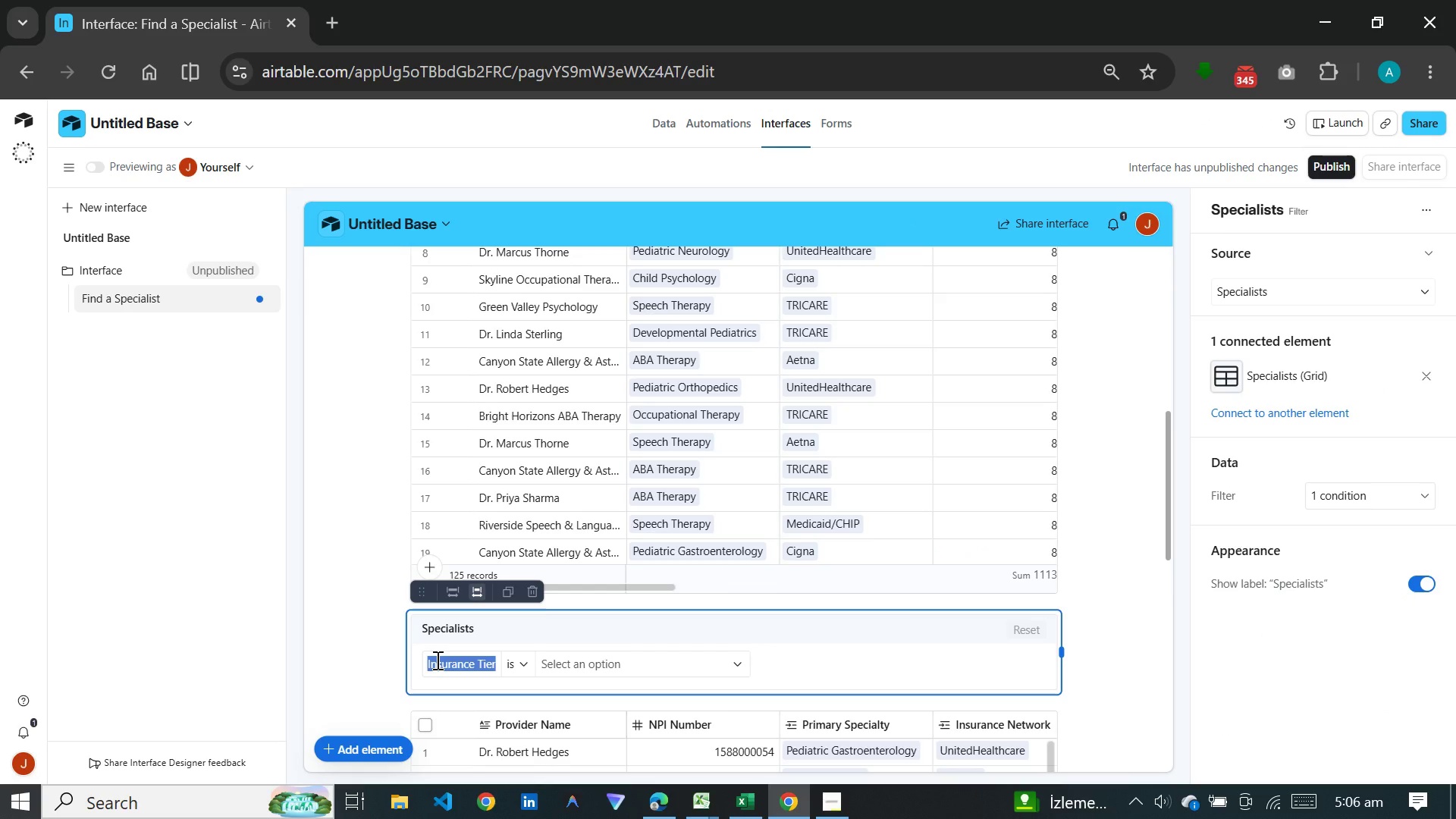 
key(P)
 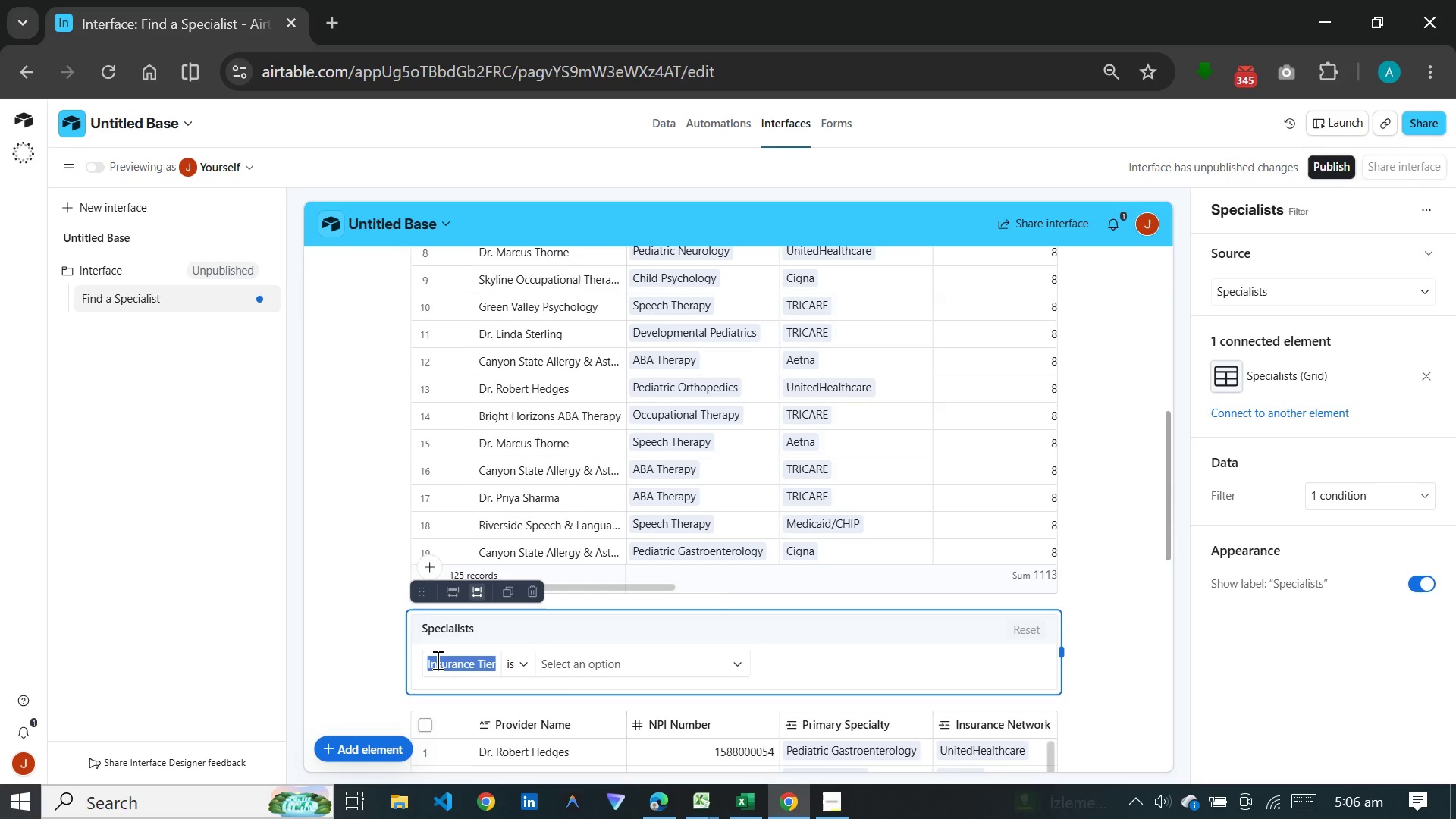 
key(Backspace)
 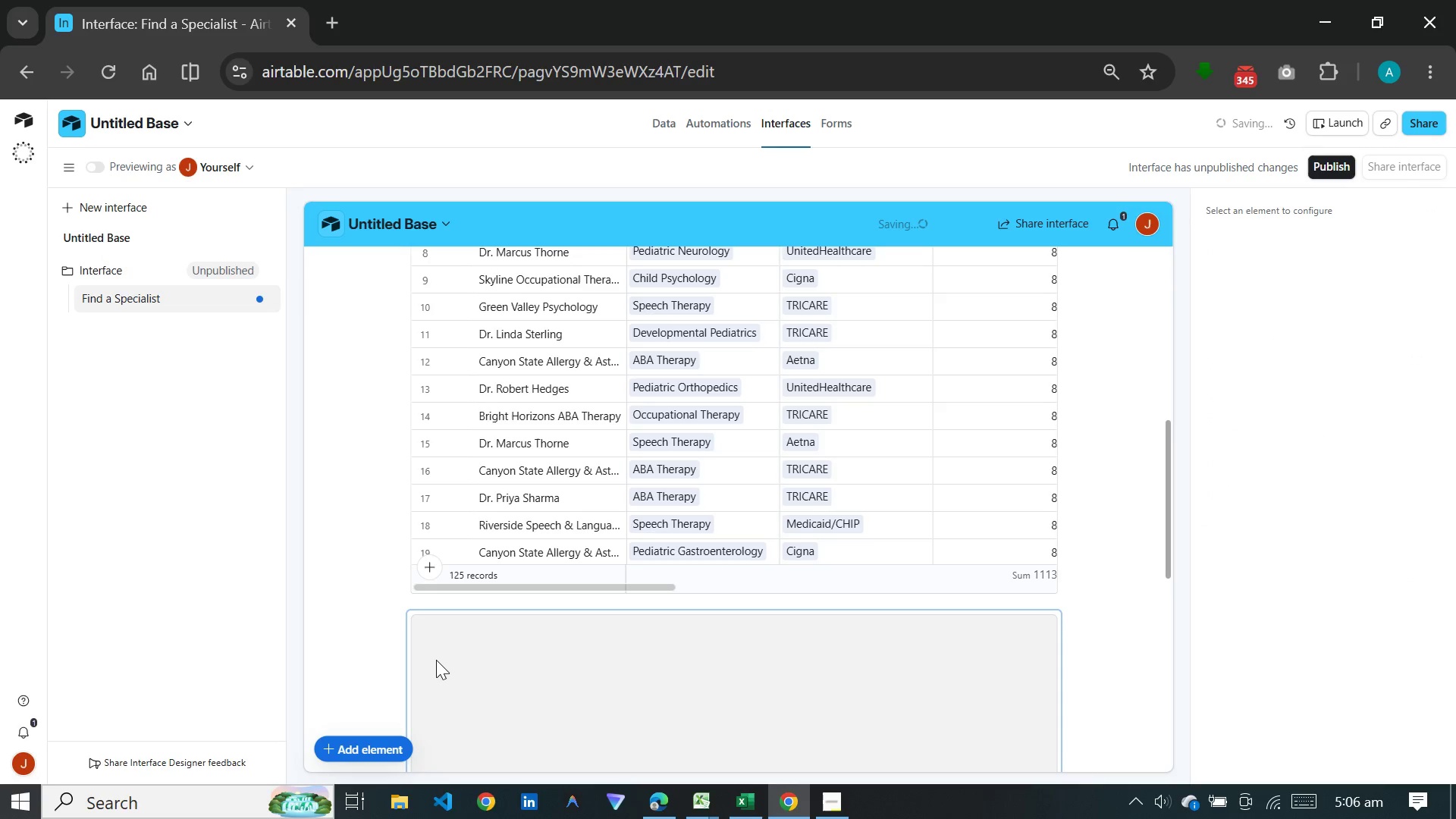 
key(Backspace)
 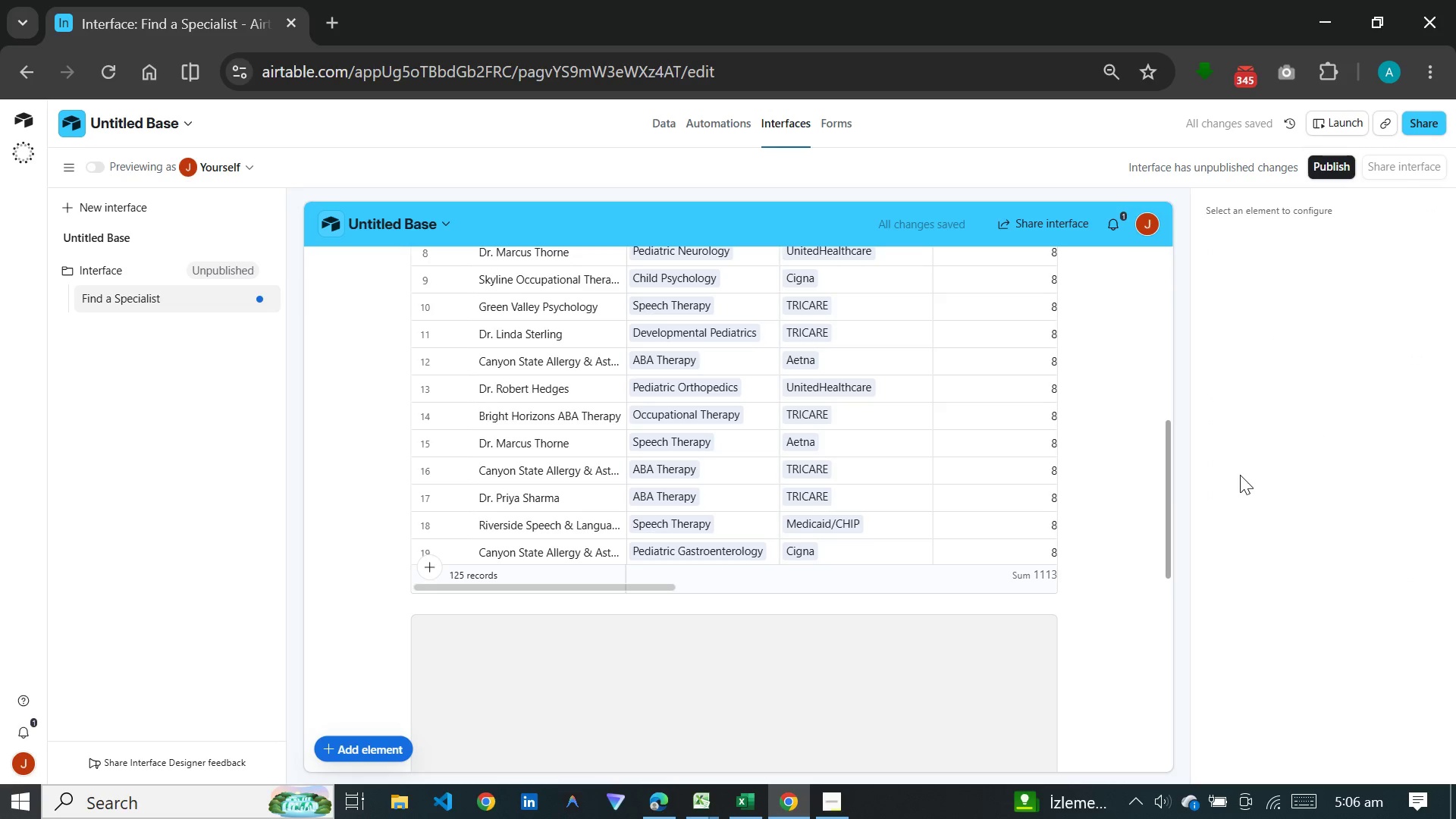 
wait(7.0)
 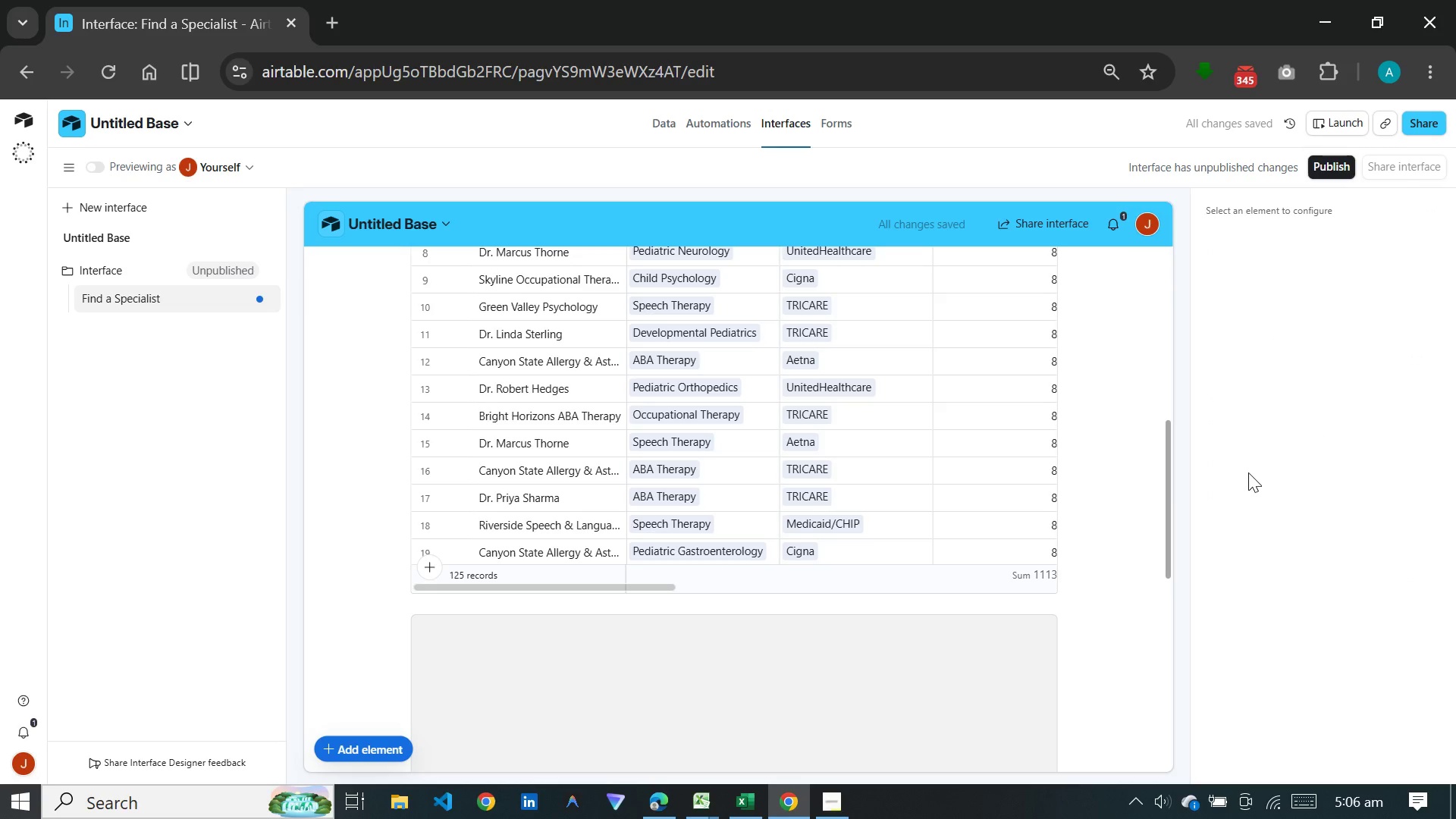 
scroll: coordinate [1085, 597], scroll_direction: down, amount: 11.0
 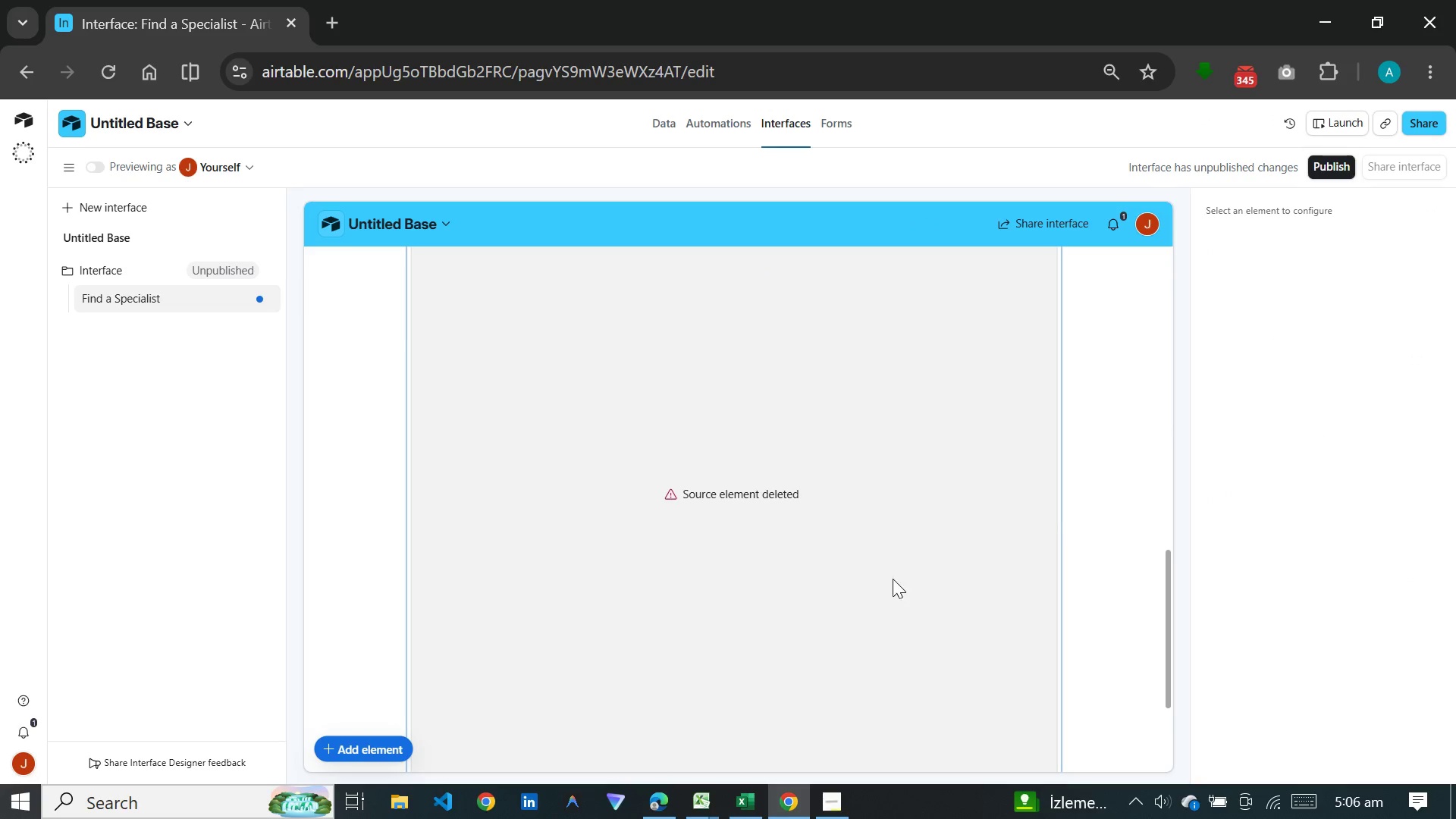 
left_click([886, 575])
 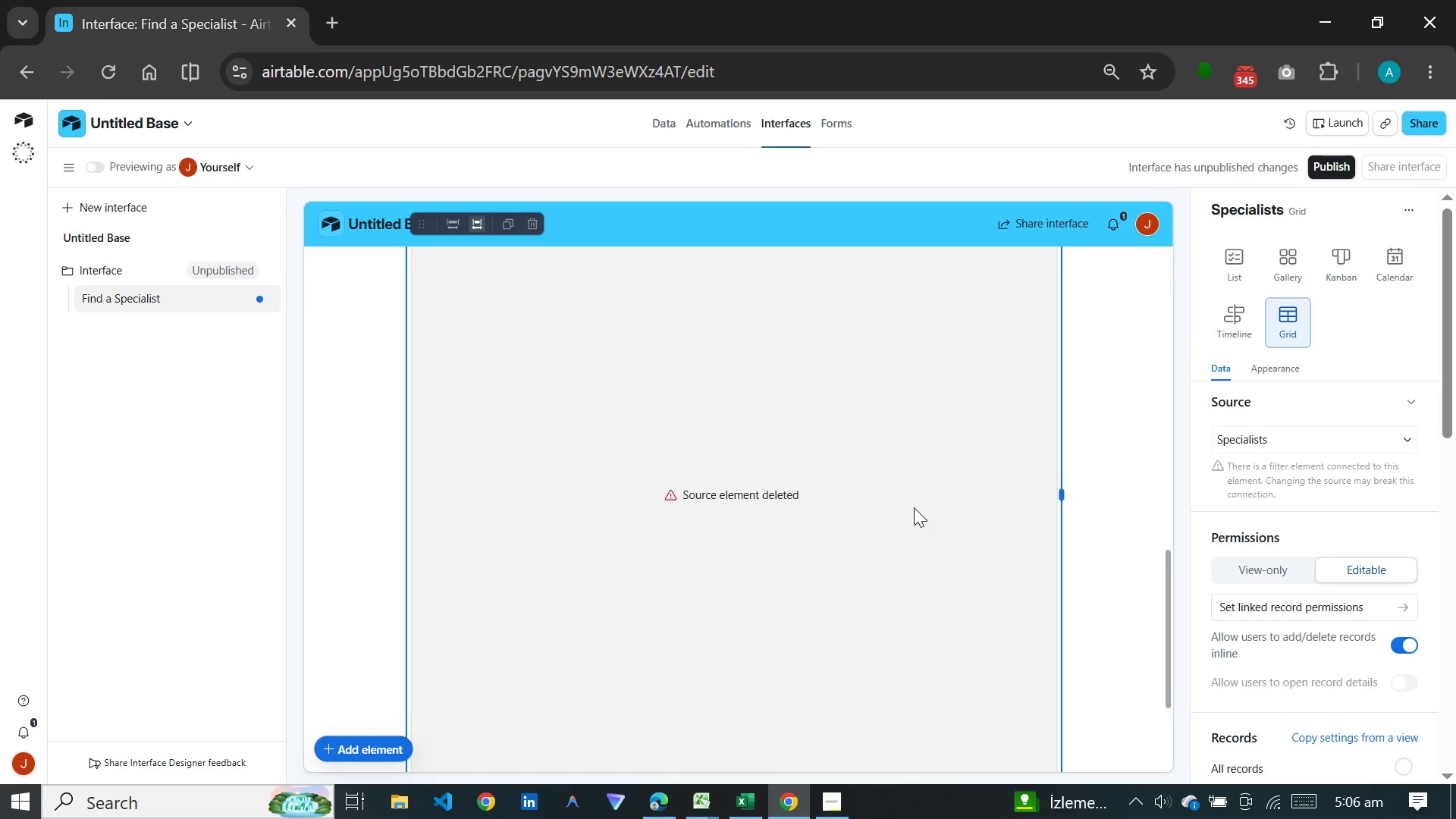 
scroll: coordinate [914, 507], scroll_direction: up, amount: 5.0
 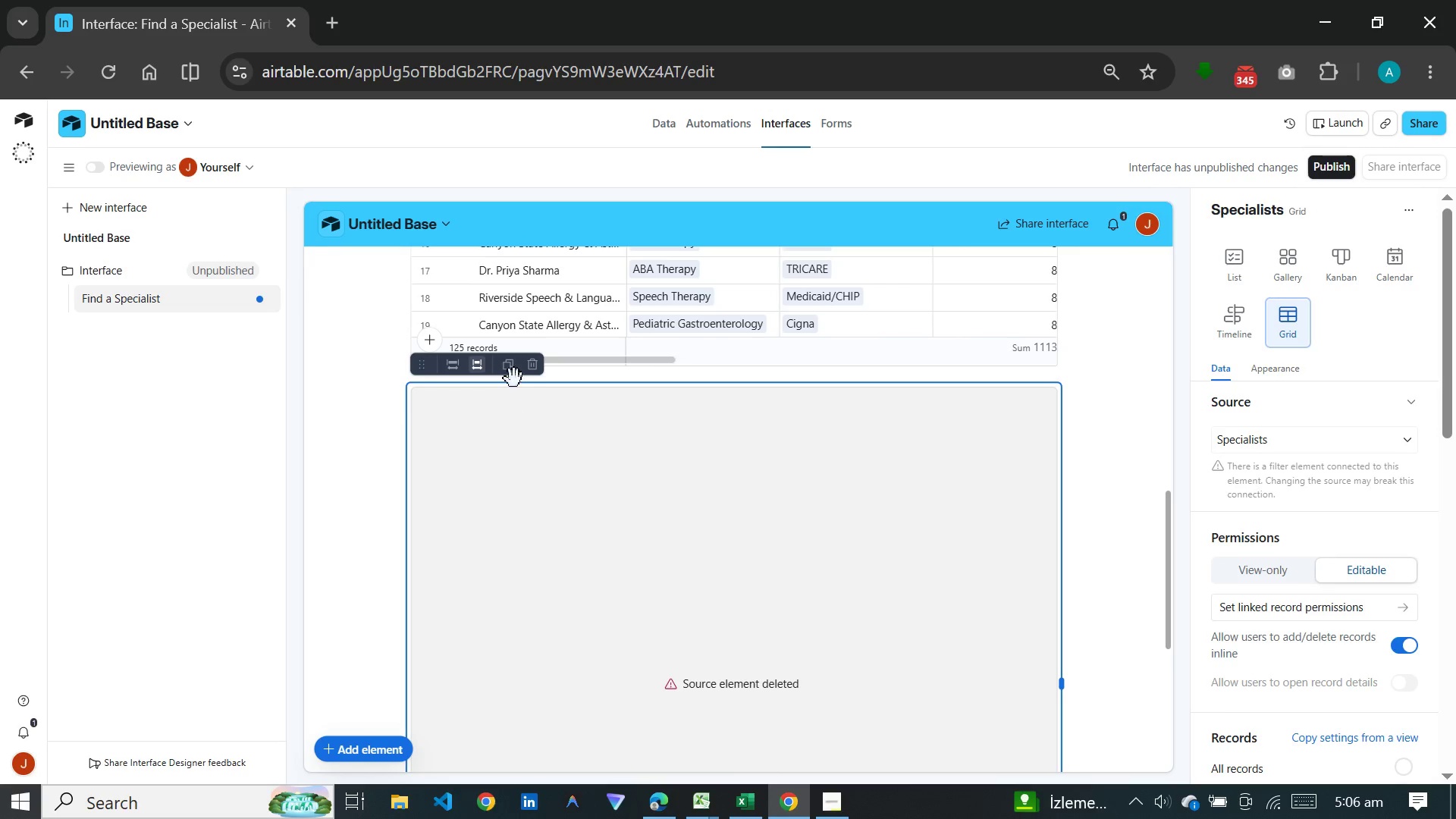 
left_click([539, 366])
 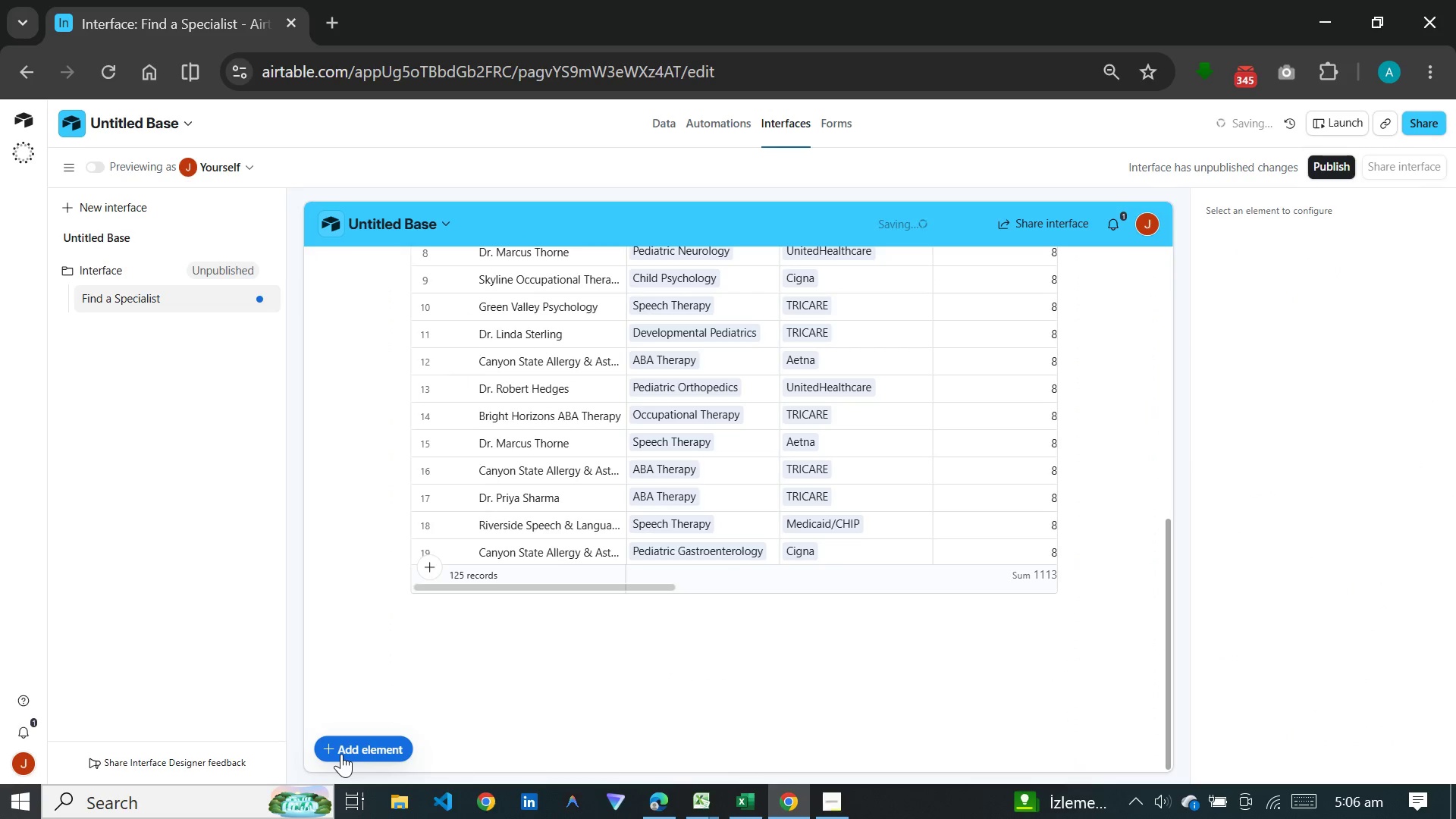 
left_click([341, 742])
 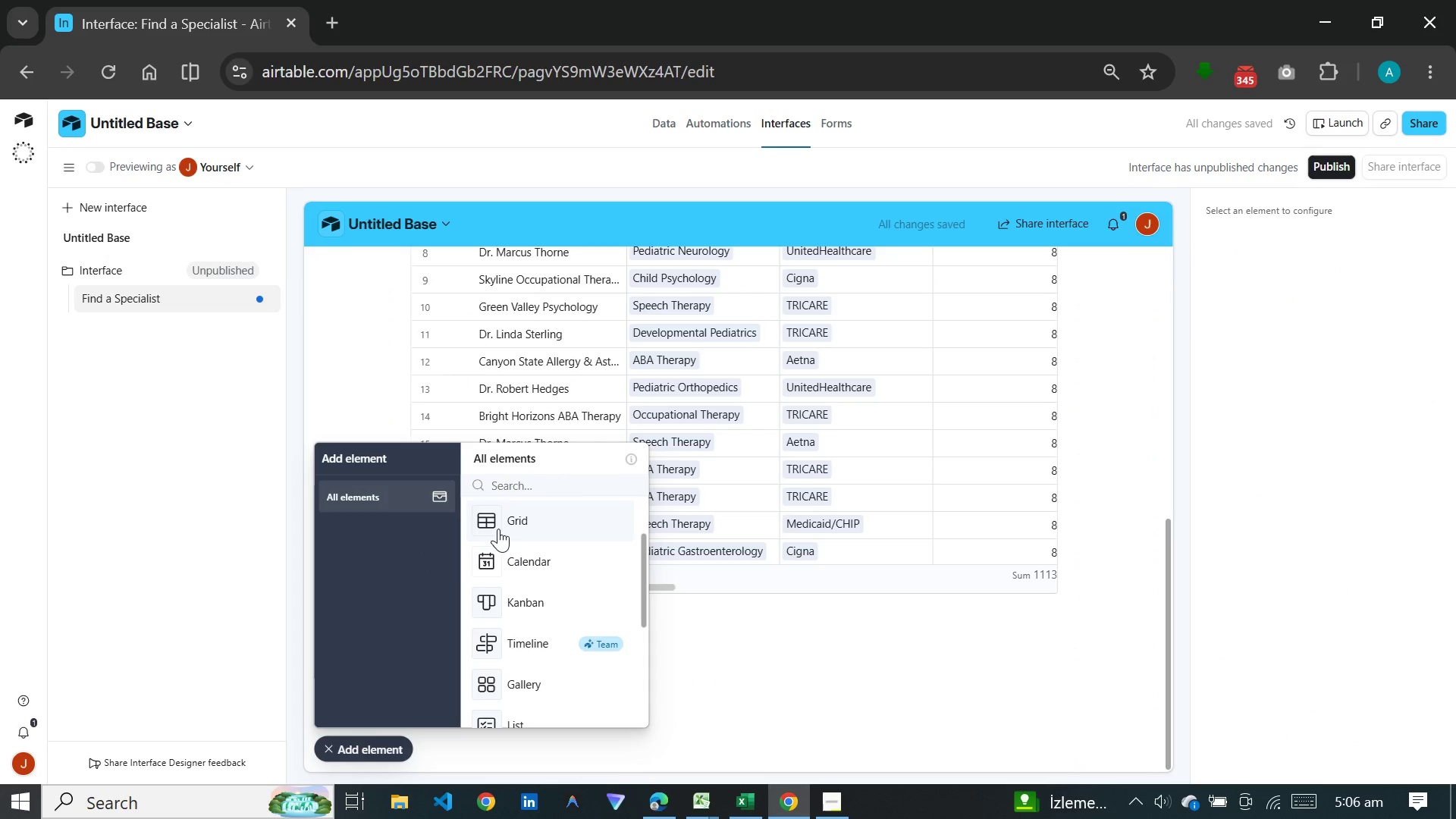 
left_click([510, 524])
 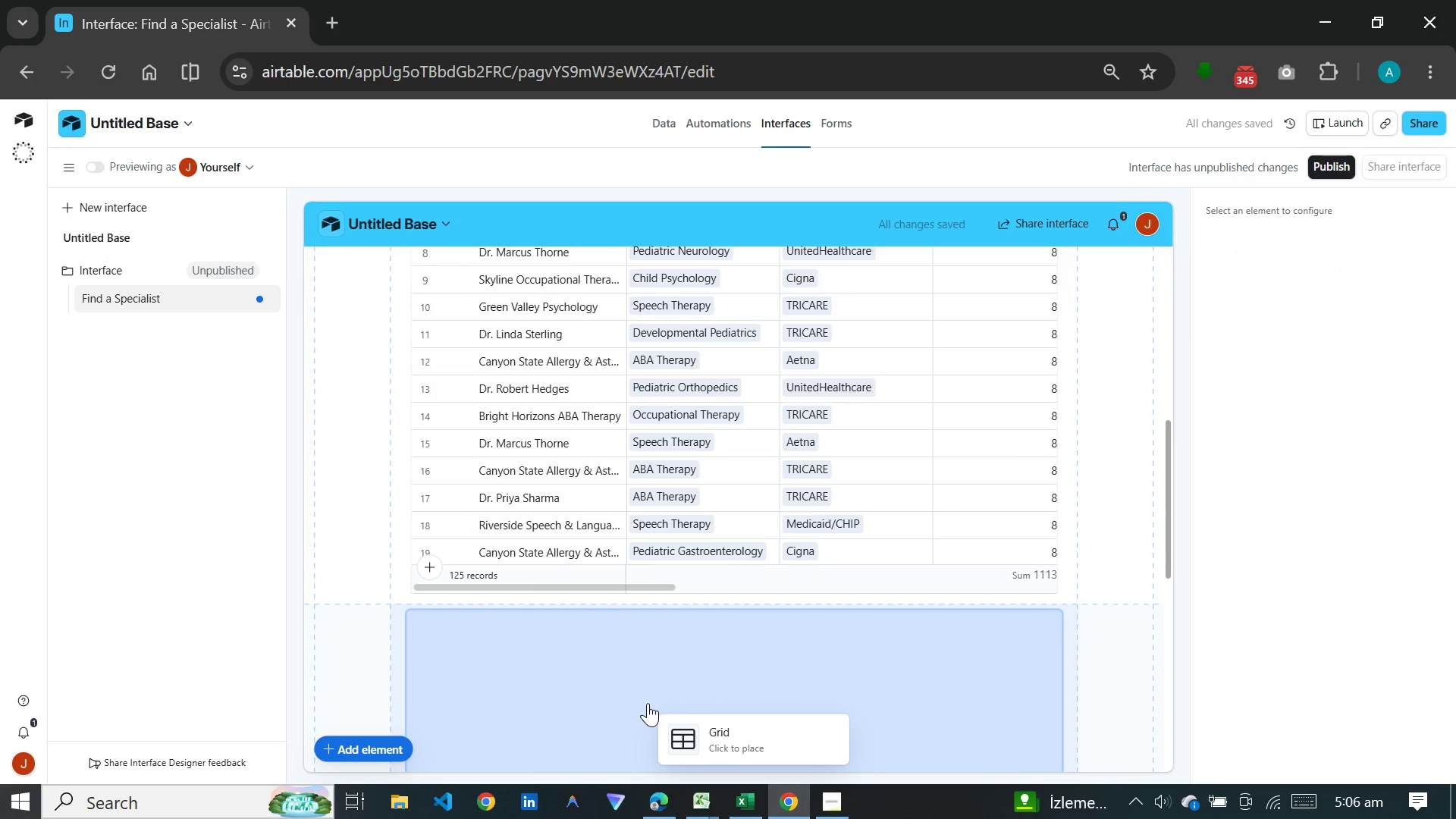 
left_click([648, 703])
 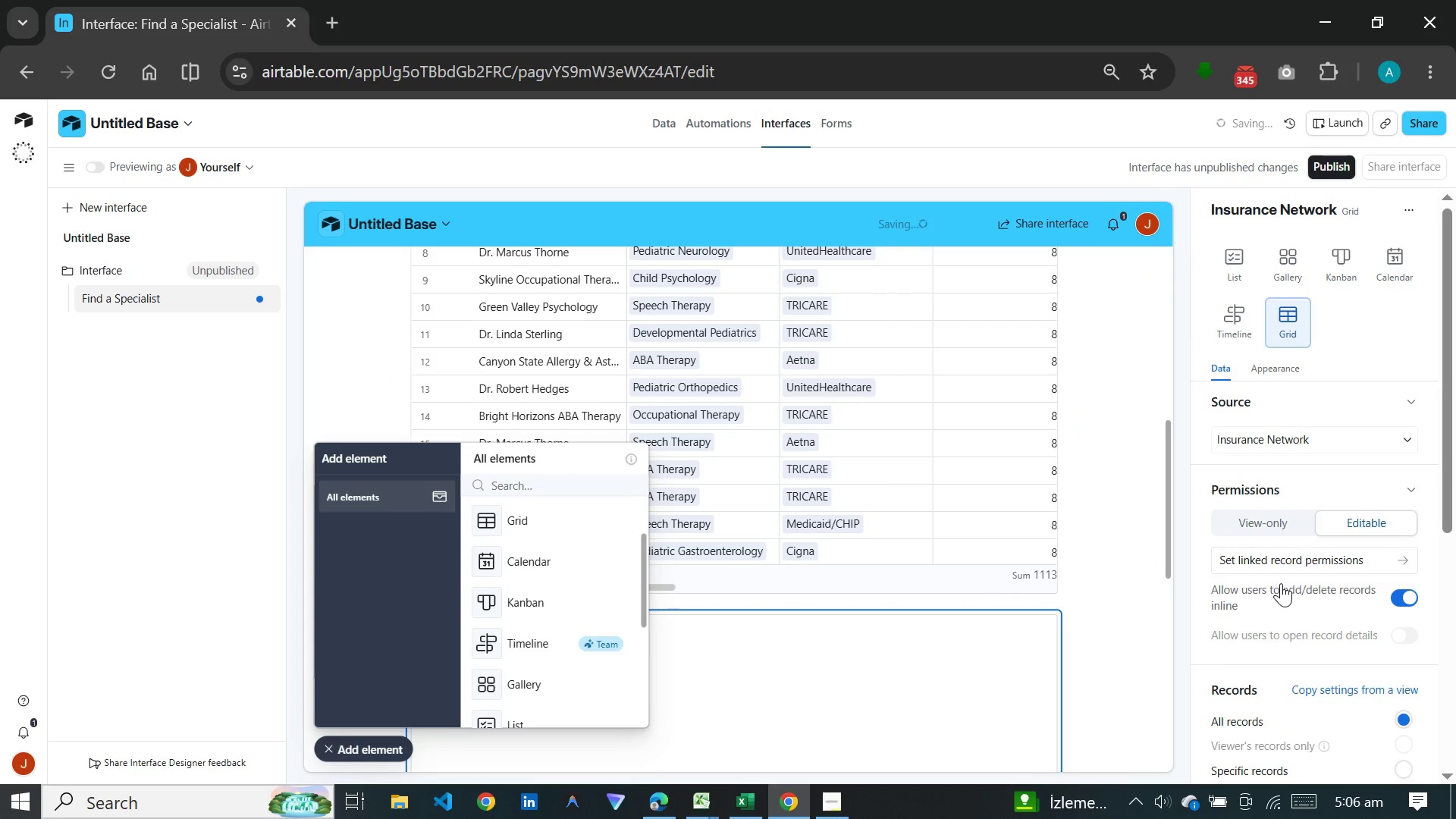 
scroll: coordinate [1280, 583], scroll_direction: down, amount: 2.0
 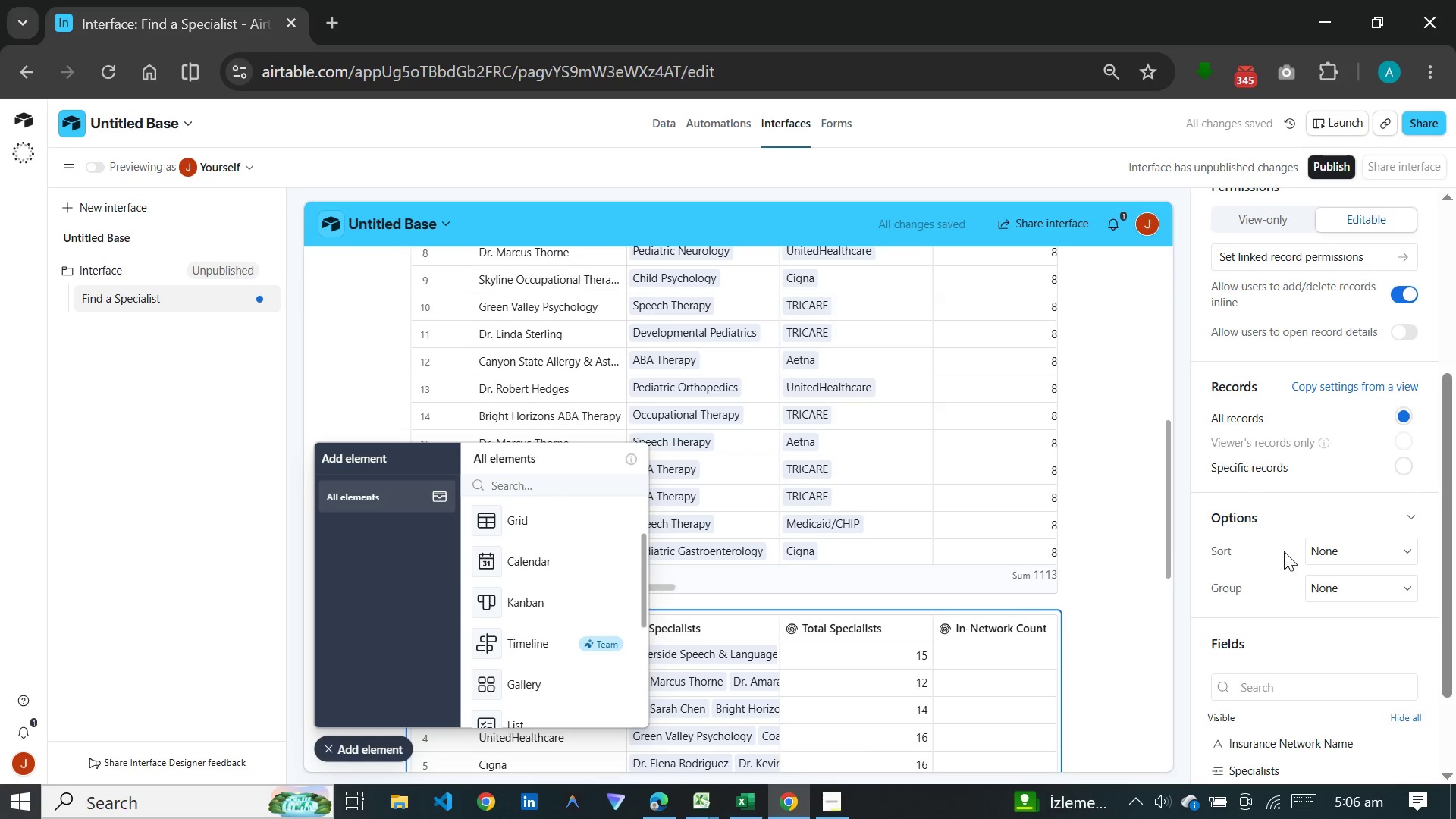 
left_click([1248, 465])
 